 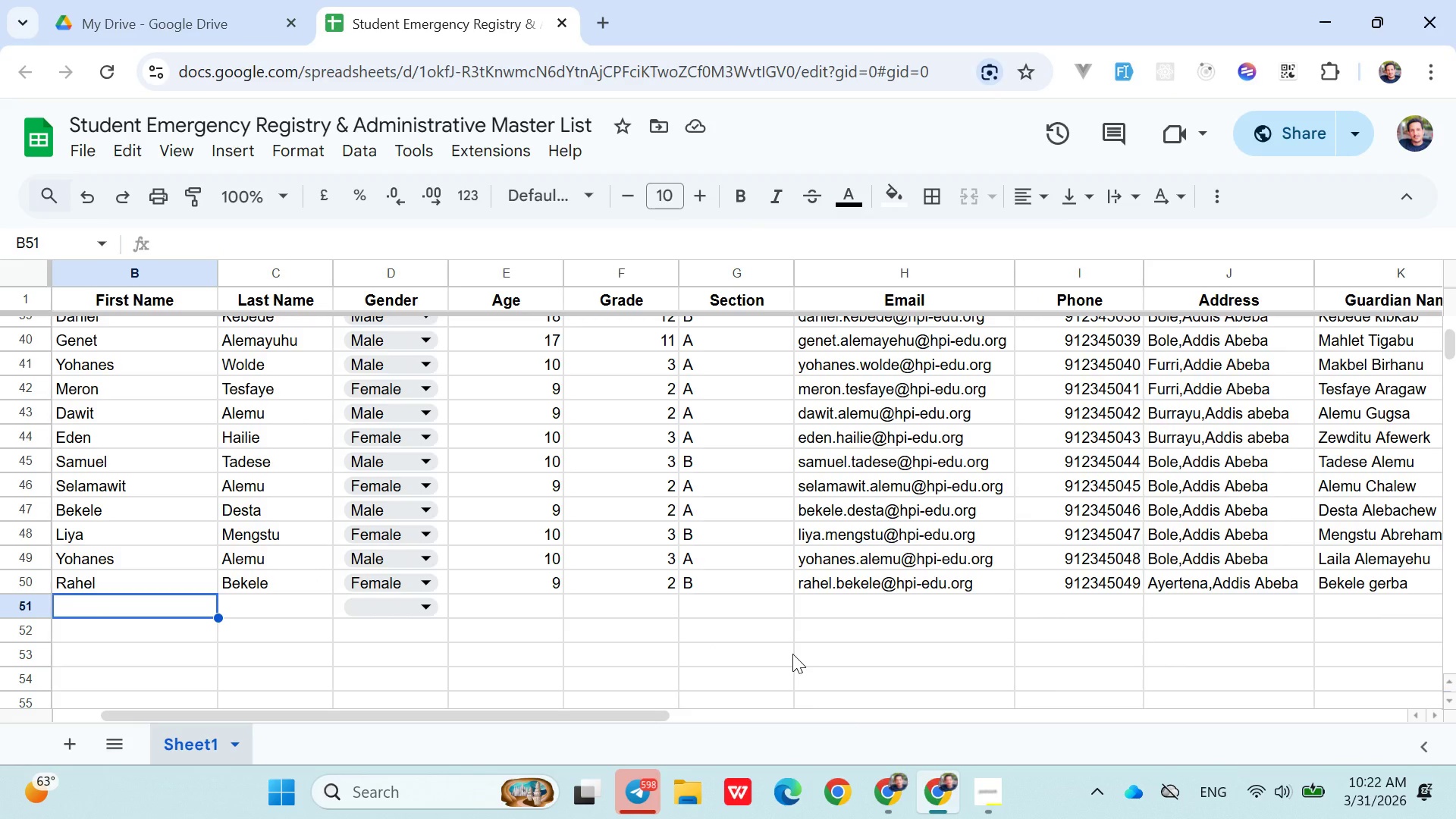 
type(Daniel )
key(Backspace)
 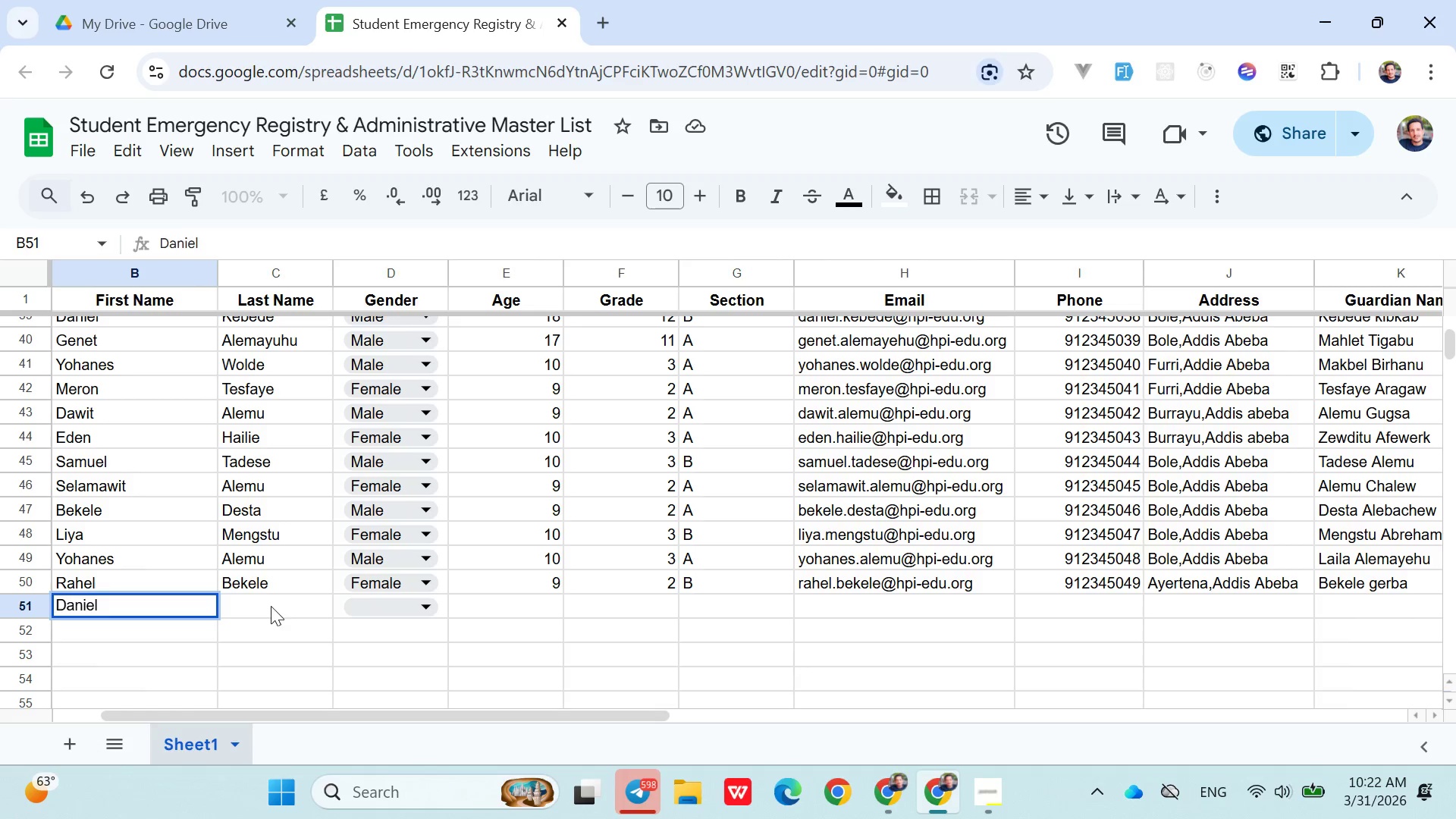 
left_click([267, 606])
 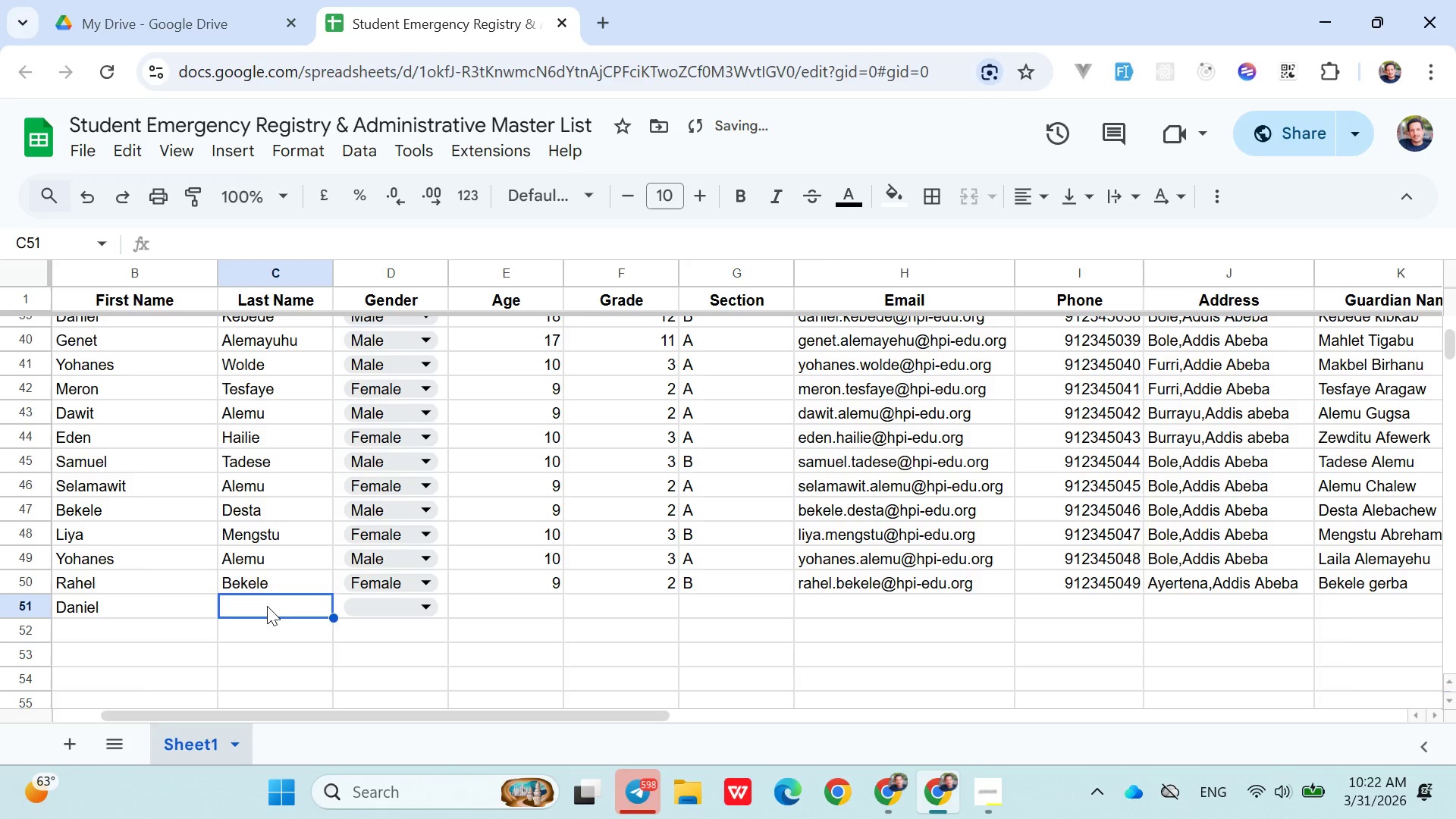 
type(Abeba)
key(Backspace)
type(e)
 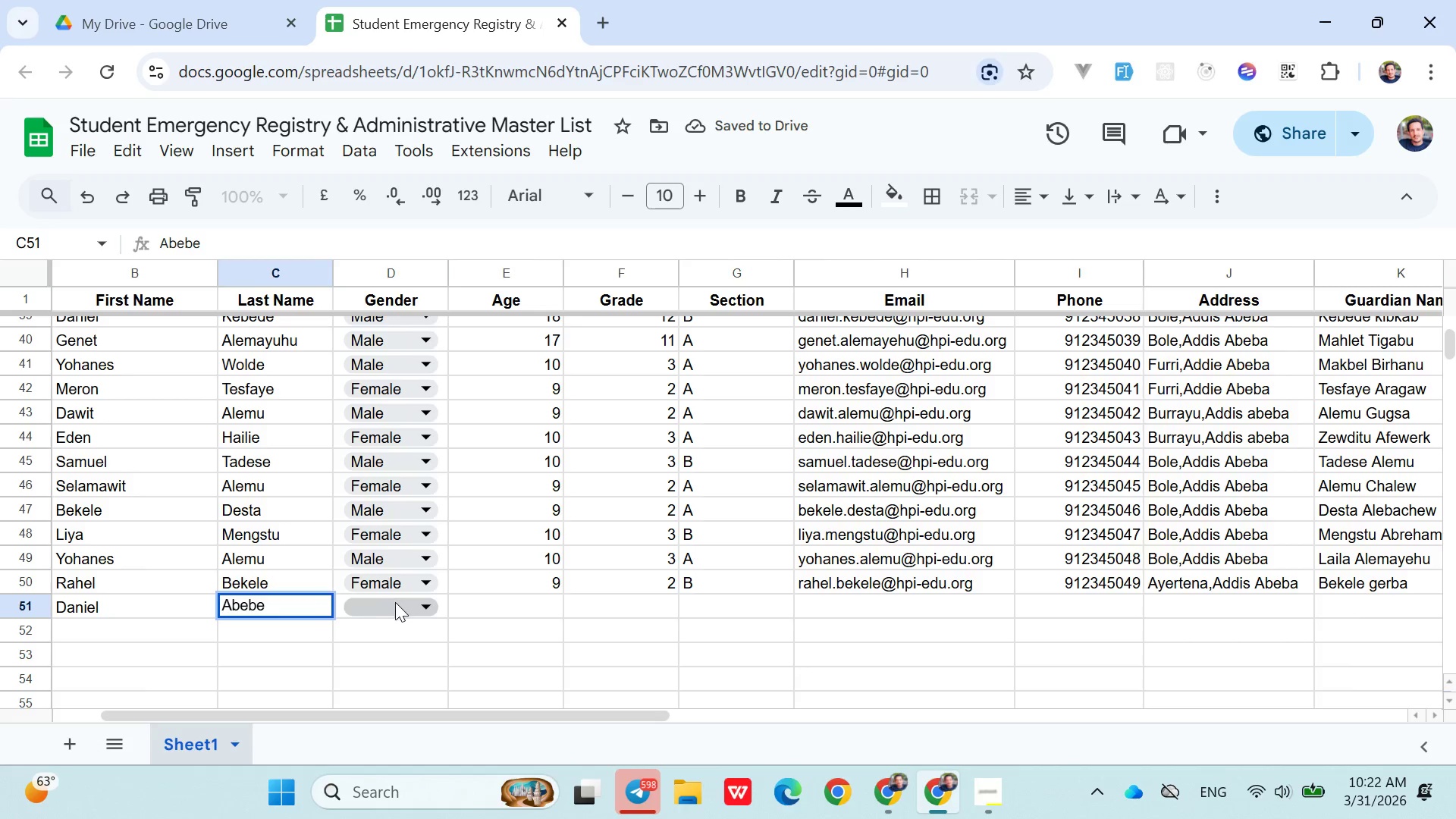 
left_click([395, 603])
 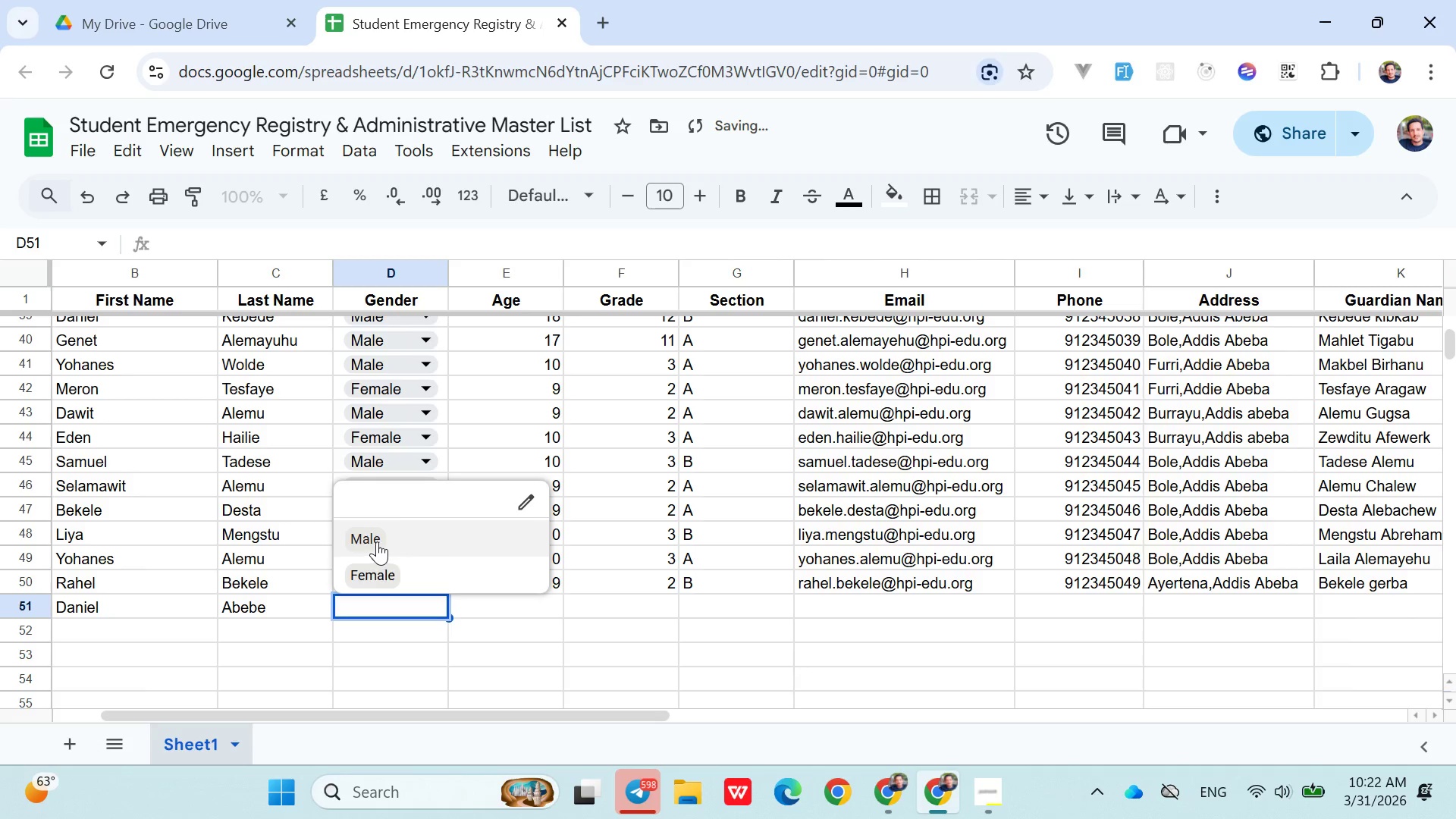 
left_click([377, 541])
 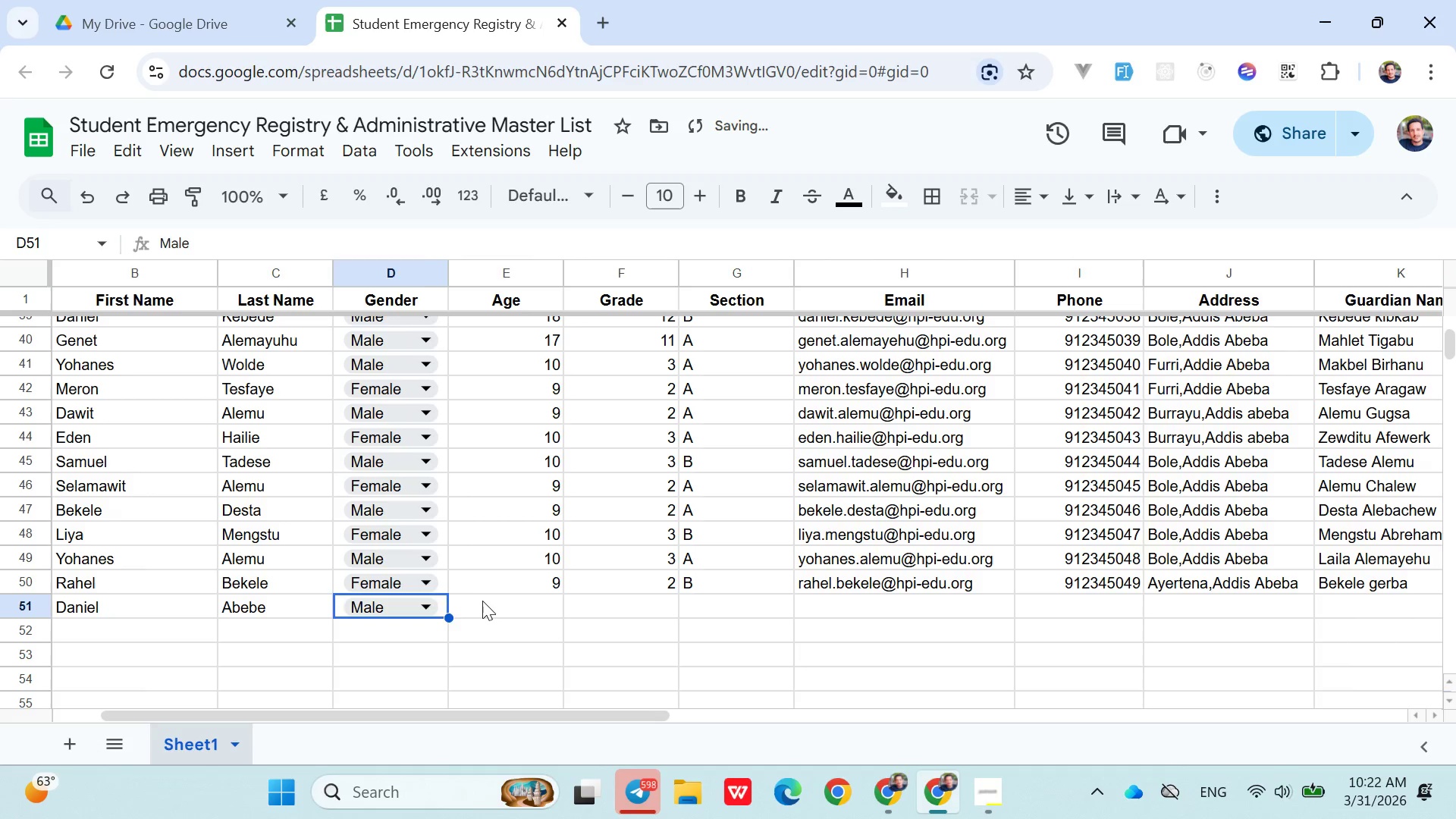 
left_click([482, 602])
 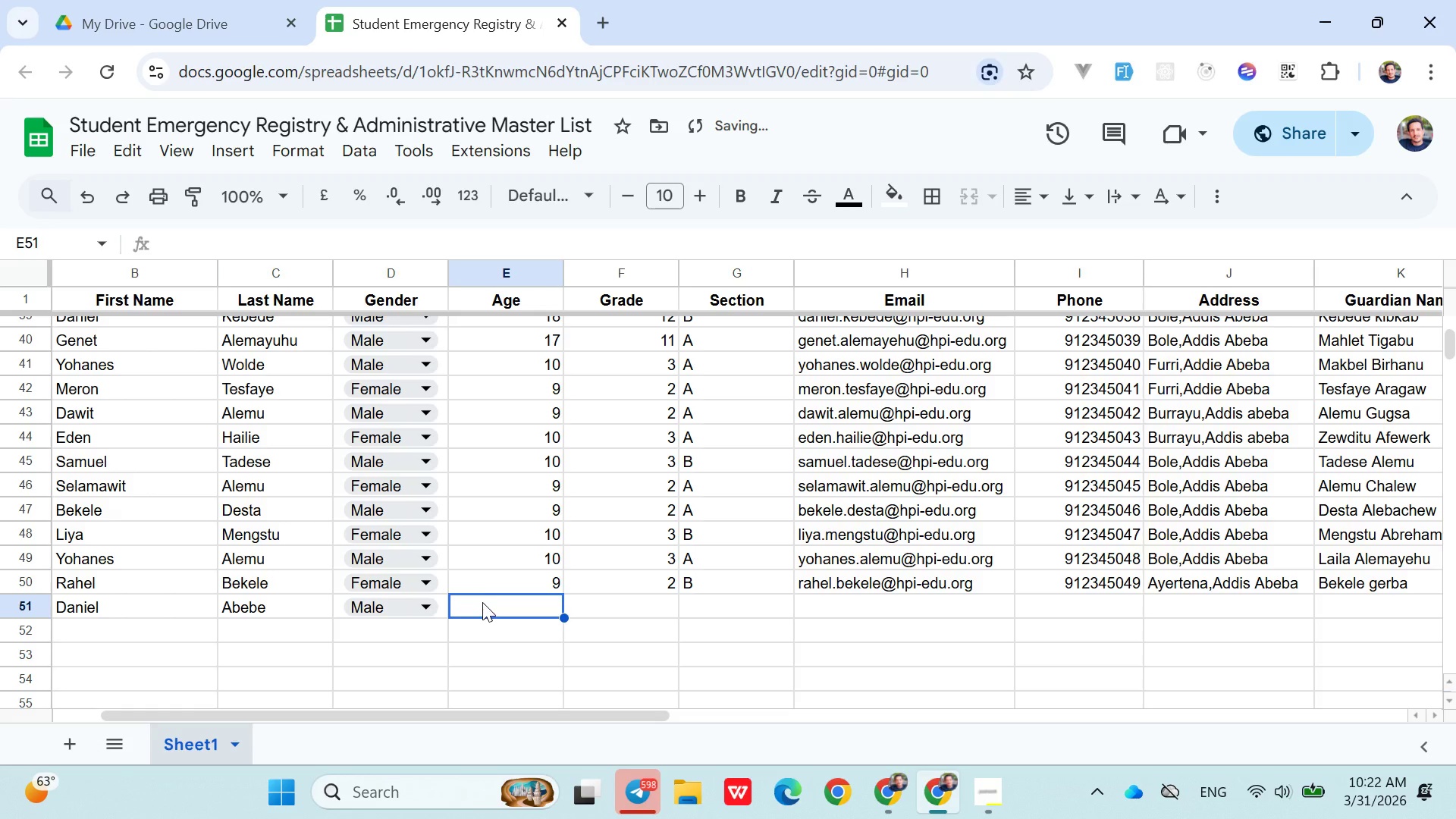 
type(10)
 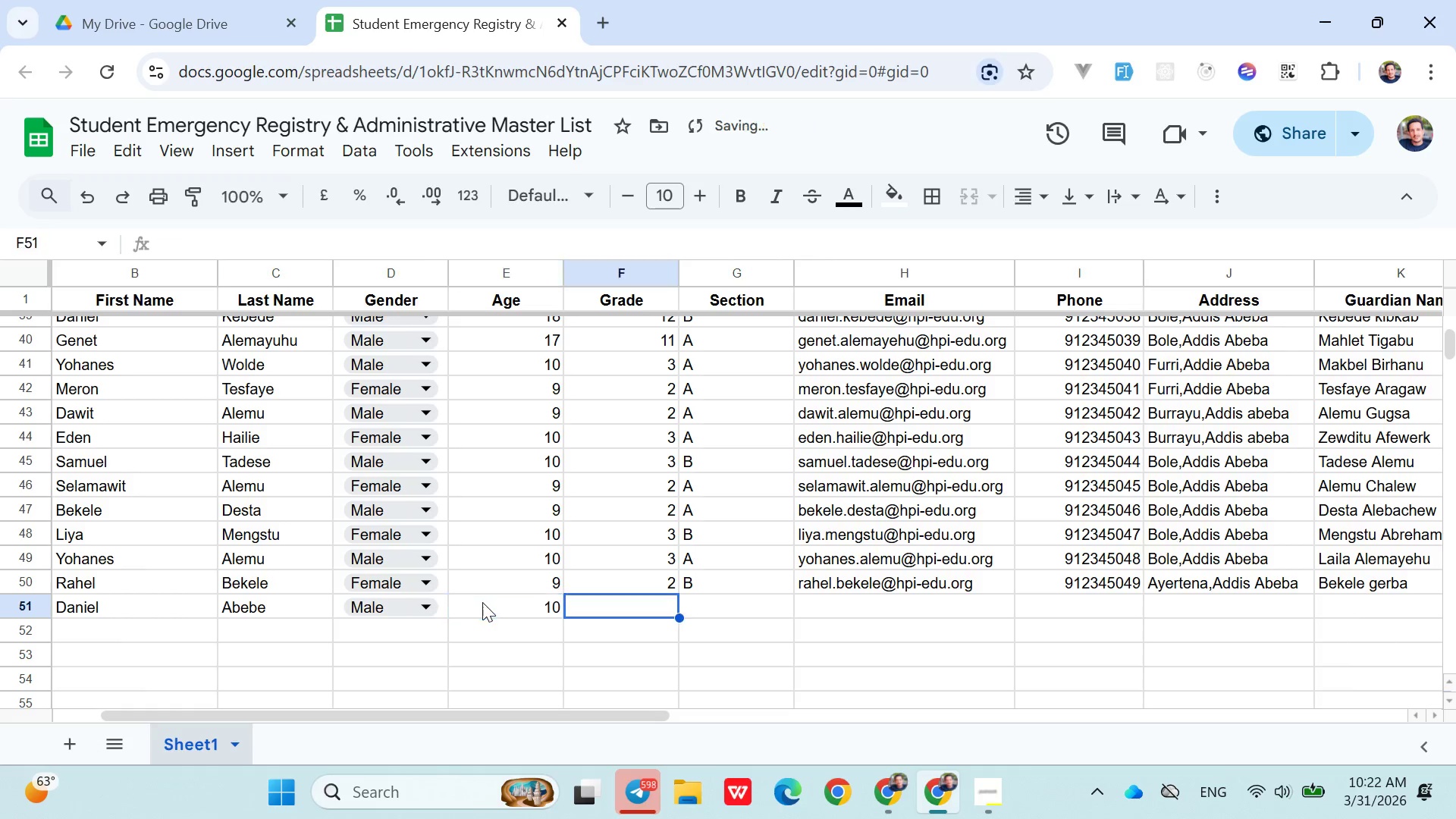 
key(ArrowRight)
 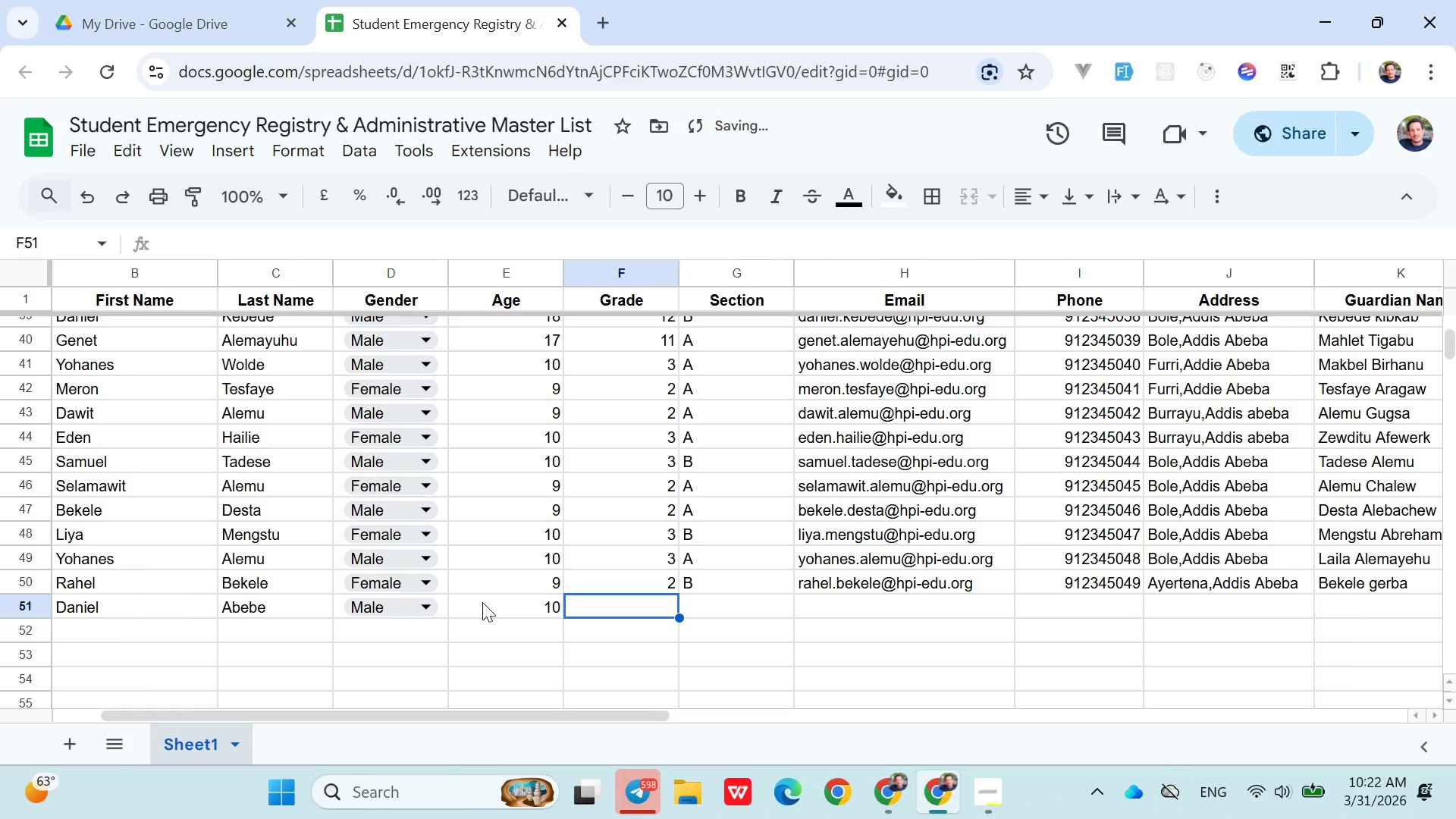 
hold_key(key=ShiftLeft, duration=0.56)
 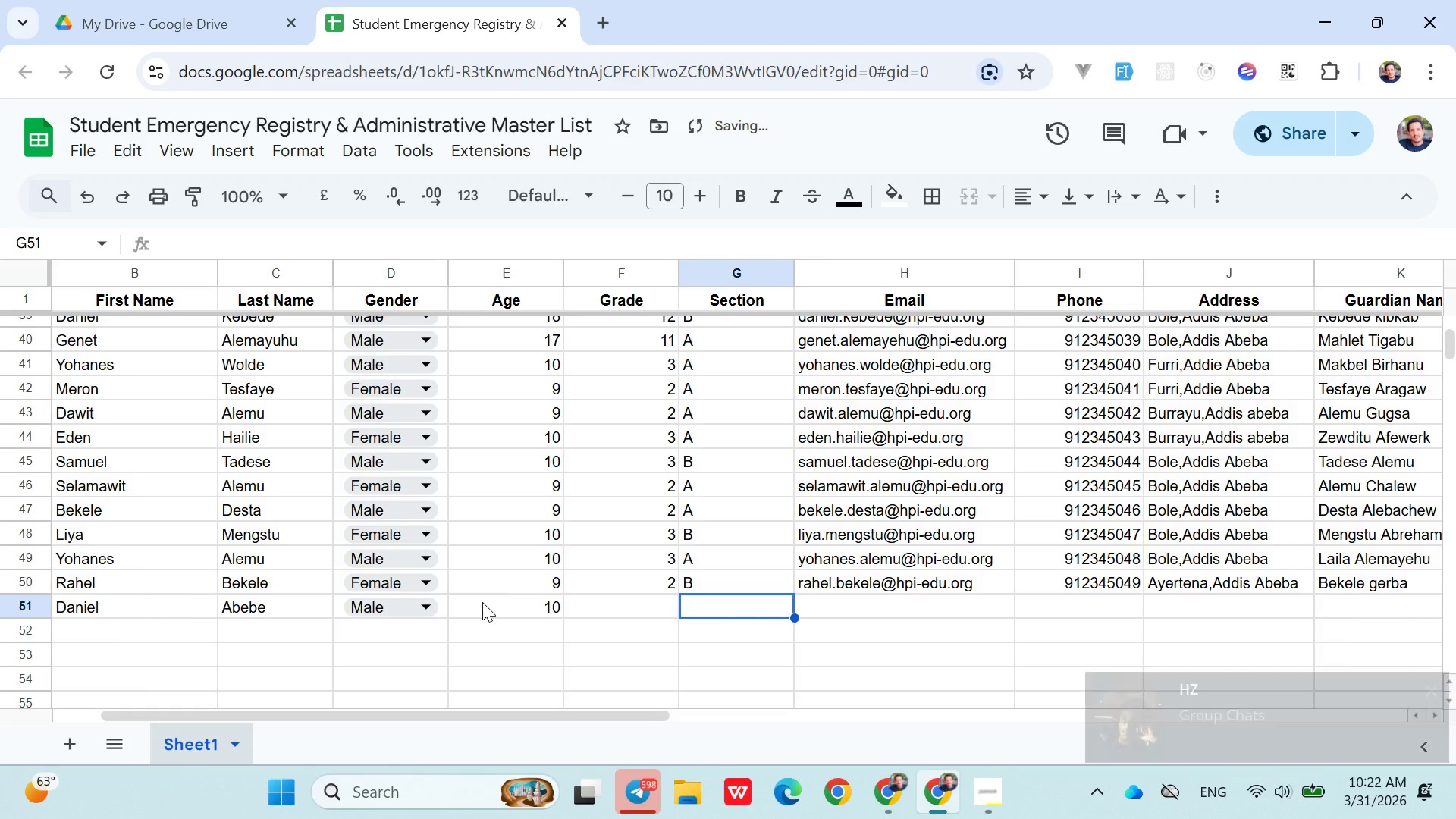 
key(ArrowRight)
 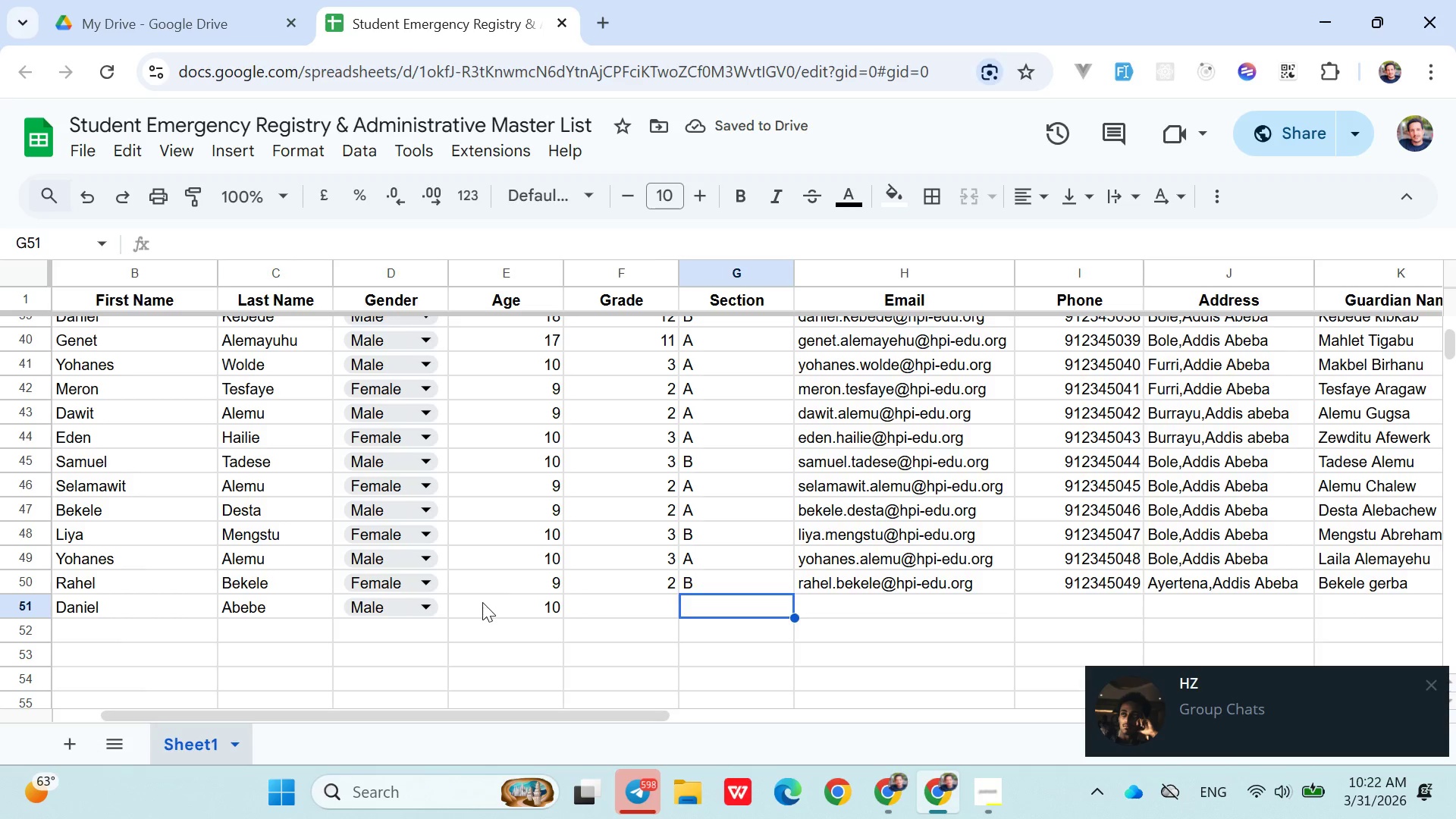 
key(ArrowLeft)
 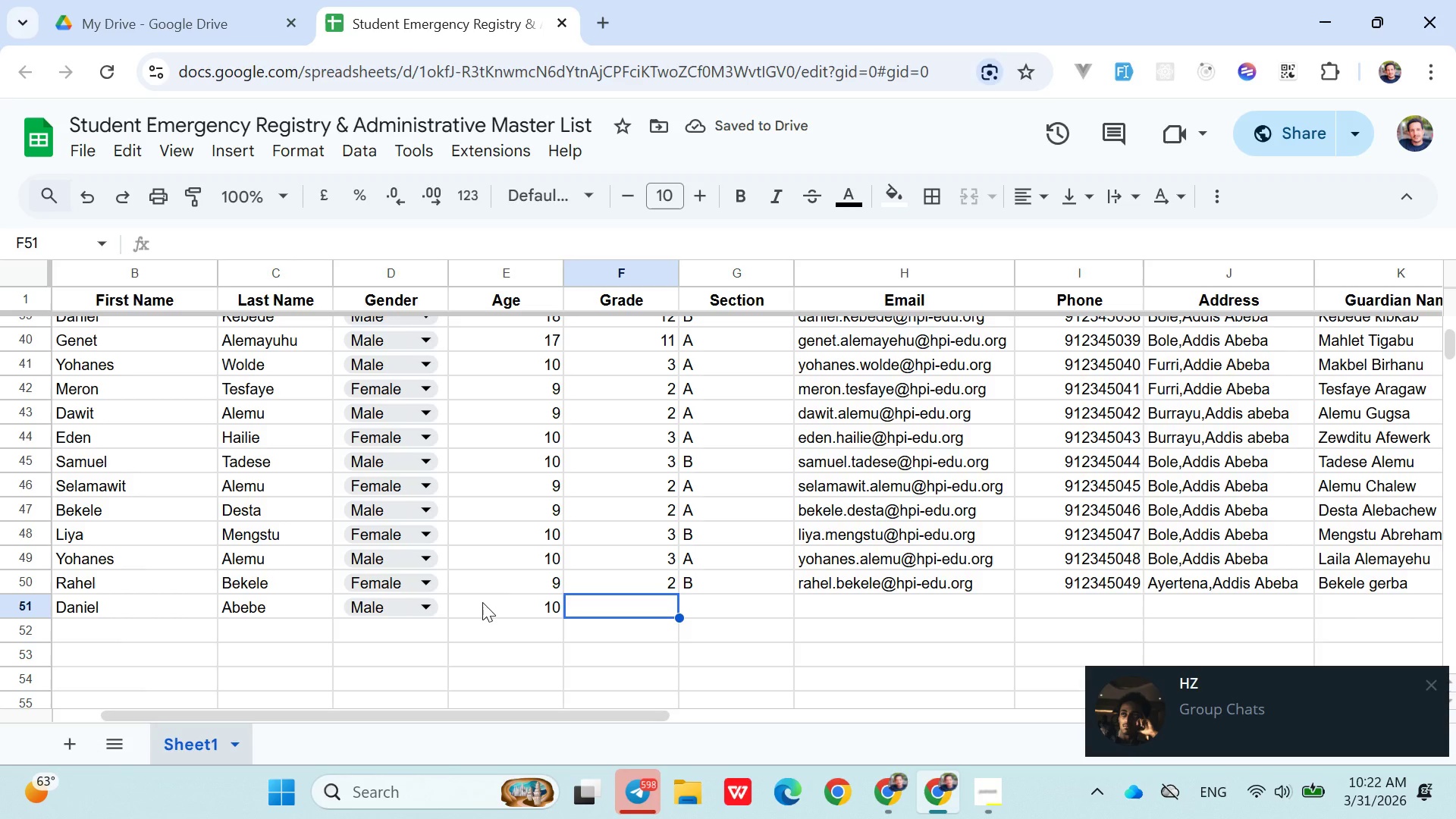 
hold_key(key=ShiftLeft, duration=0.7)
 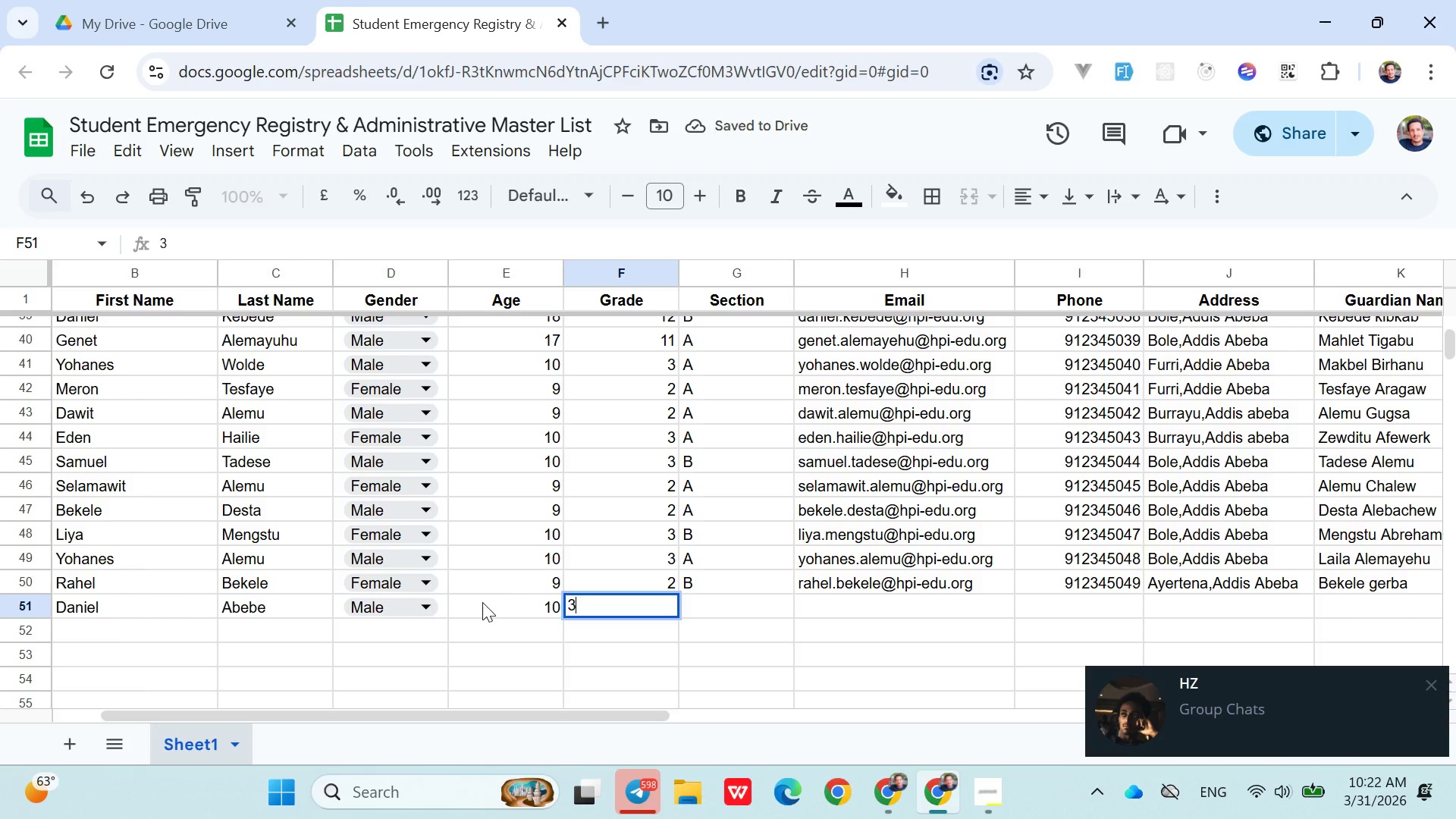 
key(3)
 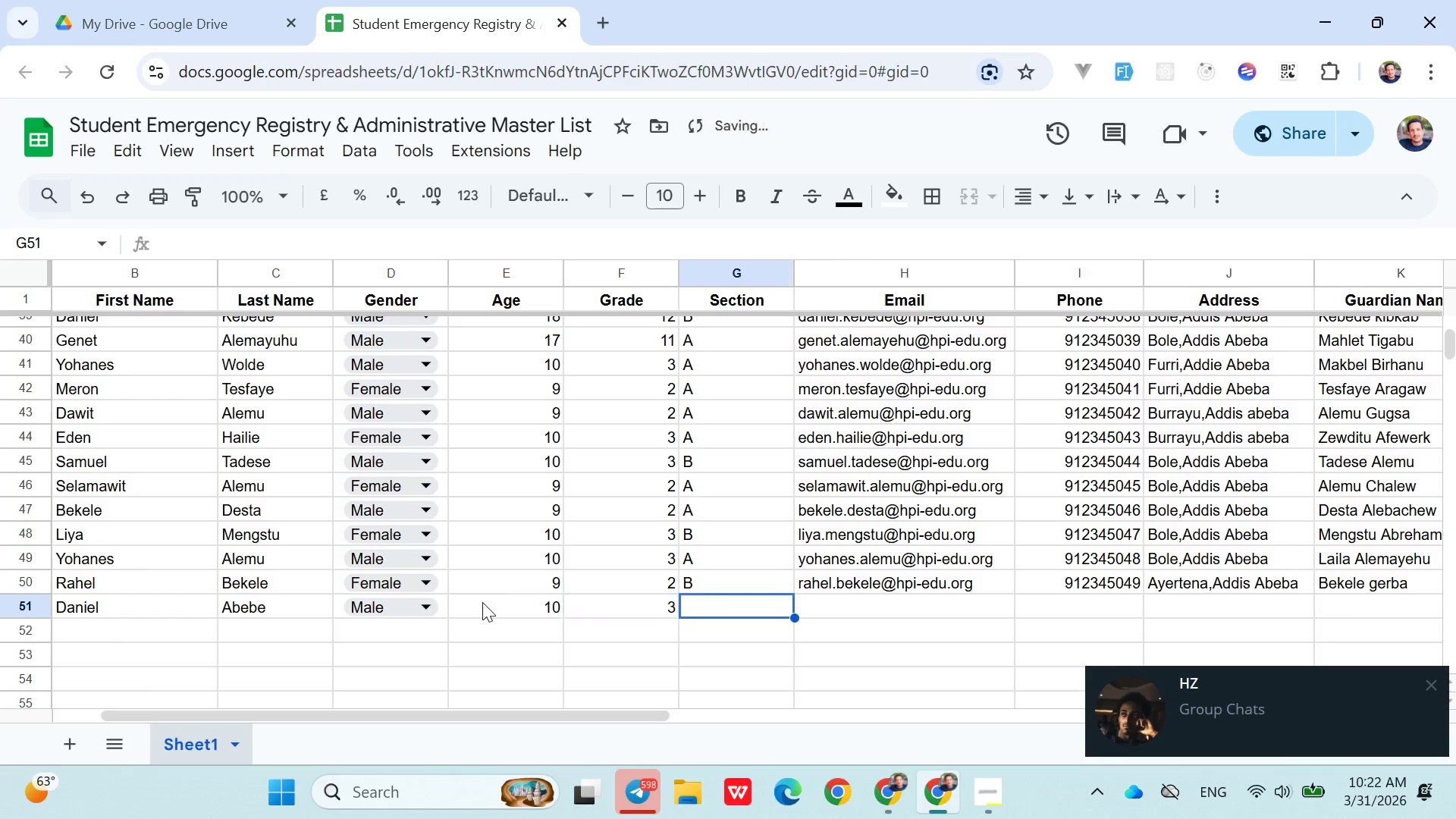 
key(ArrowRight)
 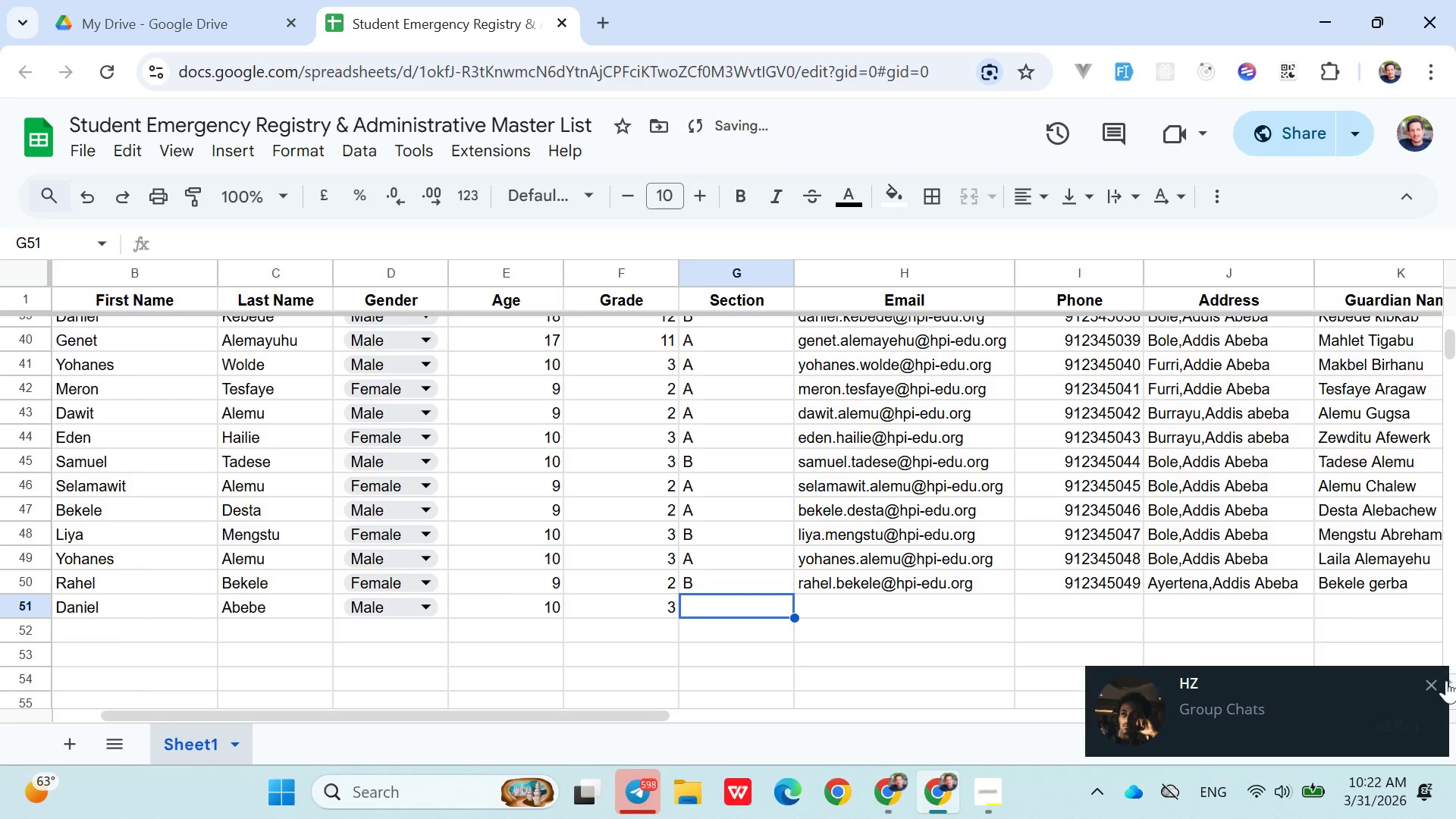 
left_click([1434, 680])
 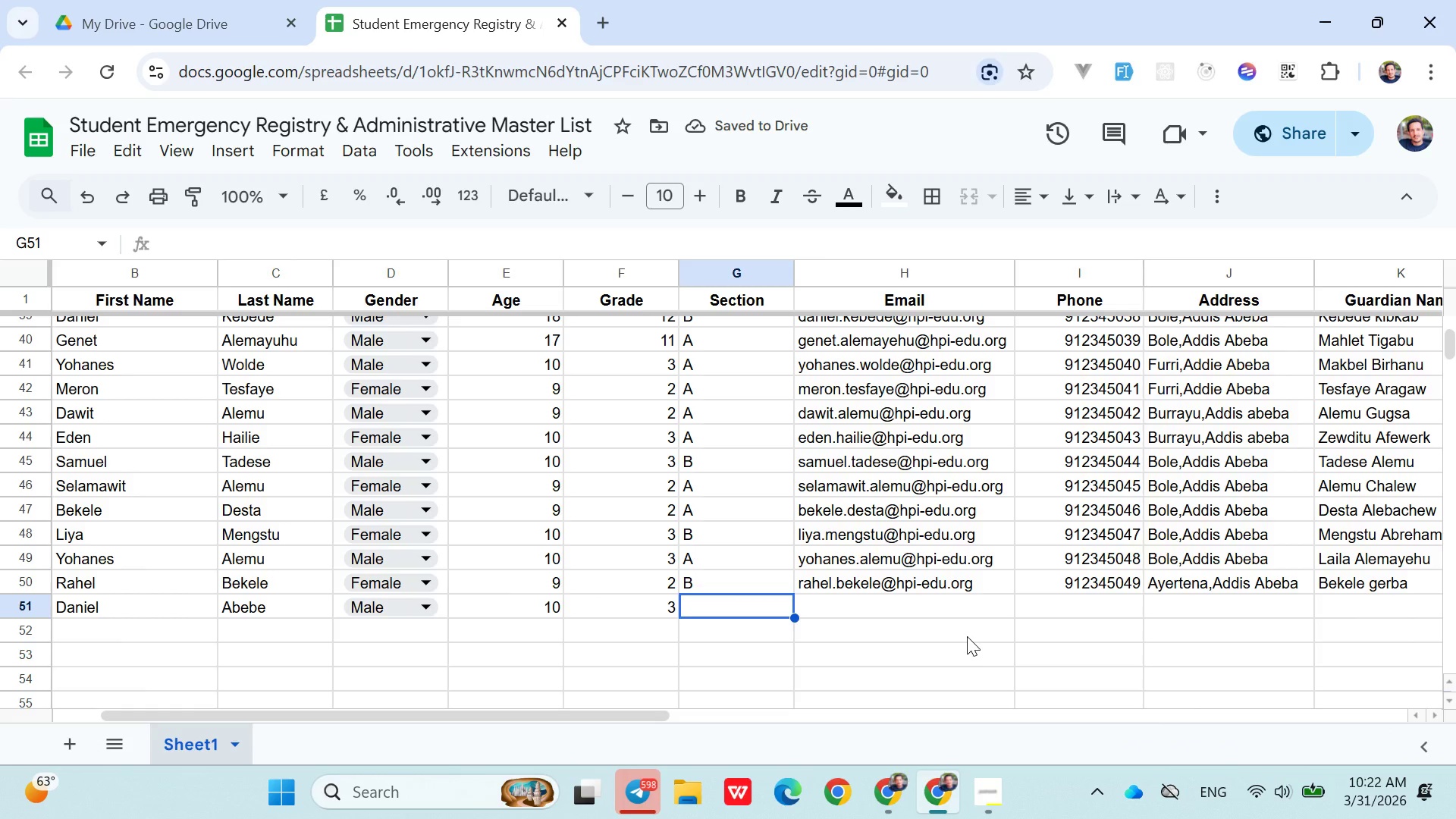 
key(Shift+ShiftLeft)
 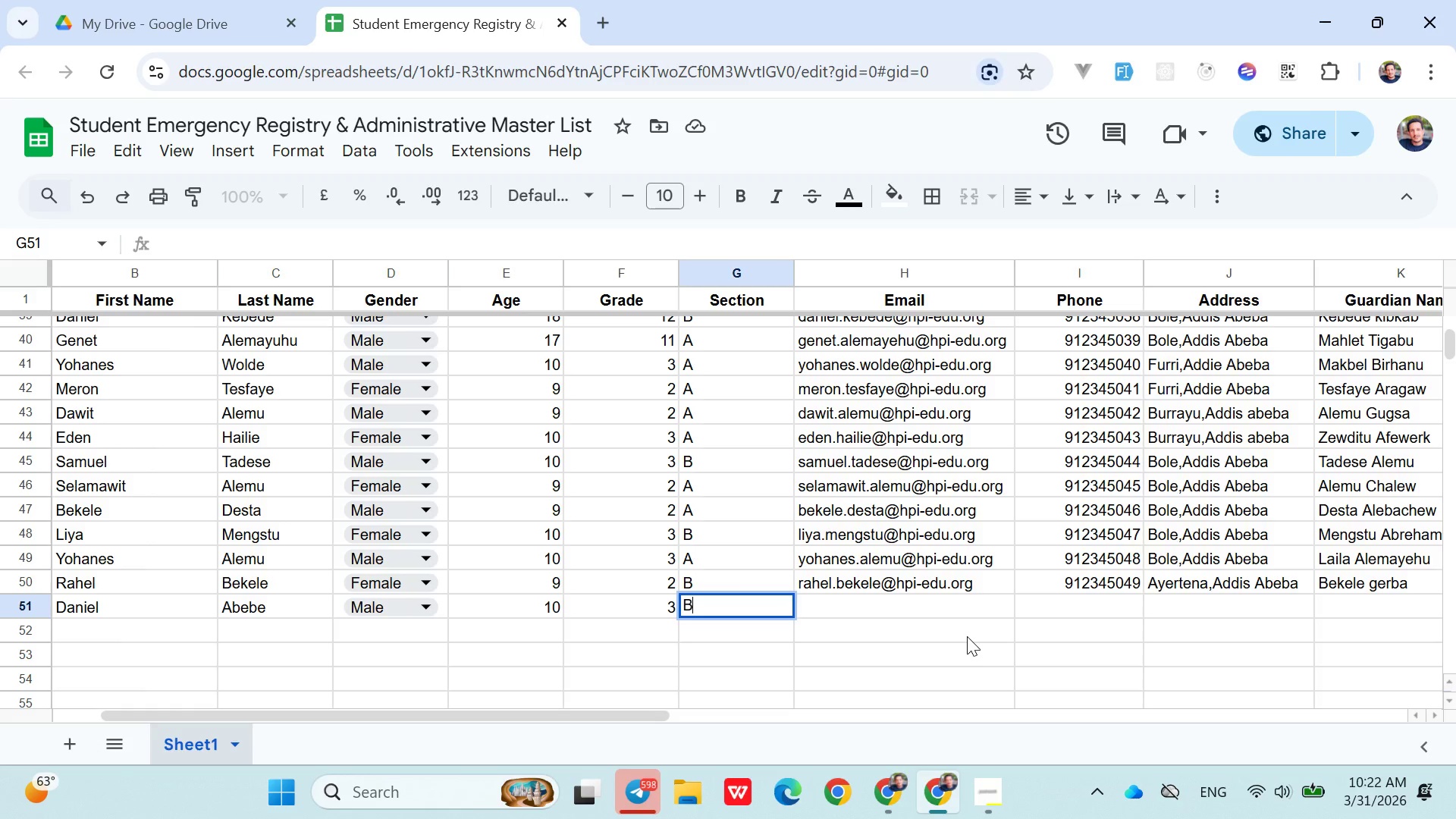 
key(Shift+B)
 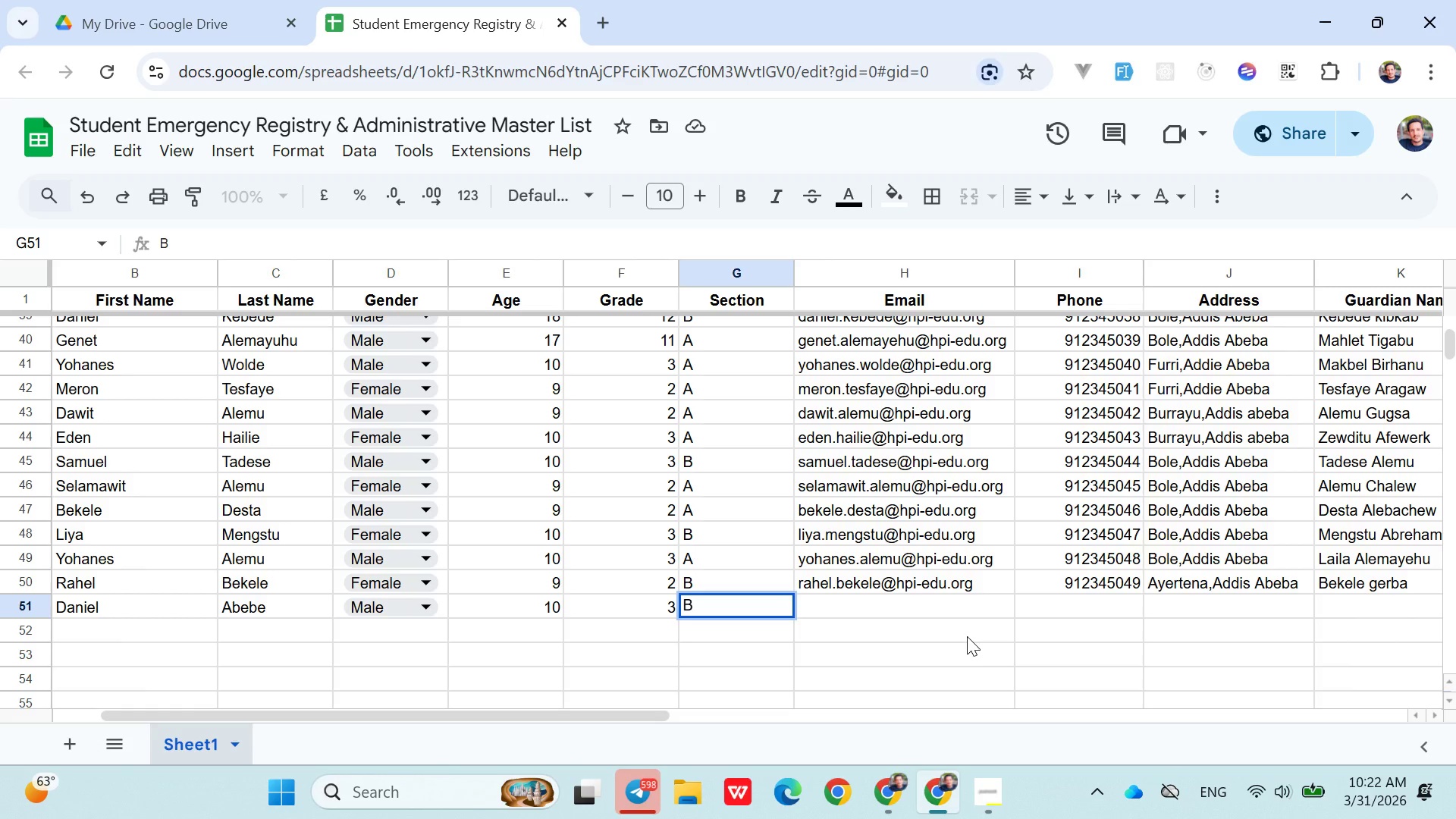 
key(ArrowRight)
 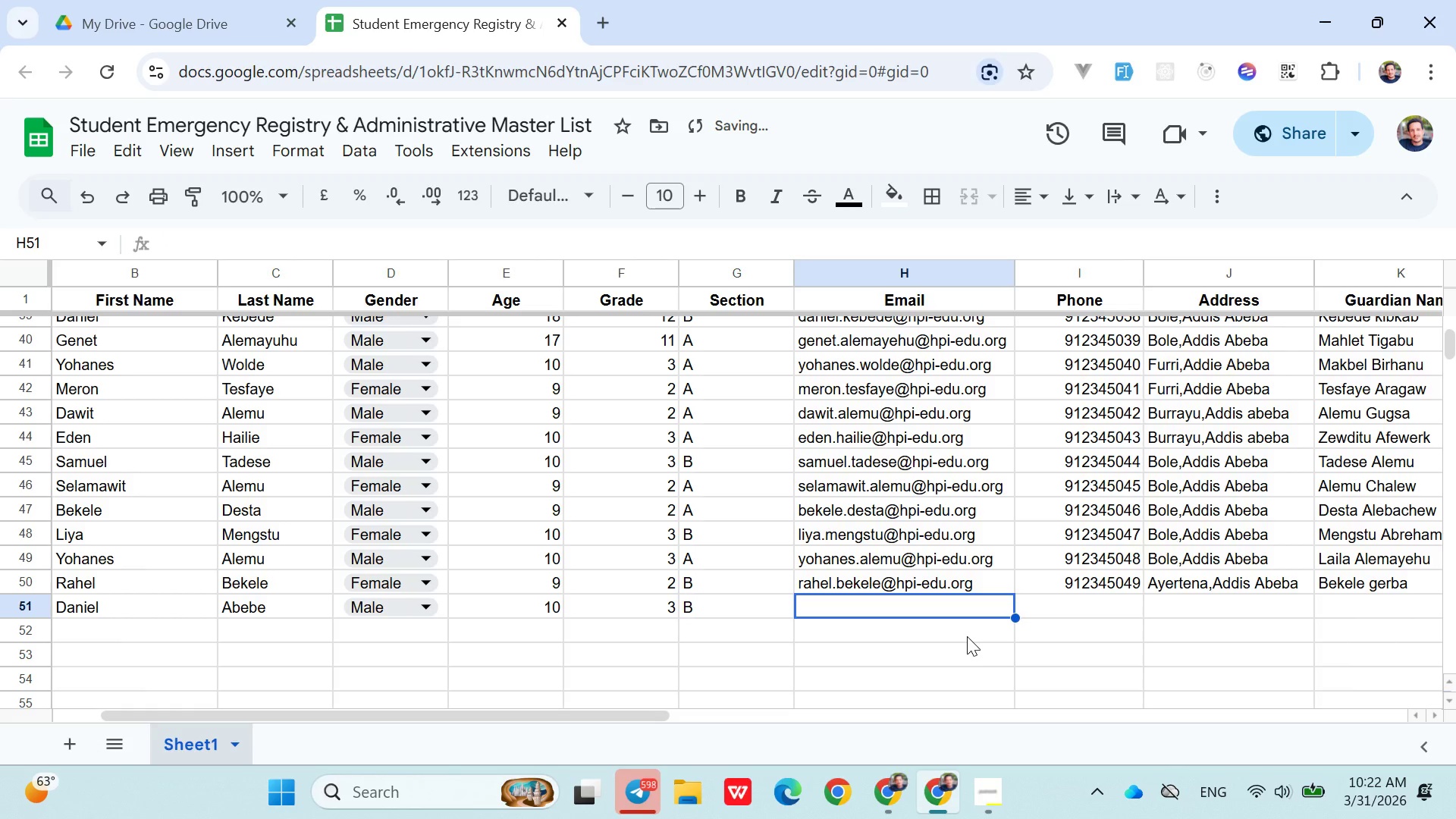 
type(daniel.abeba@)
 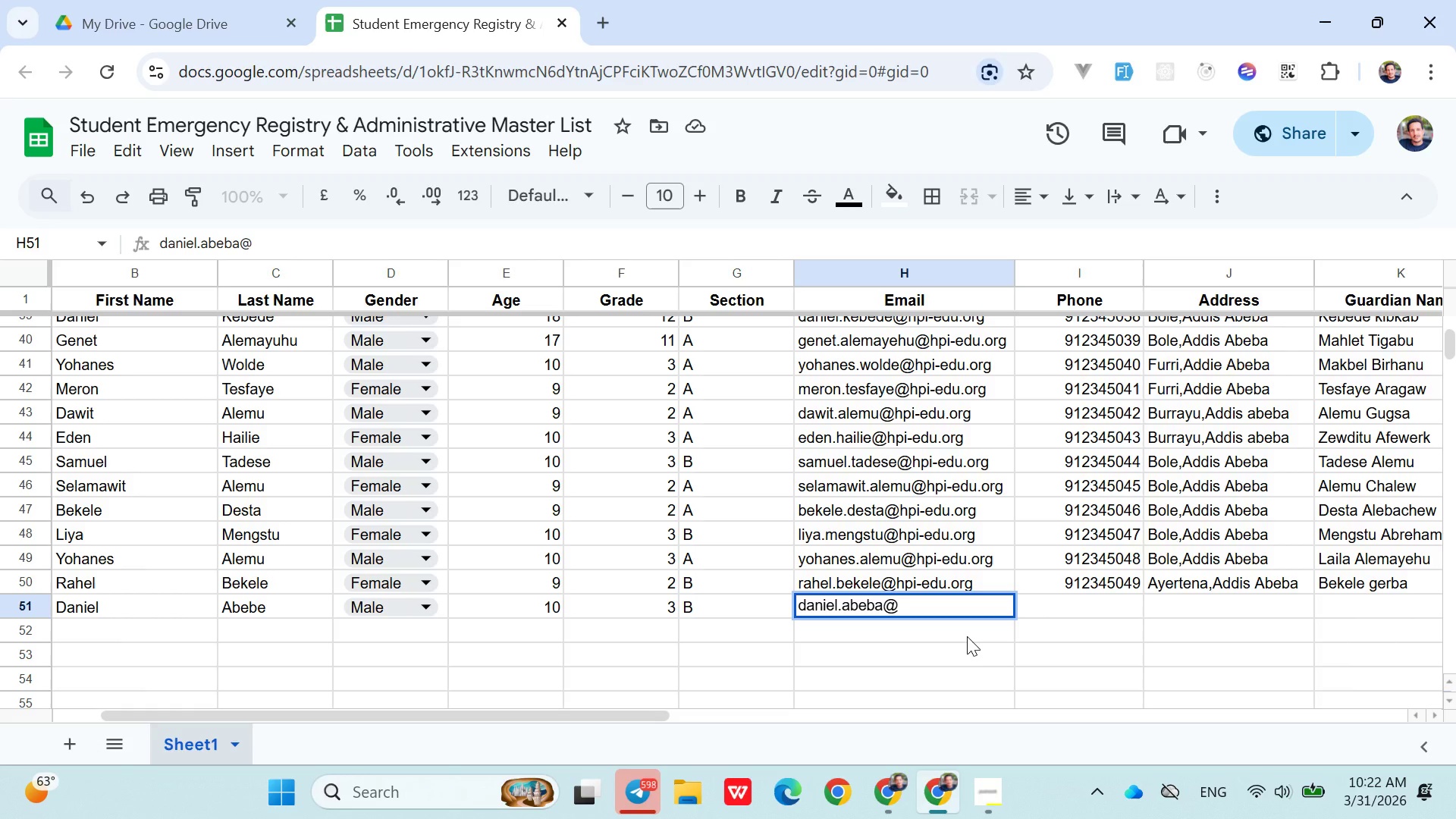 
type(hpi-edu.org)
 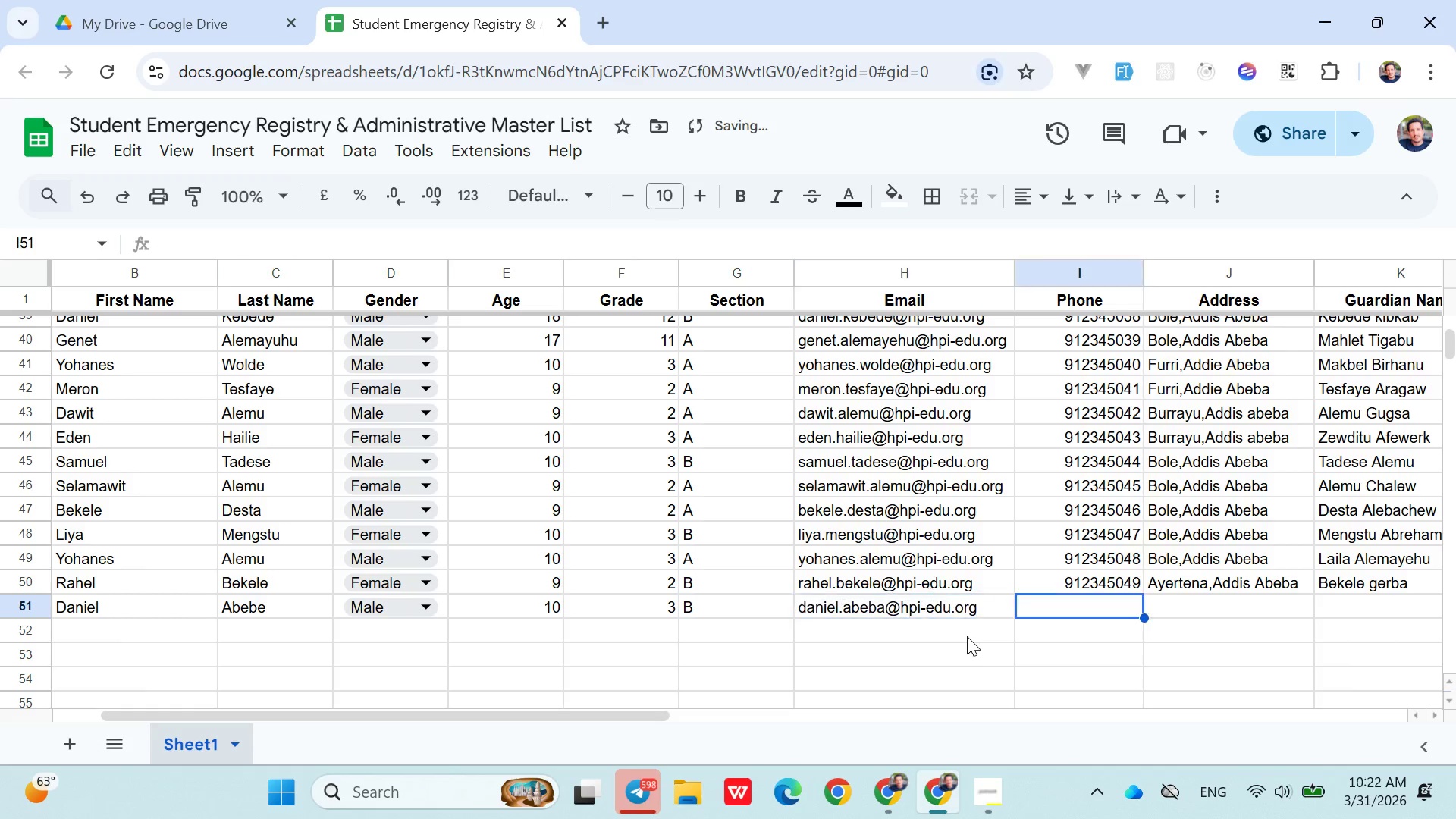 
key(ArrowRight)
 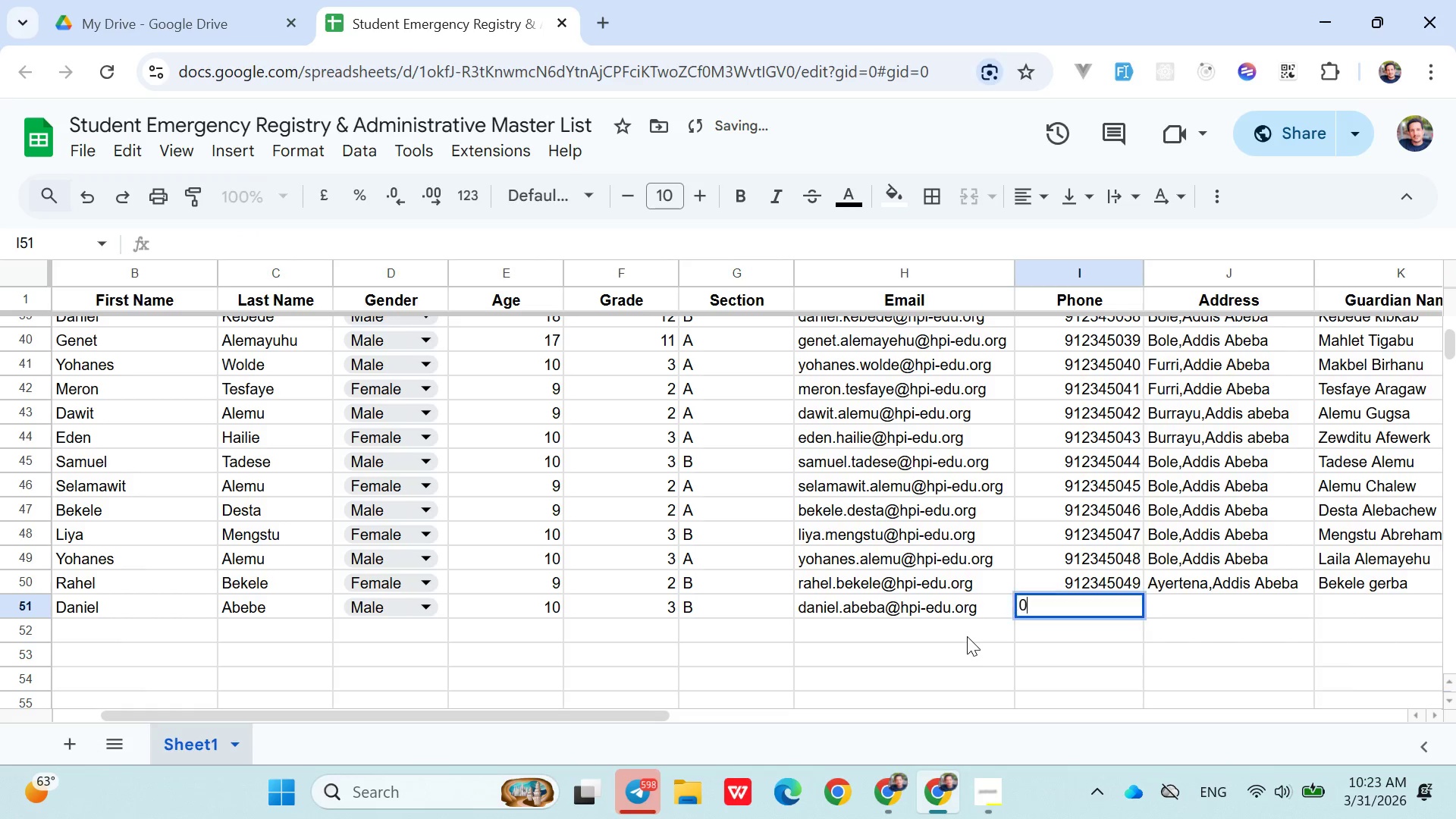 
type(0912345050)
 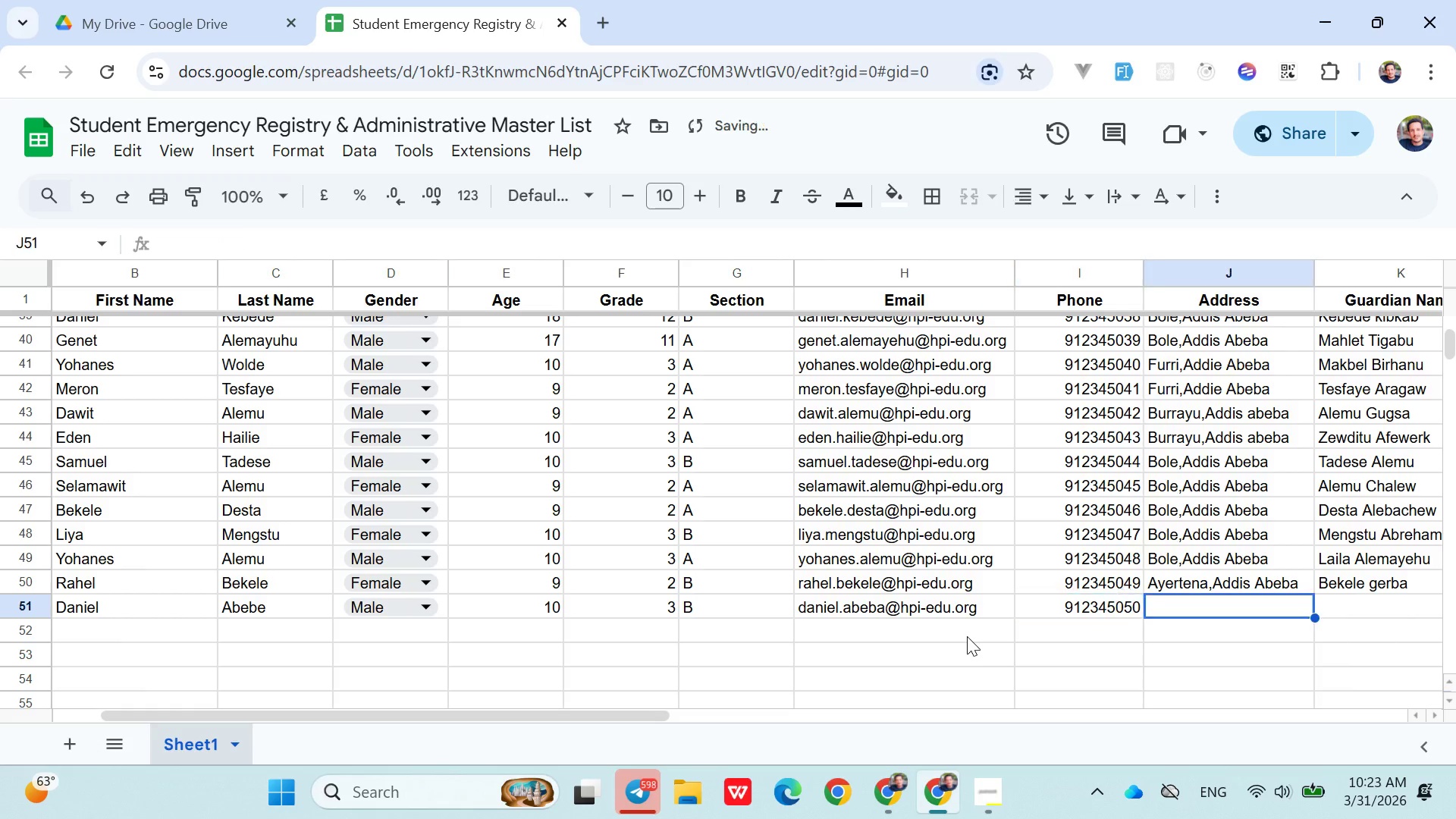 
key(ArrowRight)
 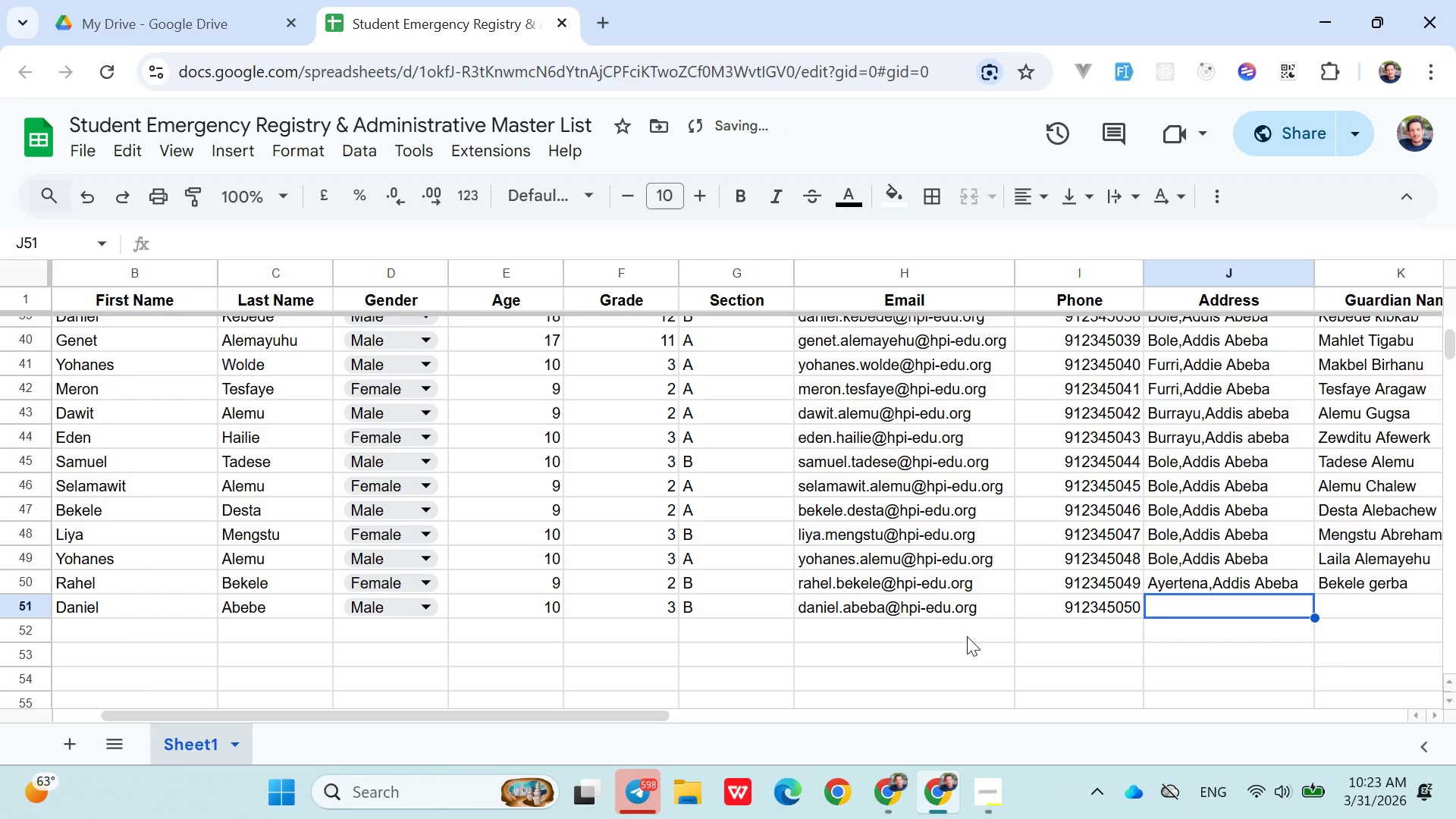 
type(Ayat)
 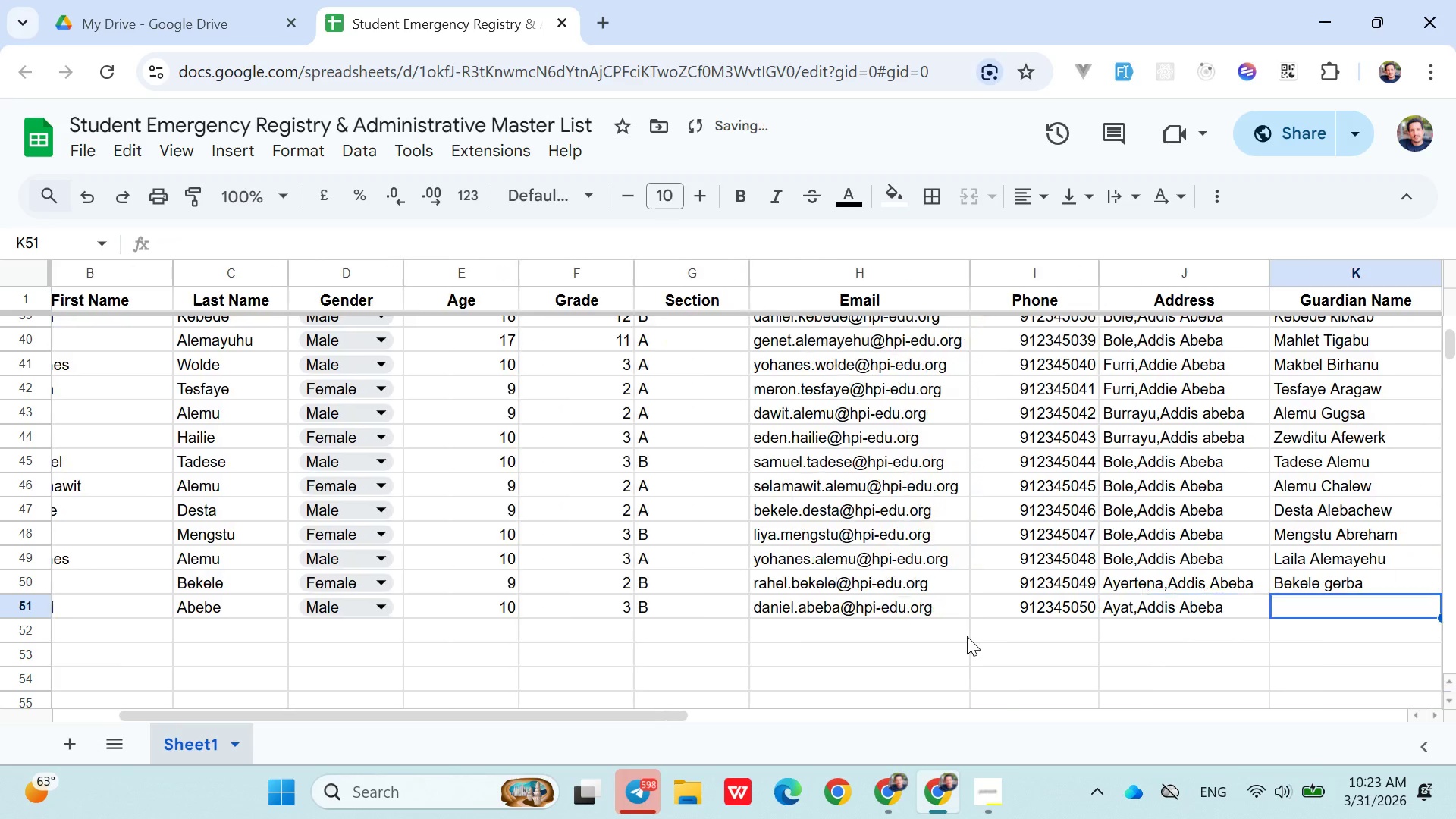 
key(ArrowRight)
 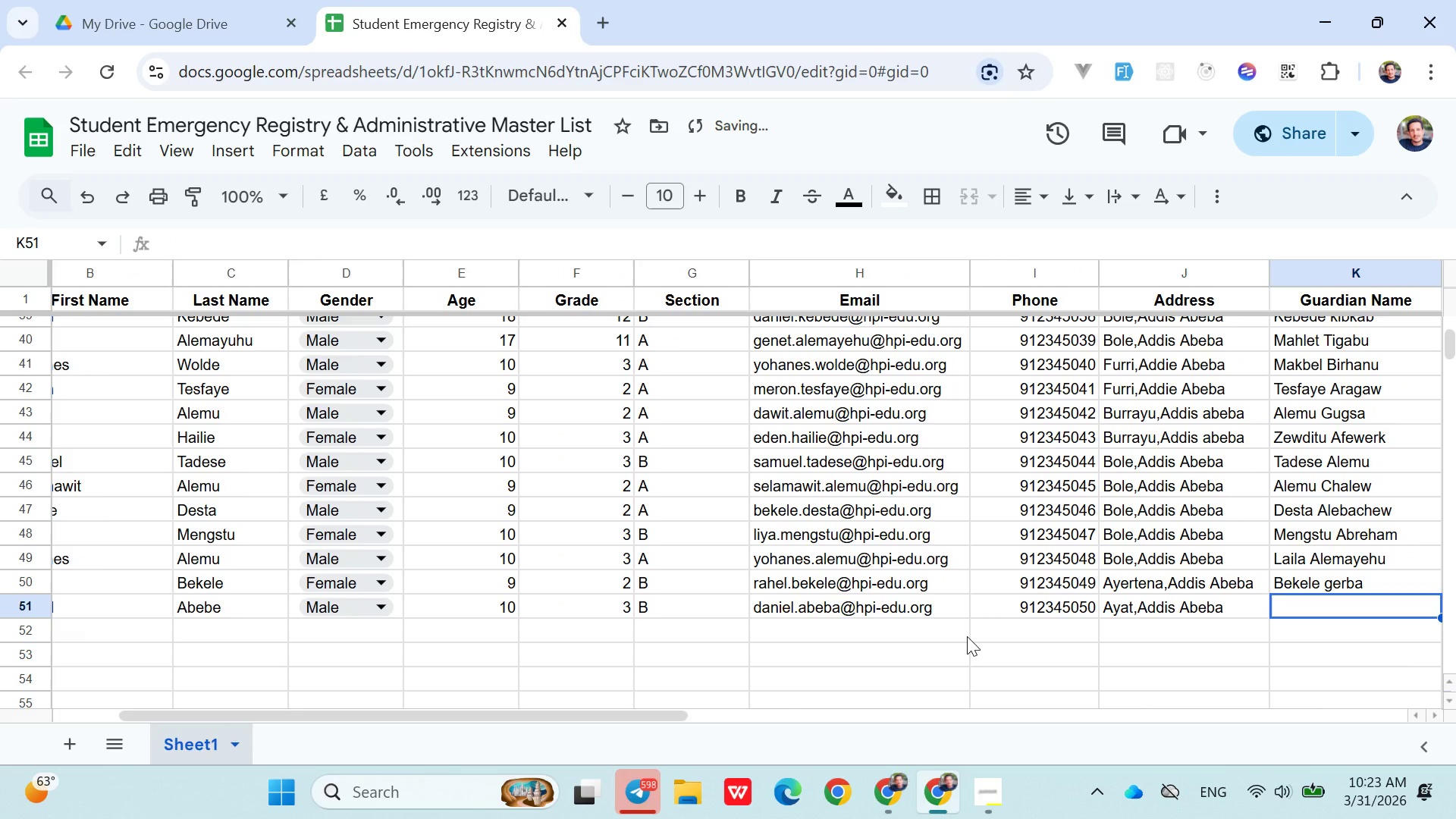 
type(Alemitu Kebede)
 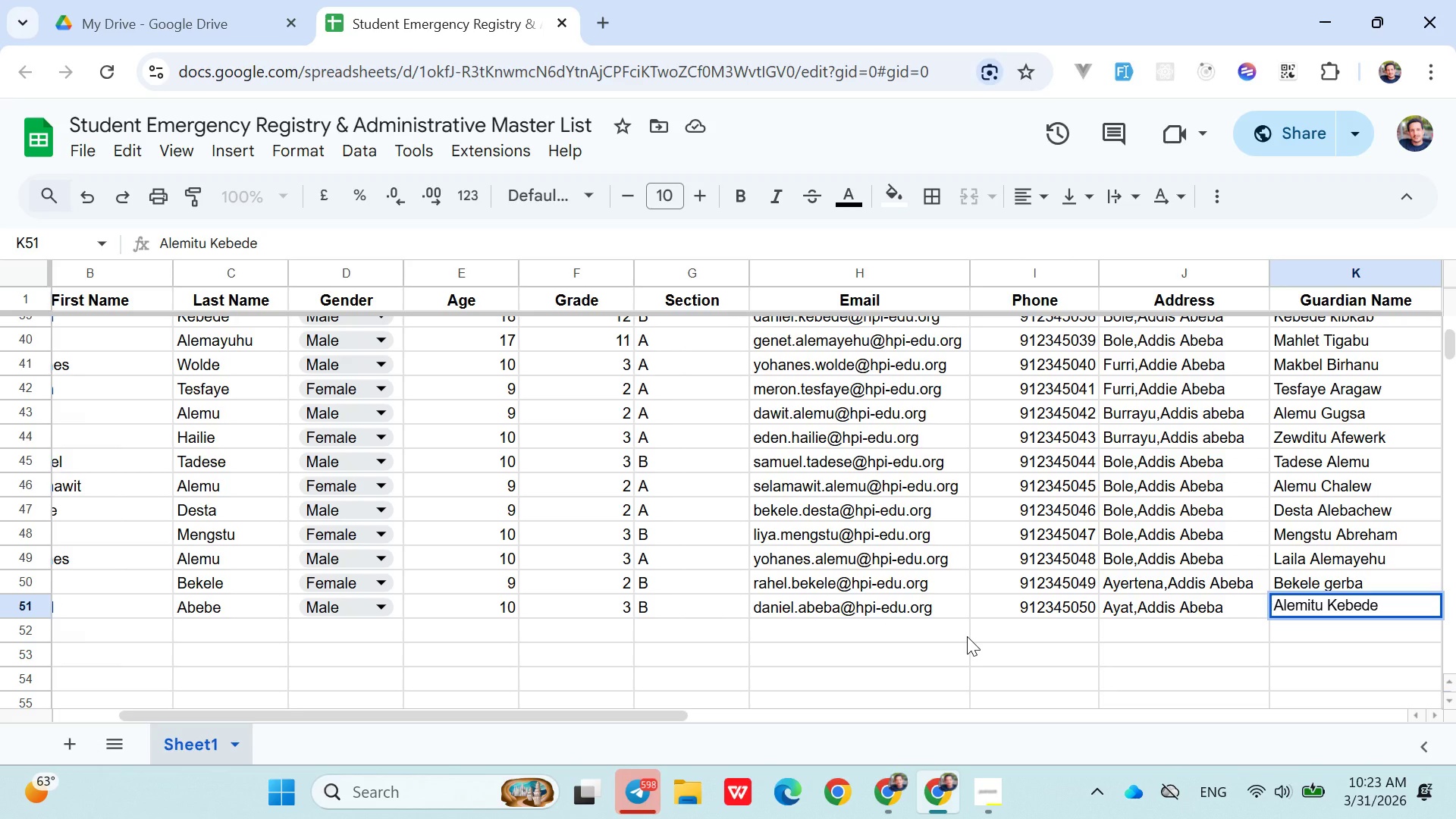 
key(ArrowRight)
 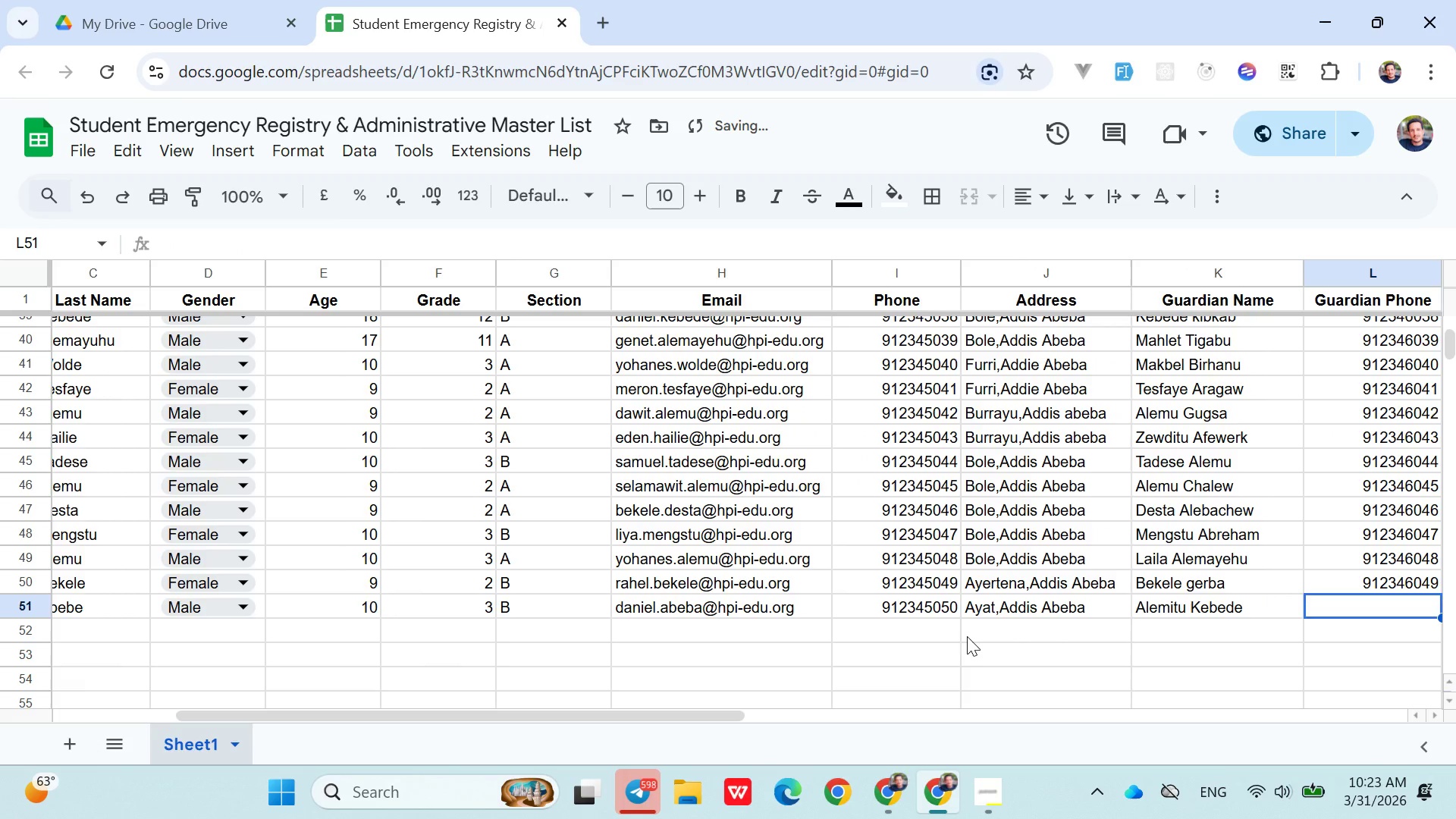 
type(0912345)
key(Backspace)
type(6050)
 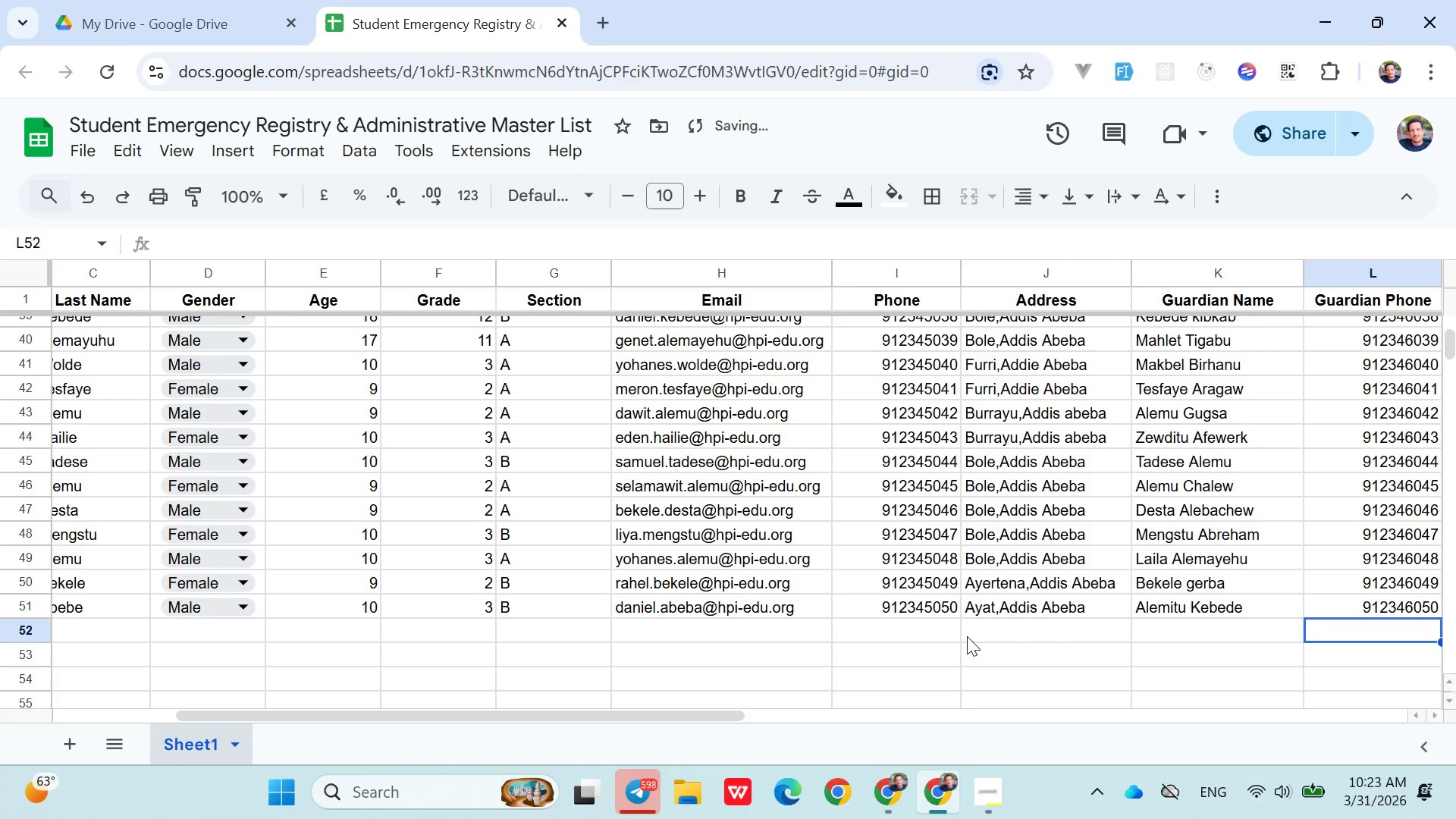 
key(ArrowDown)
 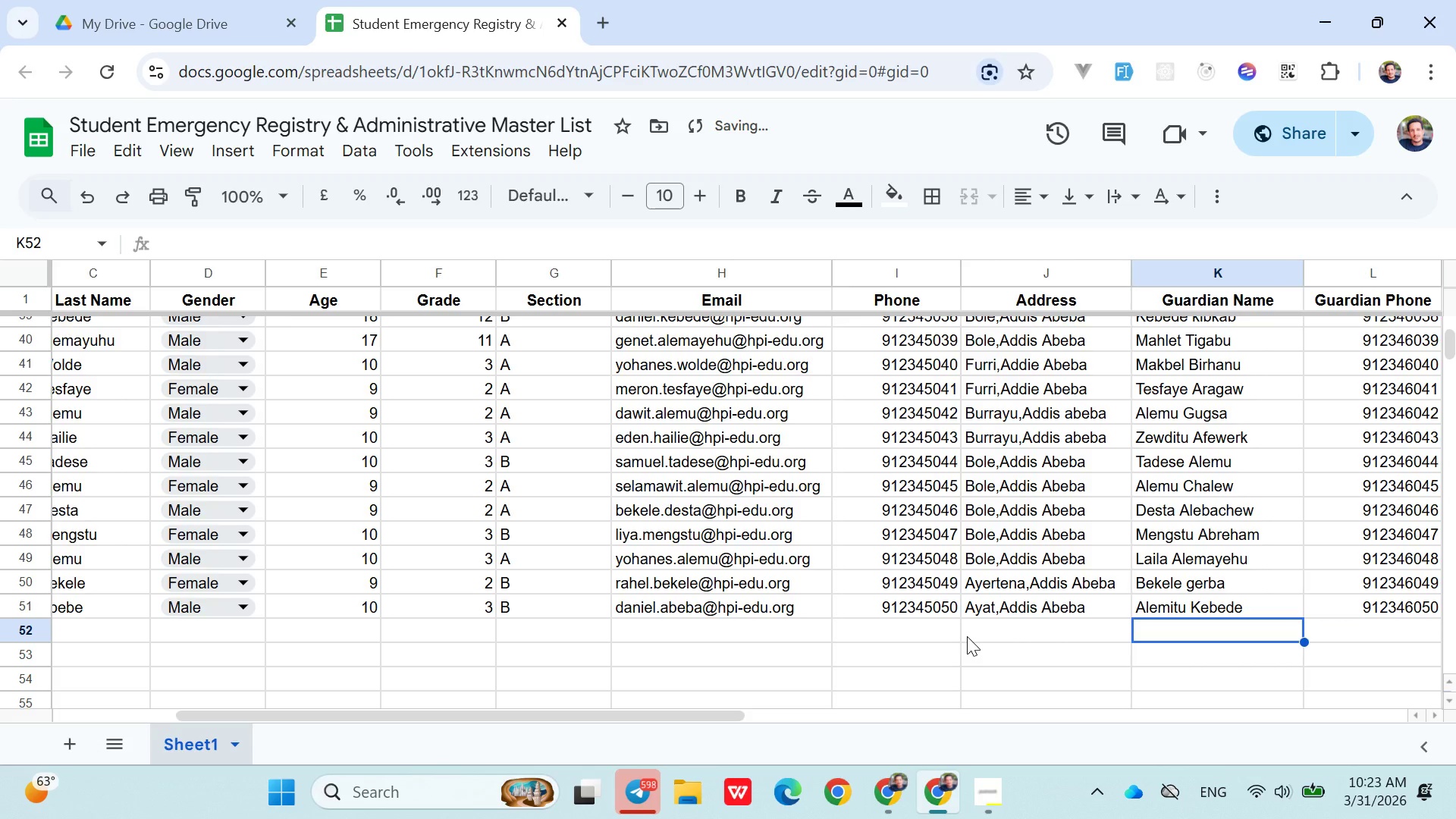 
hold_key(key=ArrowLeft, duration=0.92)
 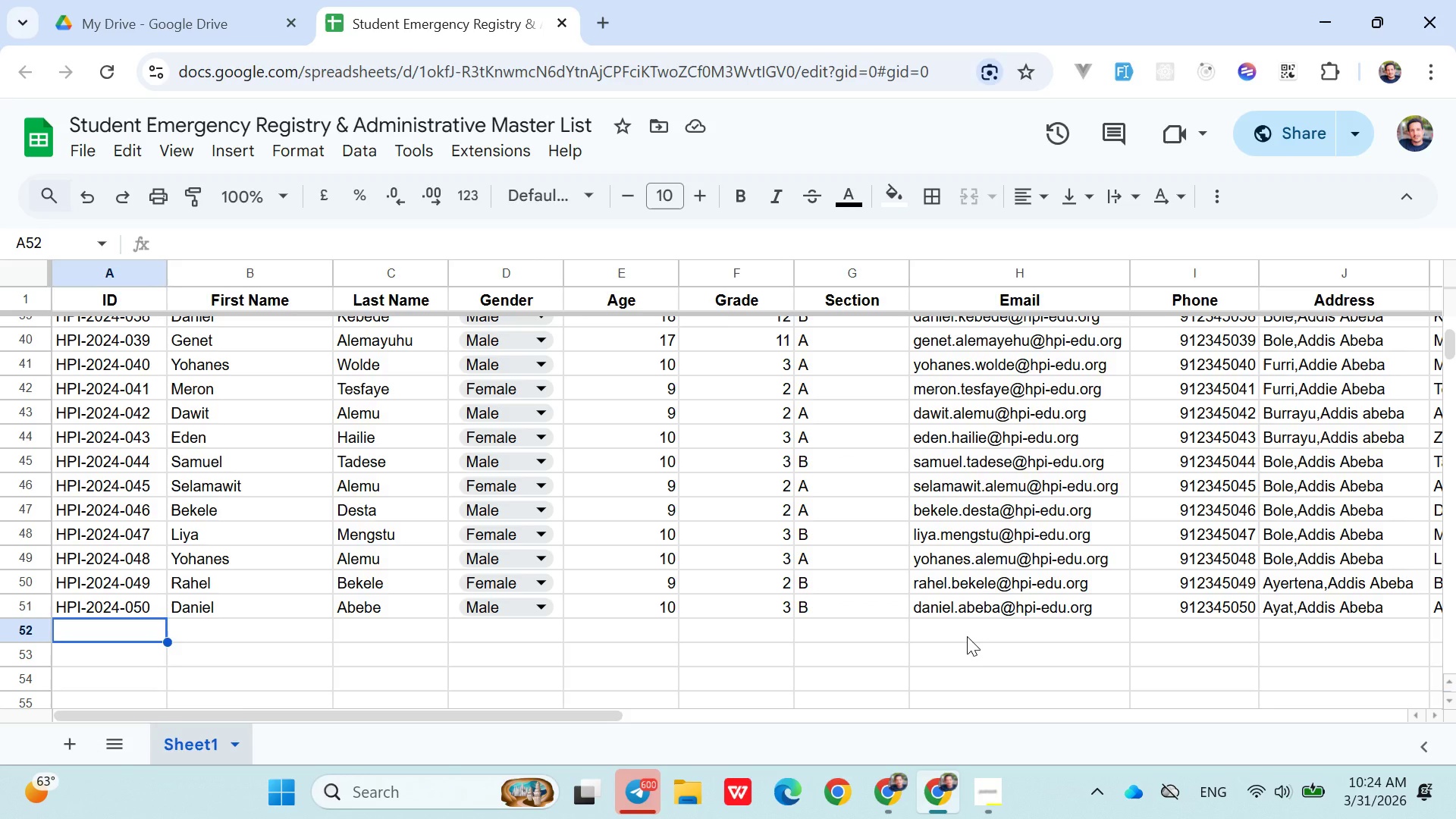 
wait(41.77)
 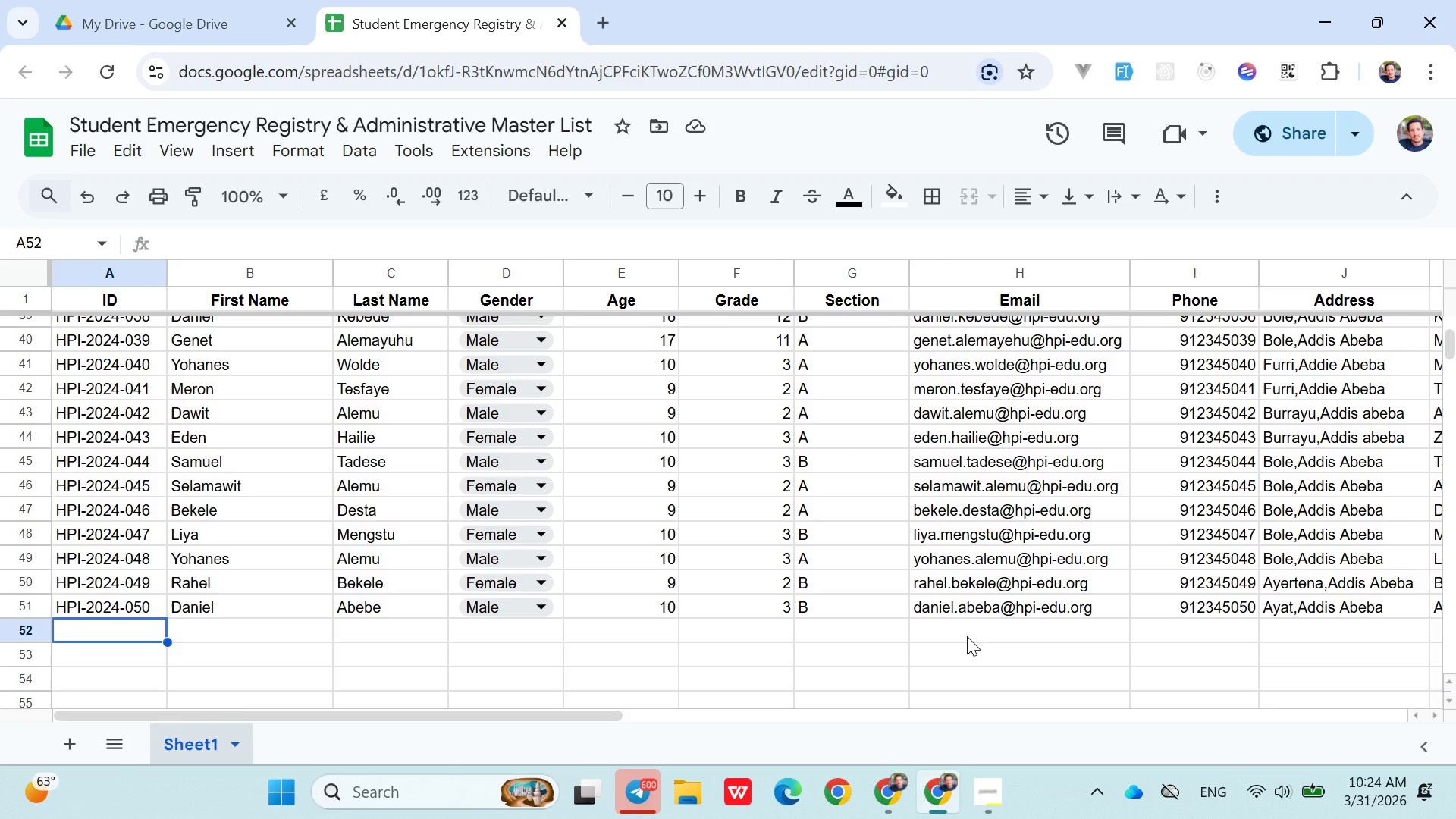 
left_click([140, 607])
 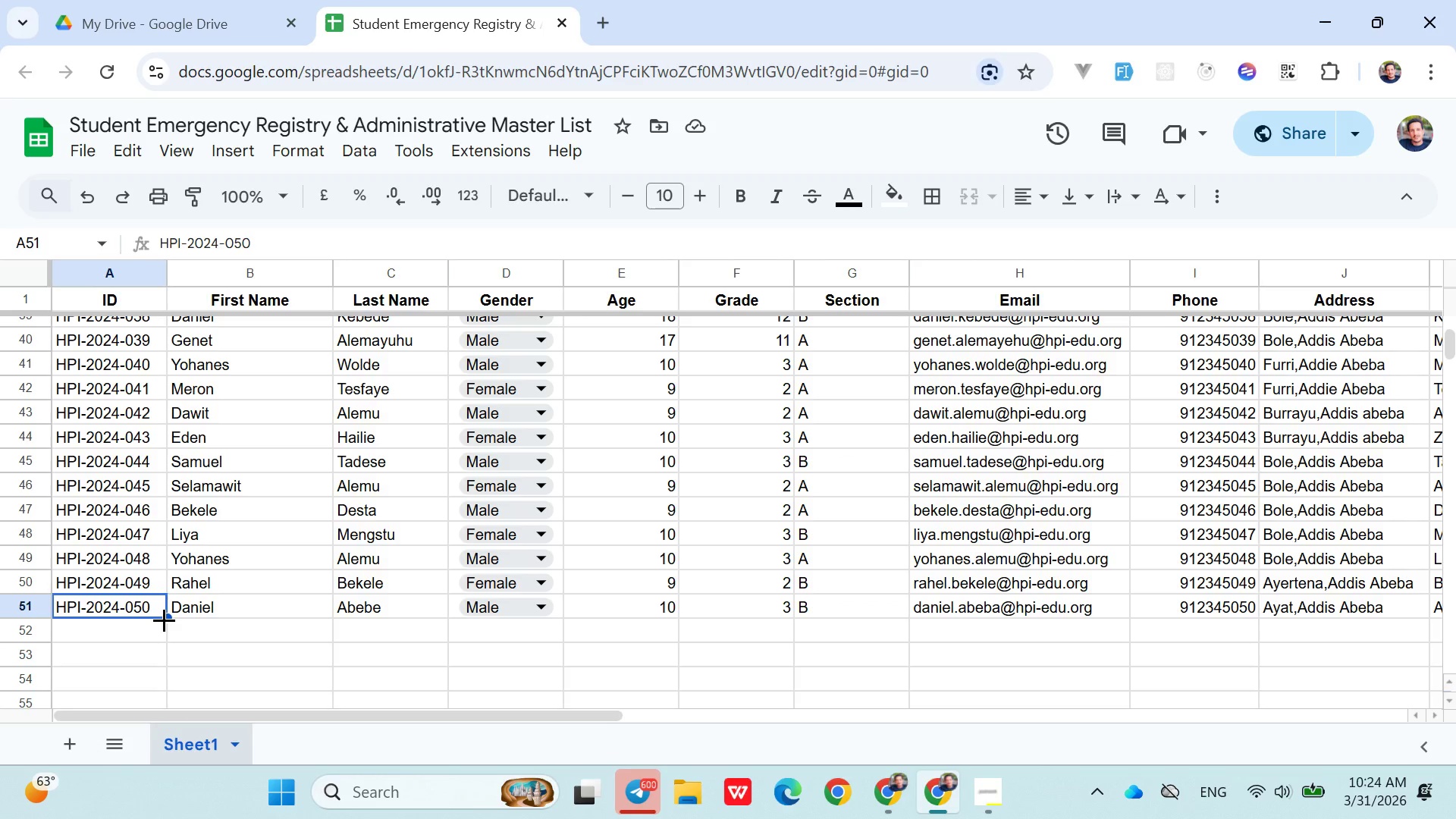 
left_click_drag(start_coordinate=[164, 620], to_coordinate=[161, 631])
 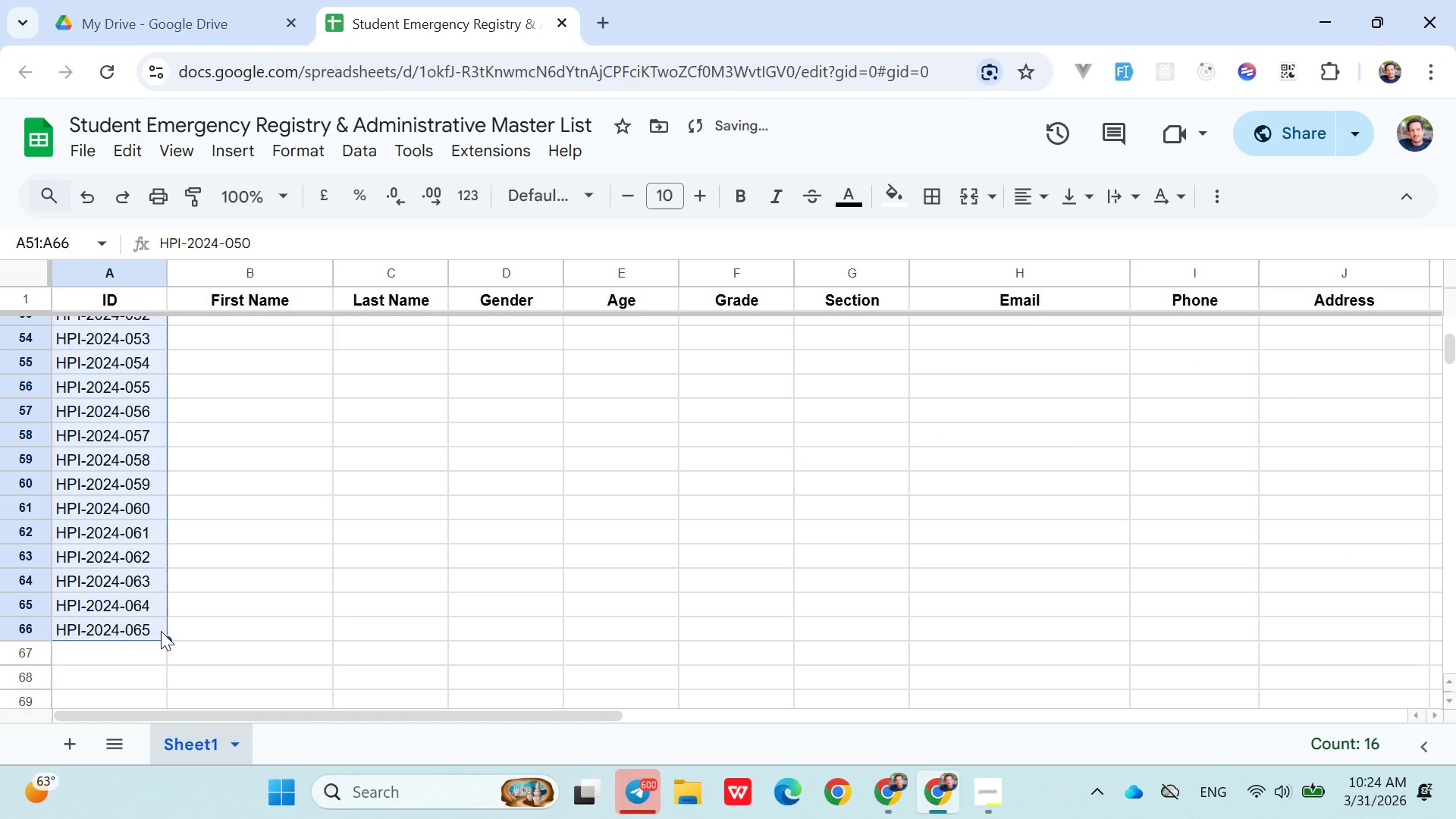 
scroll: coordinate [172, 651], scroll_direction: none, amount: 0.0
 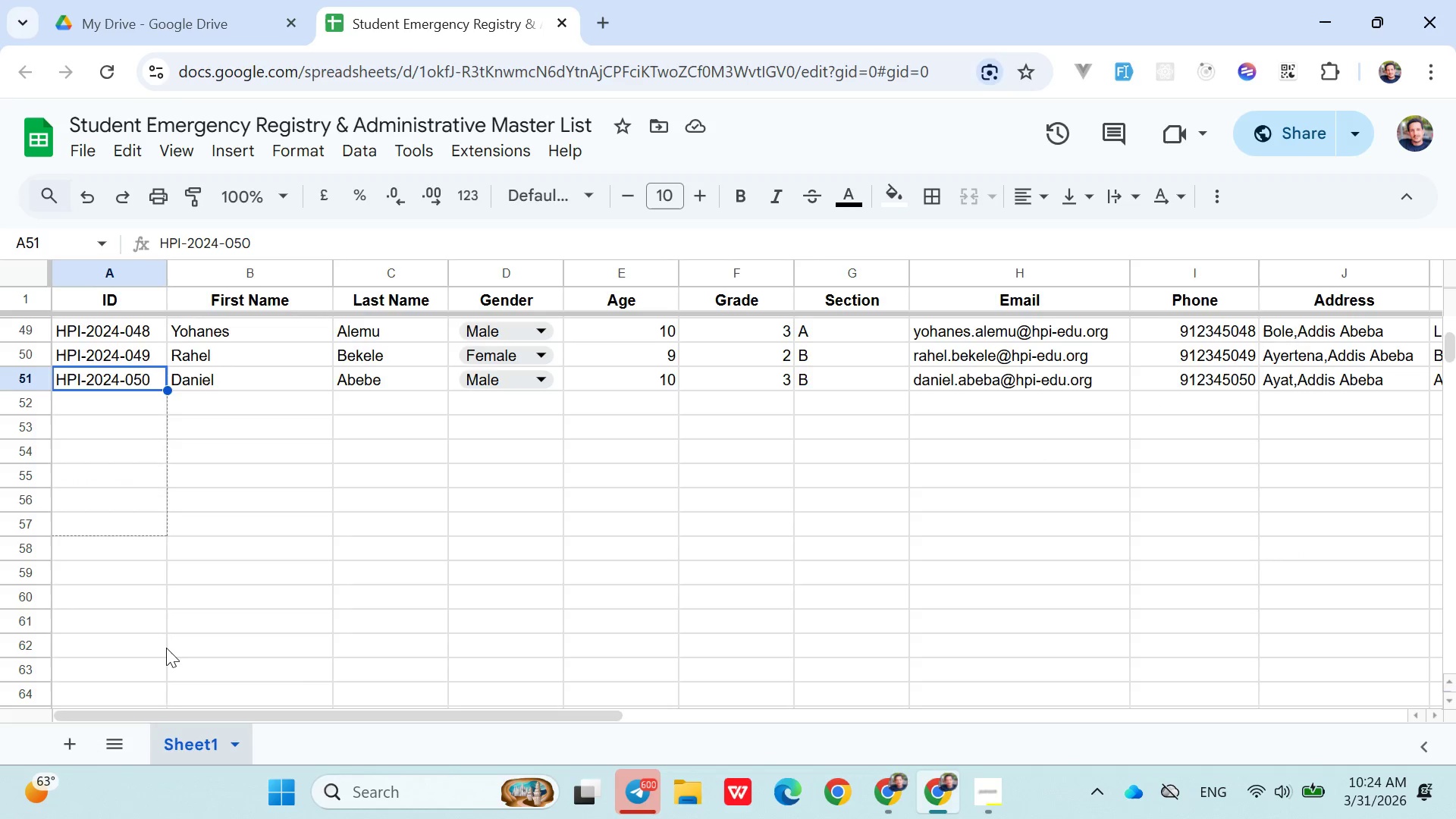 
scroll: coordinate [166, 648], scroll_direction: down, amount: 2.0
 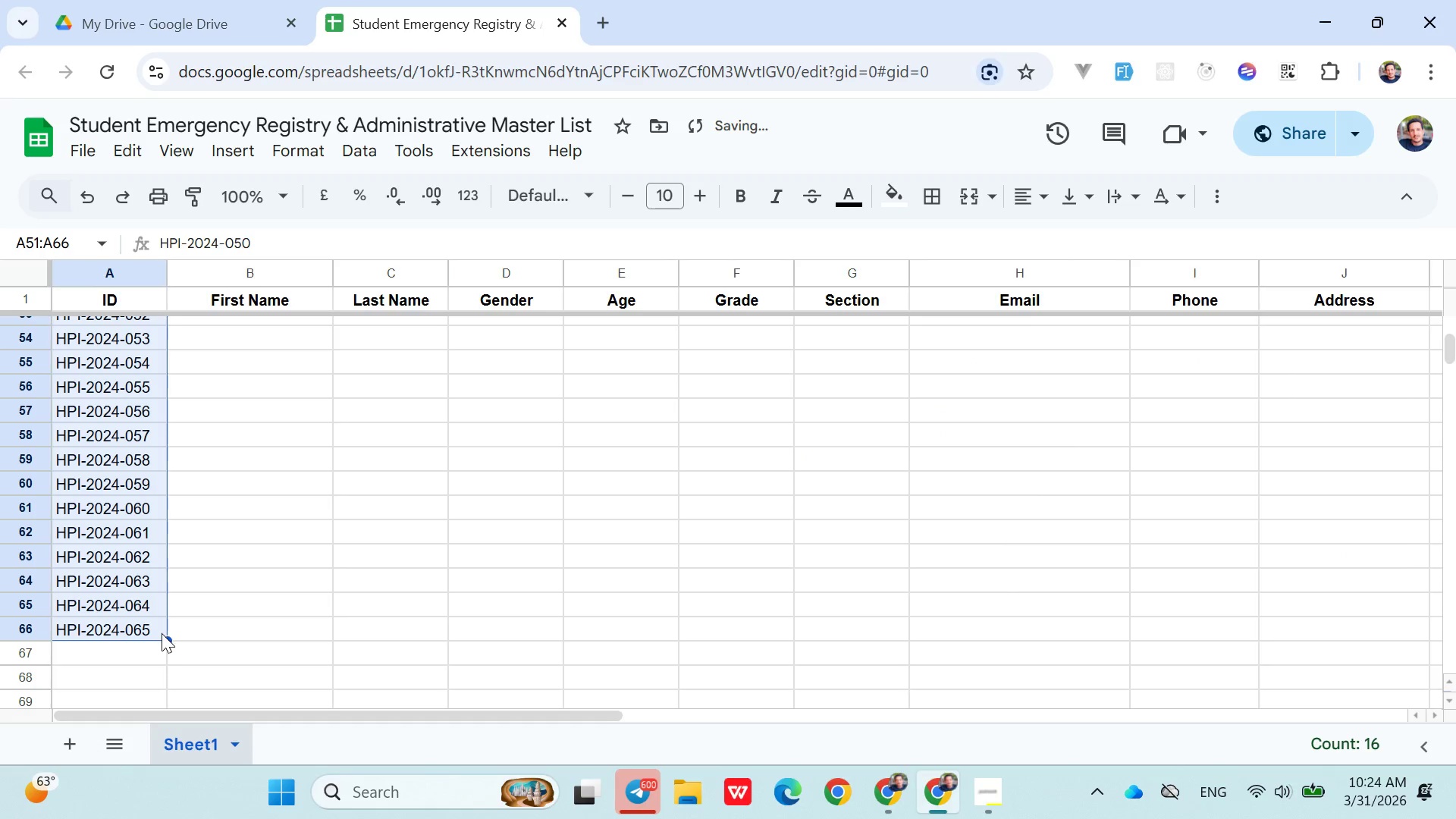 
scroll: coordinate [162, 633], scroll_direction: up, amount: 1.0
 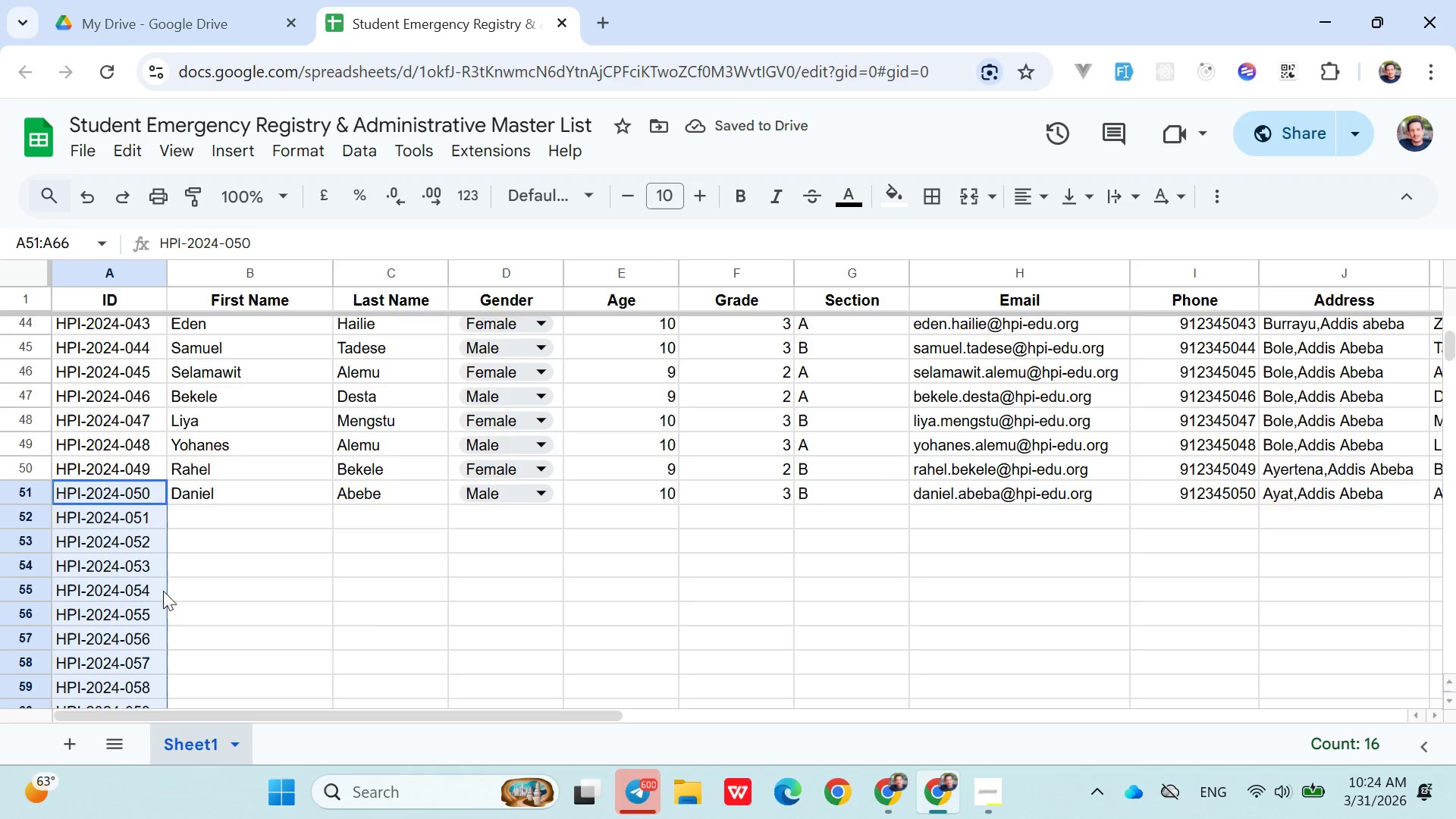 
scroll: coordinate [165, 585], scroll_direction: down, amount: 2.0
 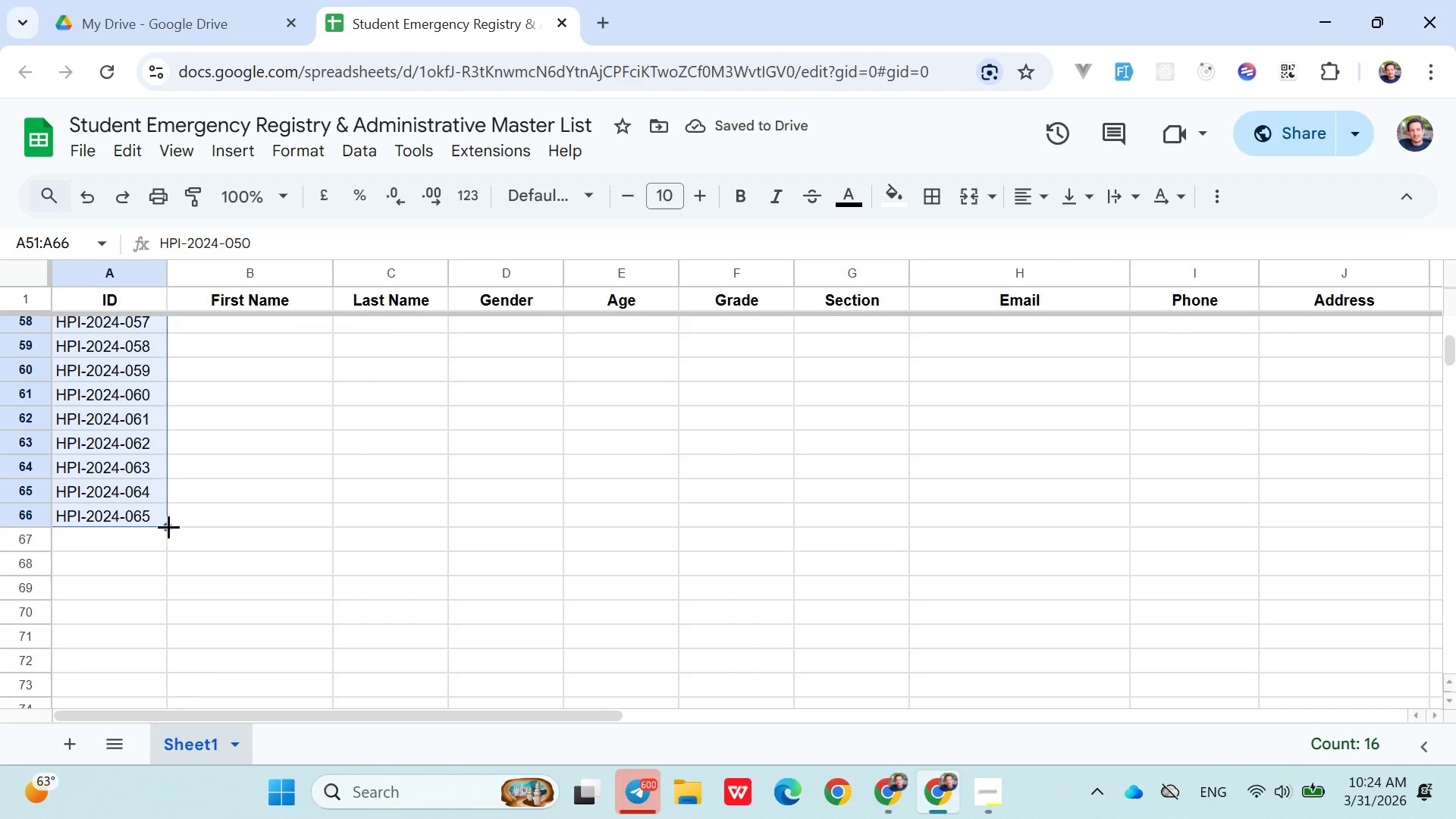 
left_click_drag(start_coordinate=[168, 526], to_coordinate=[166, 558])
 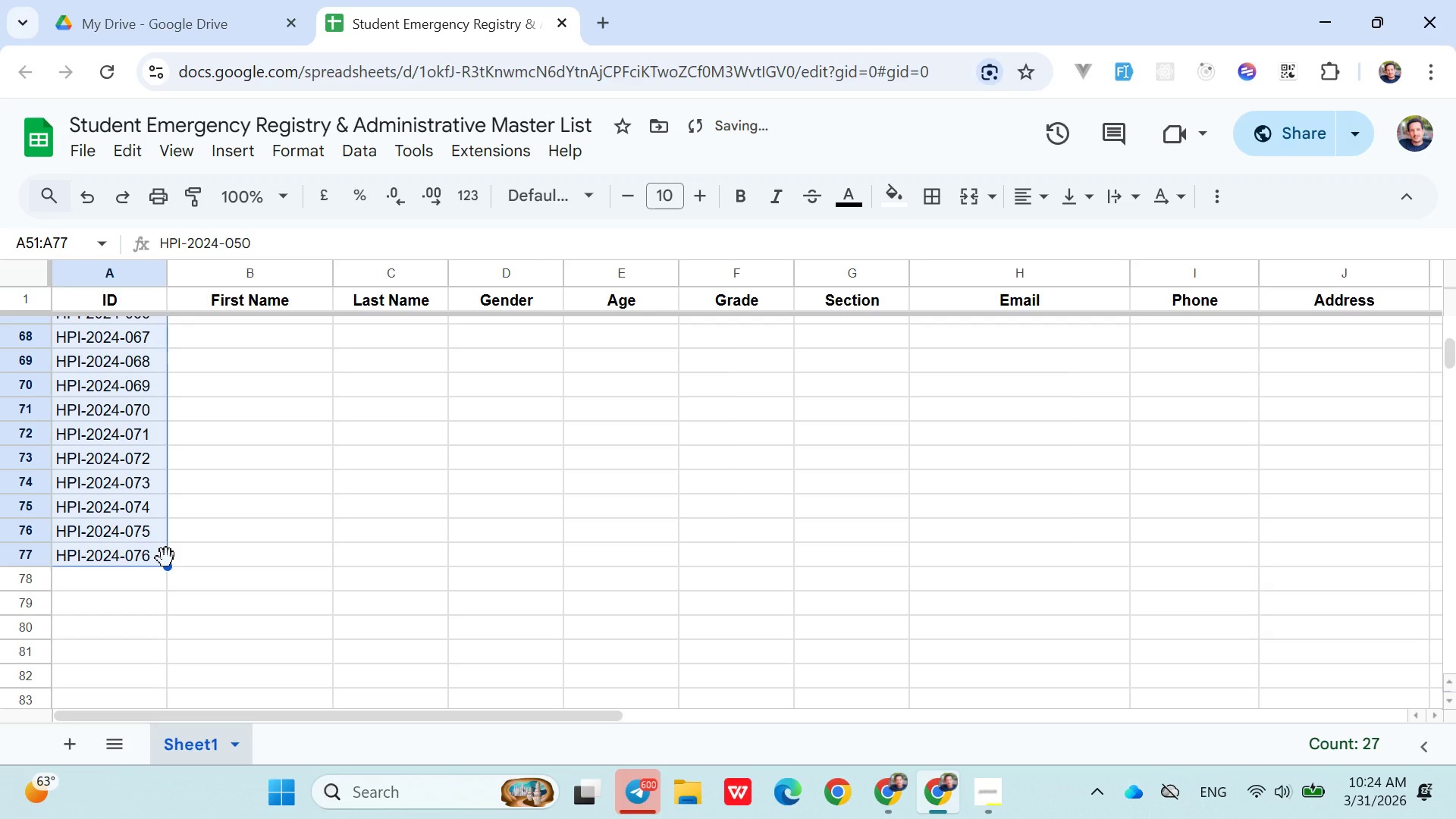 
scroll: coordinate [168, 534], scroll_direction: down, amount: 2.0
 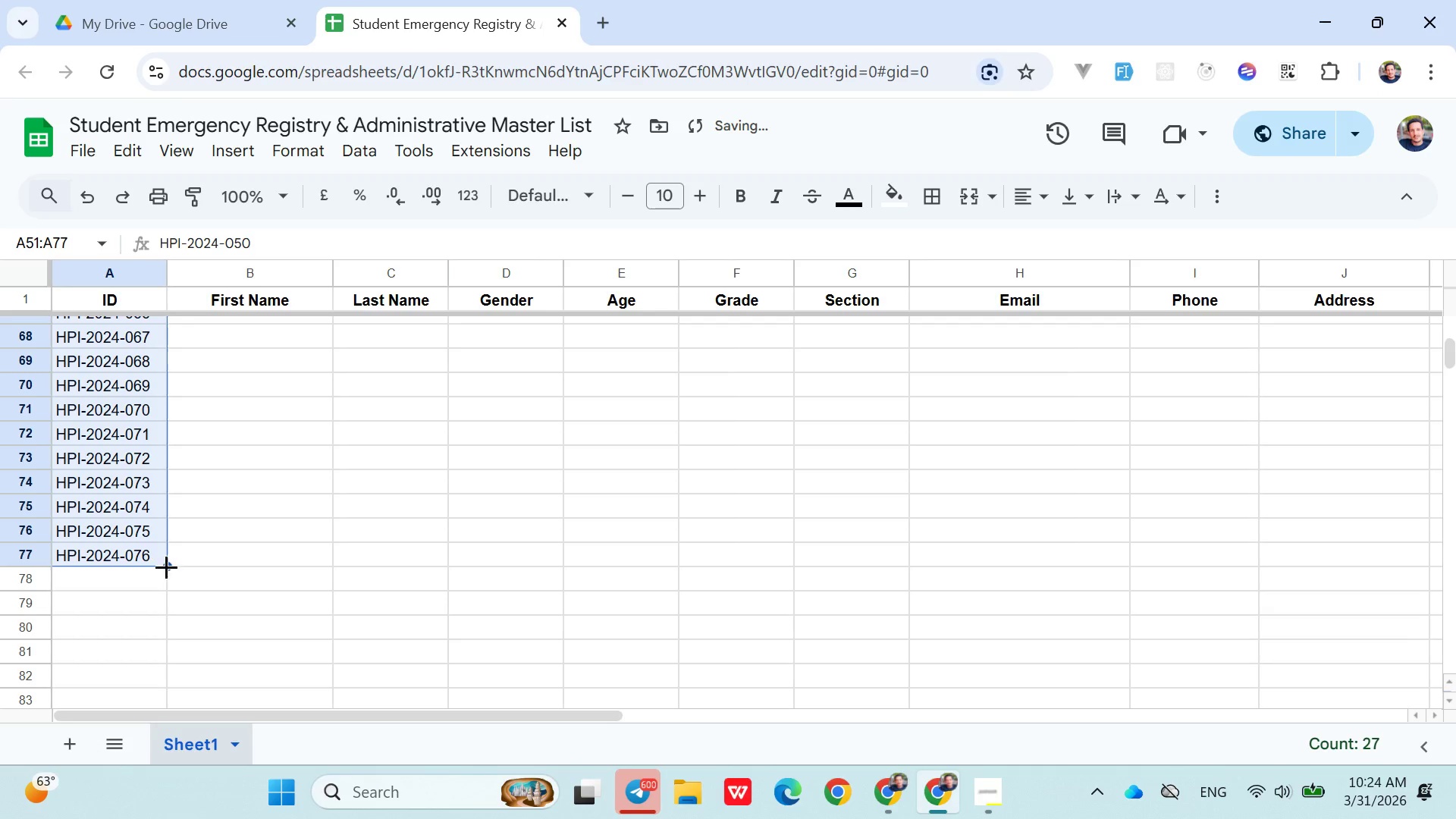 
left_click_drag(start_coordinate=[166, 568], to_coordinate=[155, 642])
 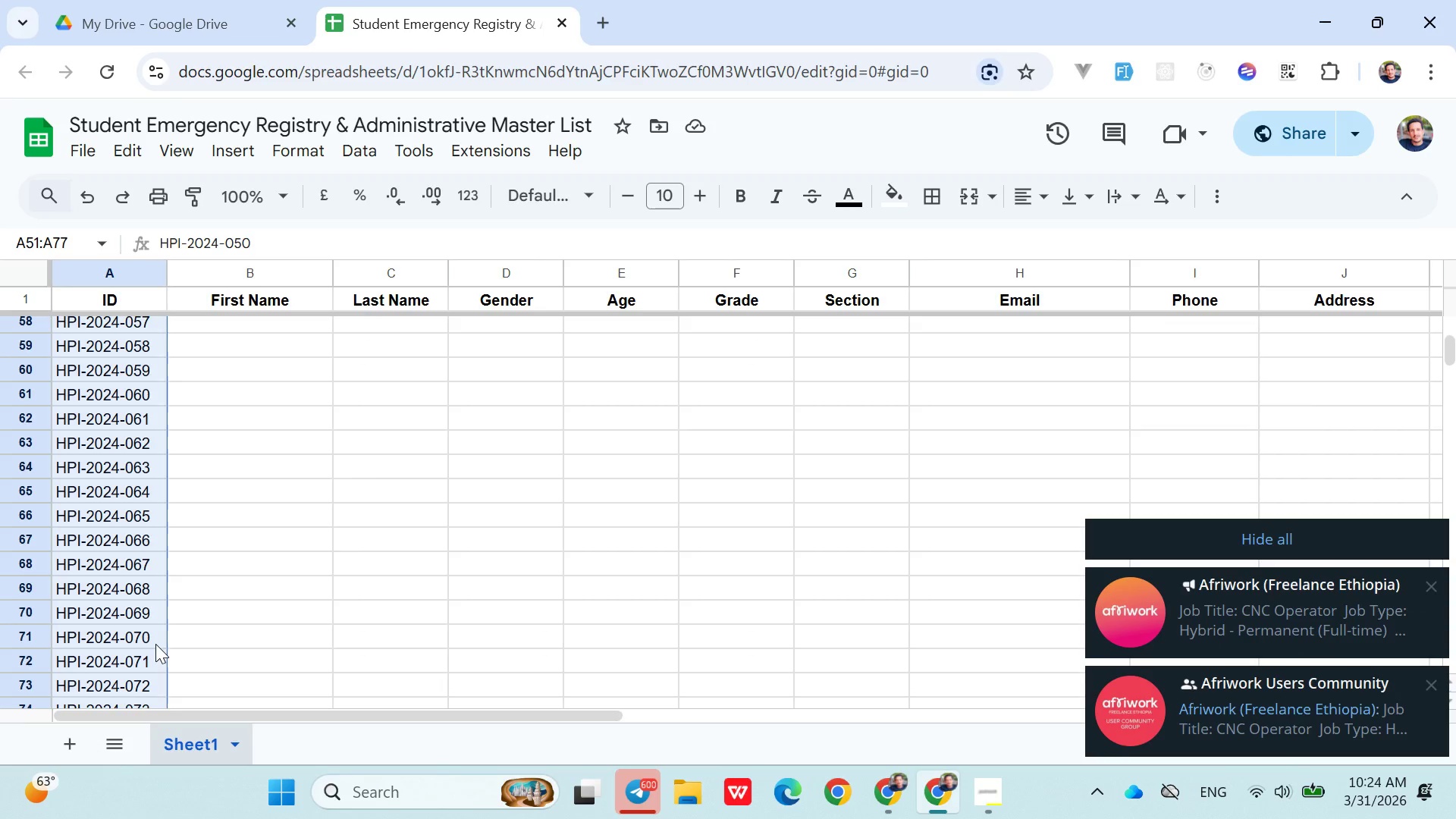 
scroll: coordinate [166, 497], scroll_direction: up, amount: 1.0
 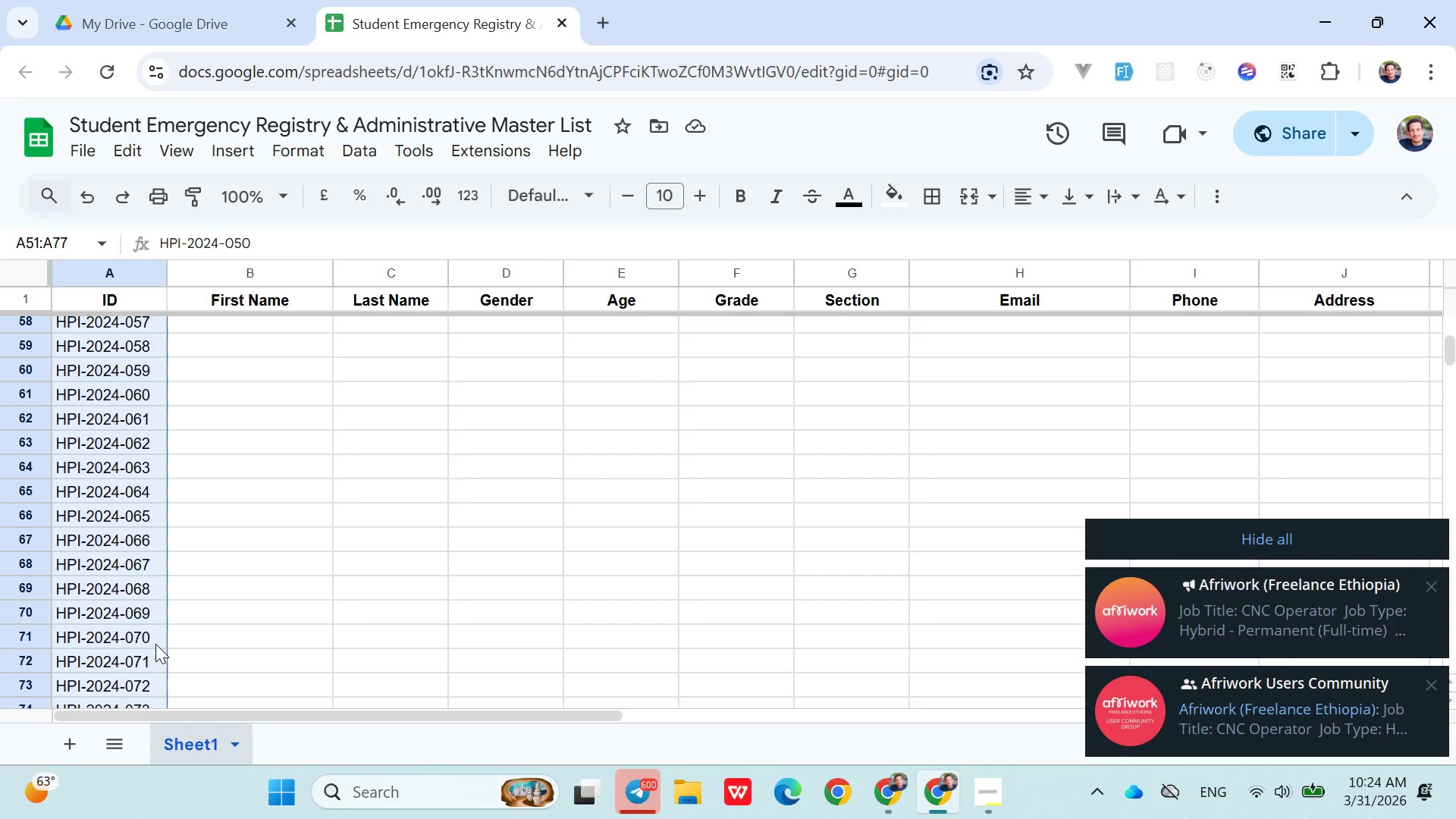 
scroll: coordinate [157, 646], scroll_direction: none, amount: 0.0
 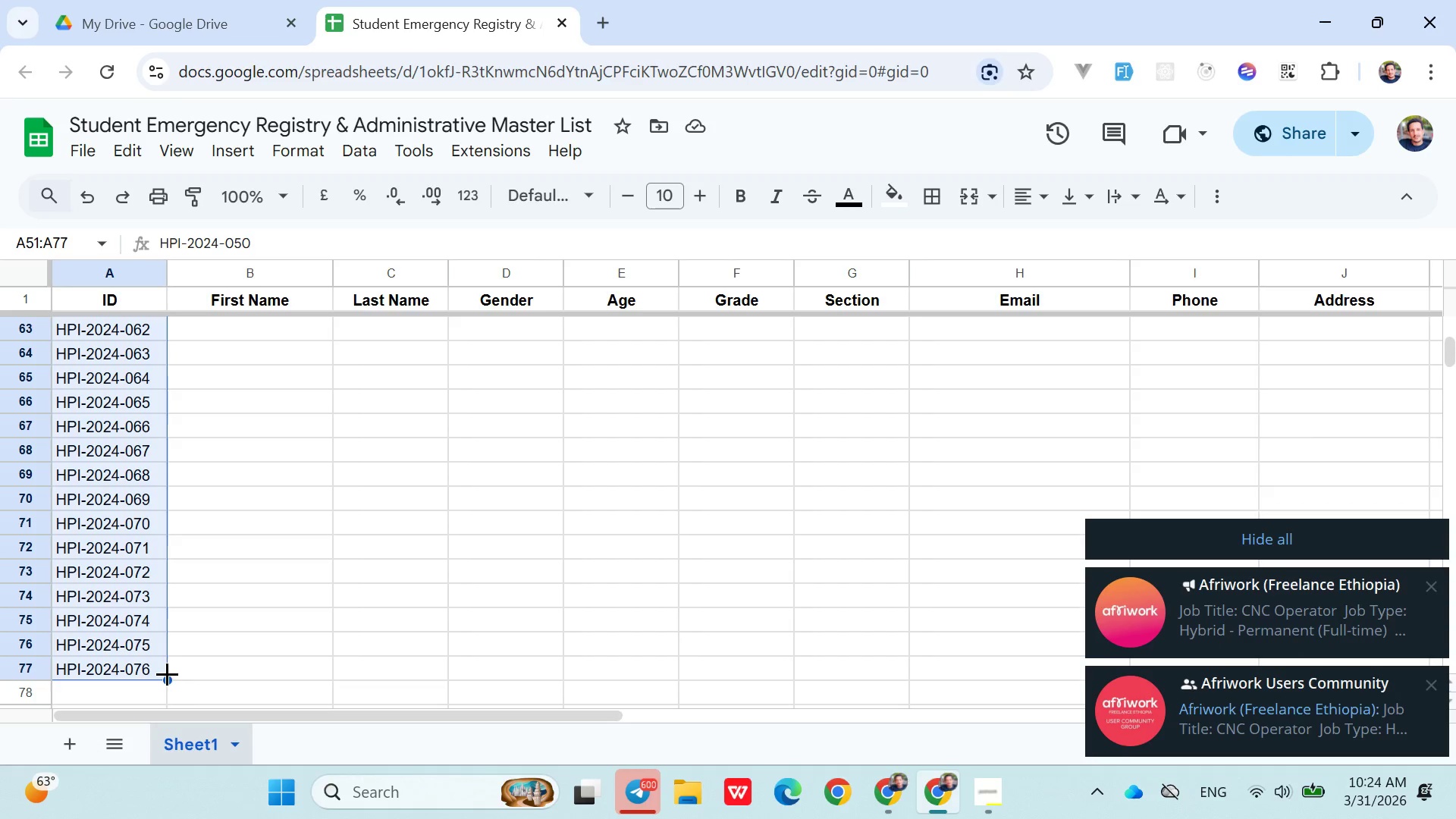 
scroll: coordinate [167, 673], scroll_direction: down, amount: 2.0
 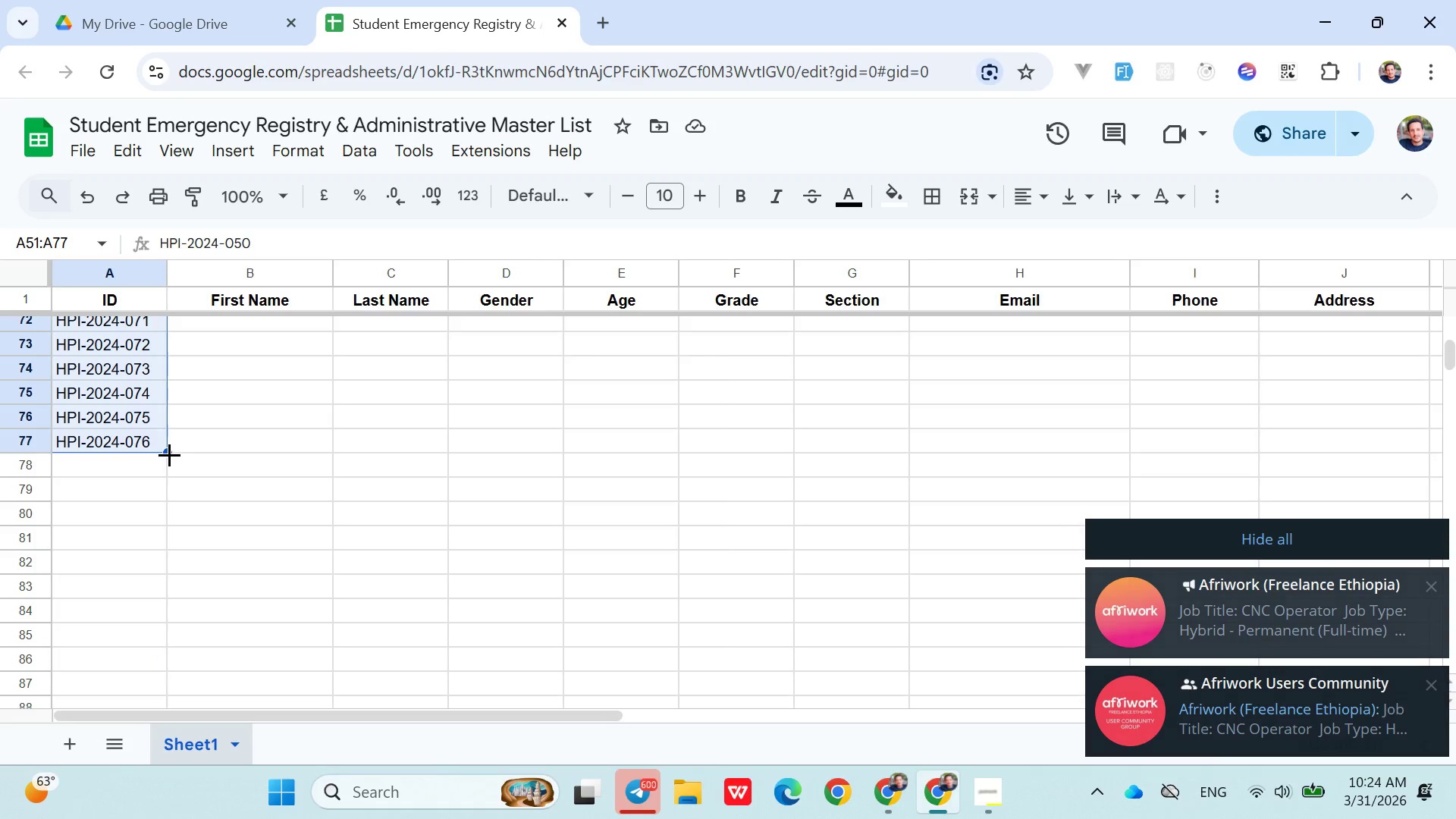 
left_click_drag(start_coordinate=[169, 454], to_coordinate=[118, 462])
 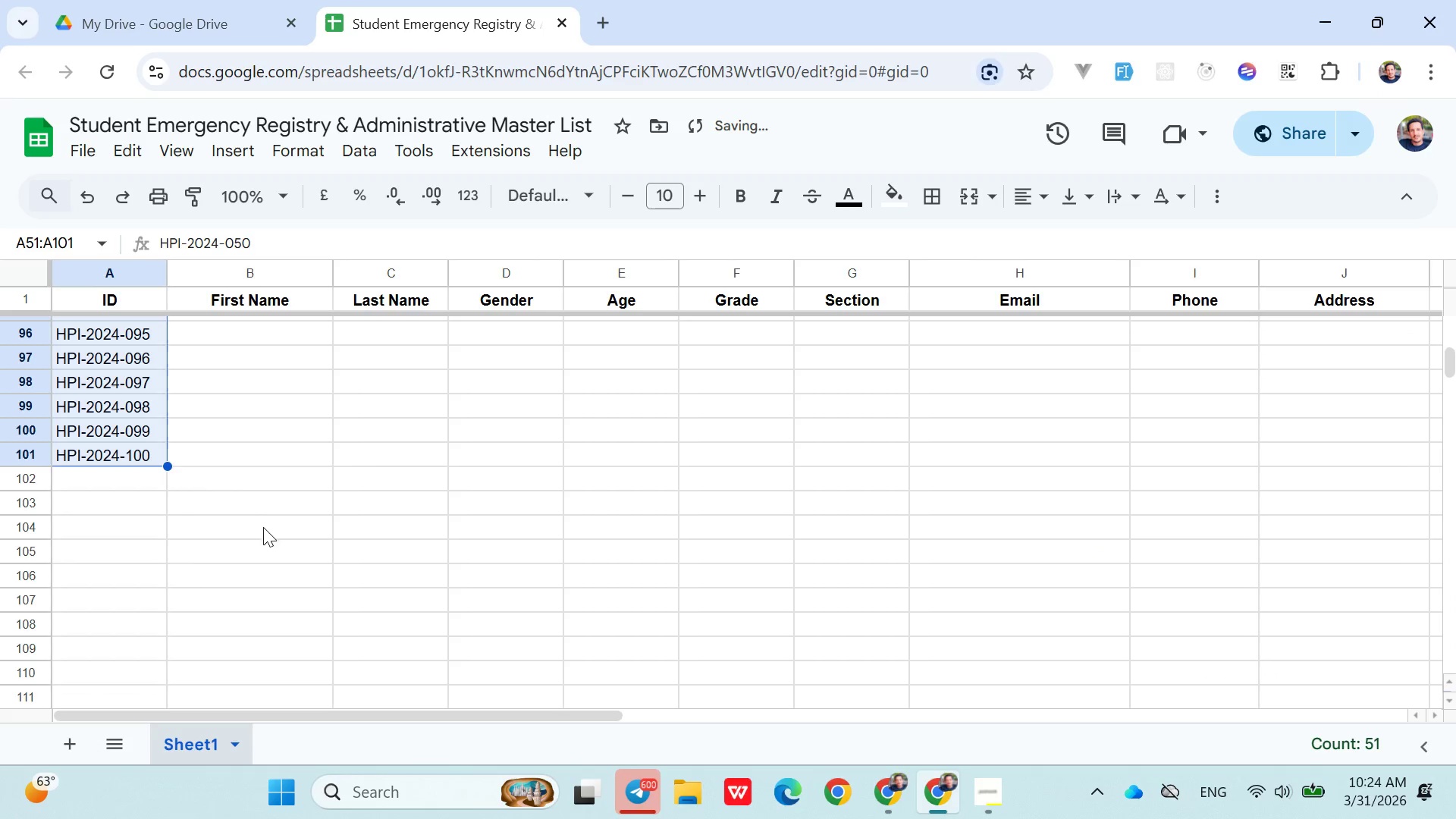 
scroll: coordinate [177, 565], scroll_direction: down, amount: 5.0
 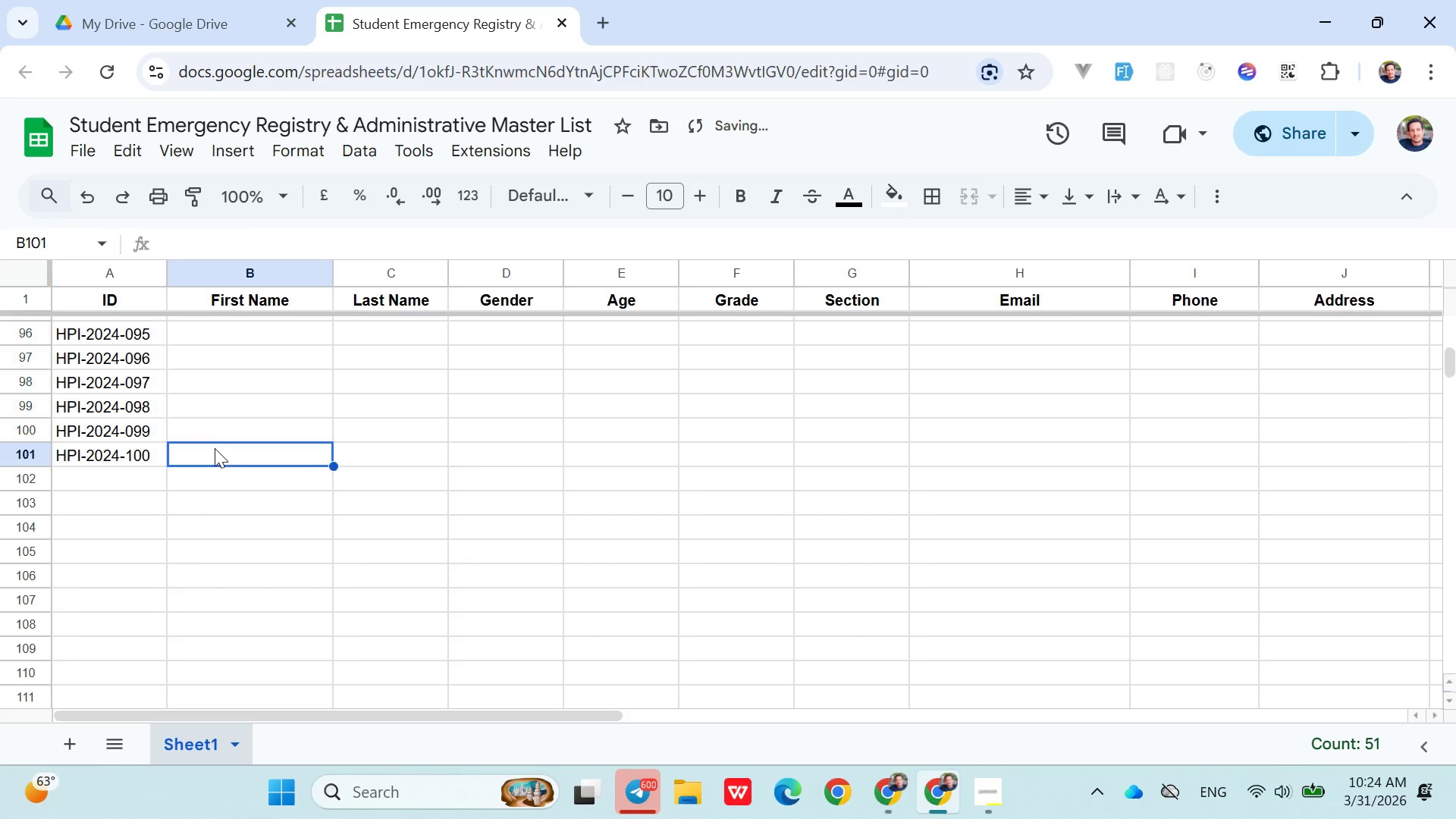 
scroll: coordinate [220, 461], scroll_direction: up, amount: 11.0
 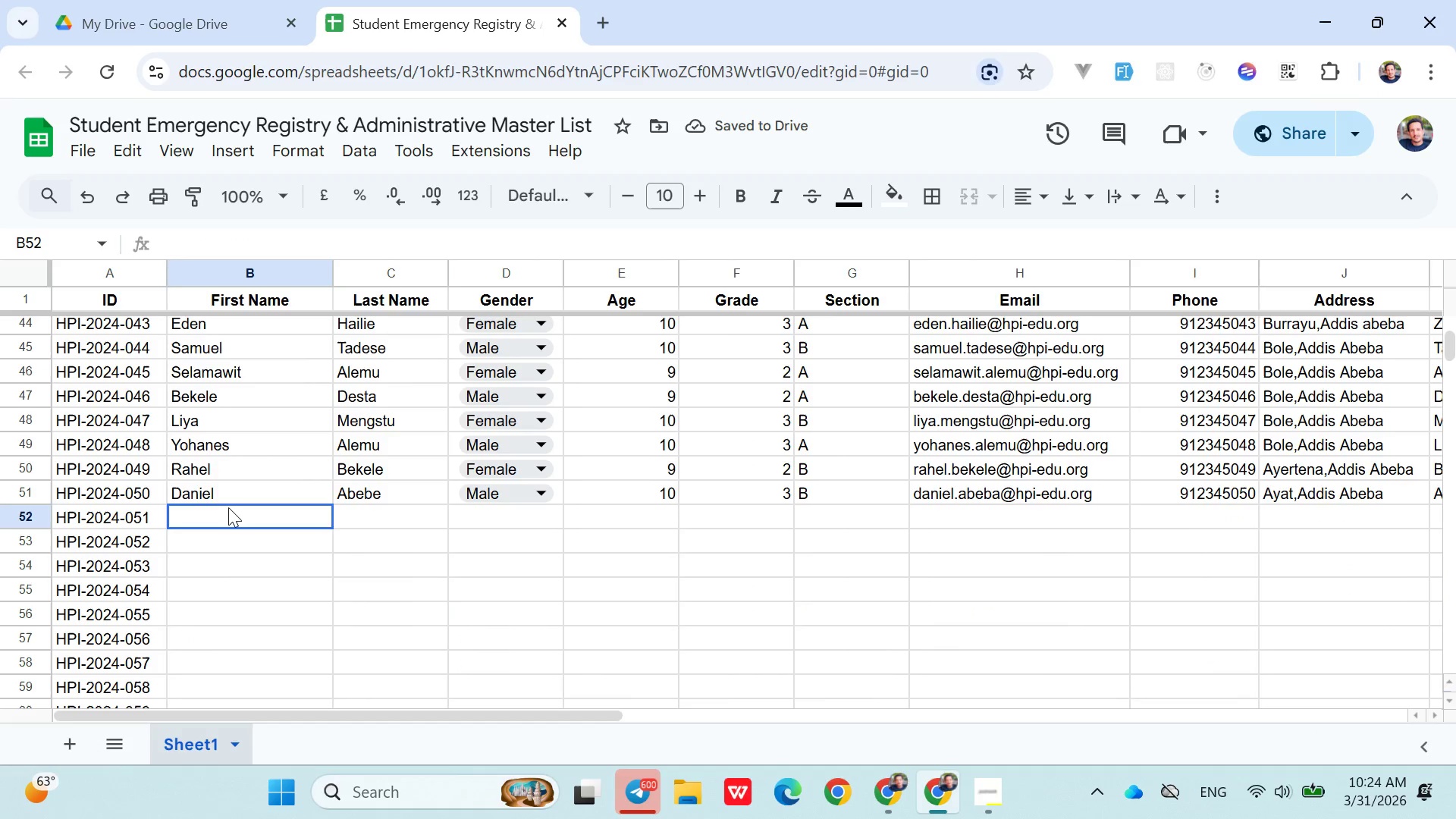 
left_click([228, 507])
 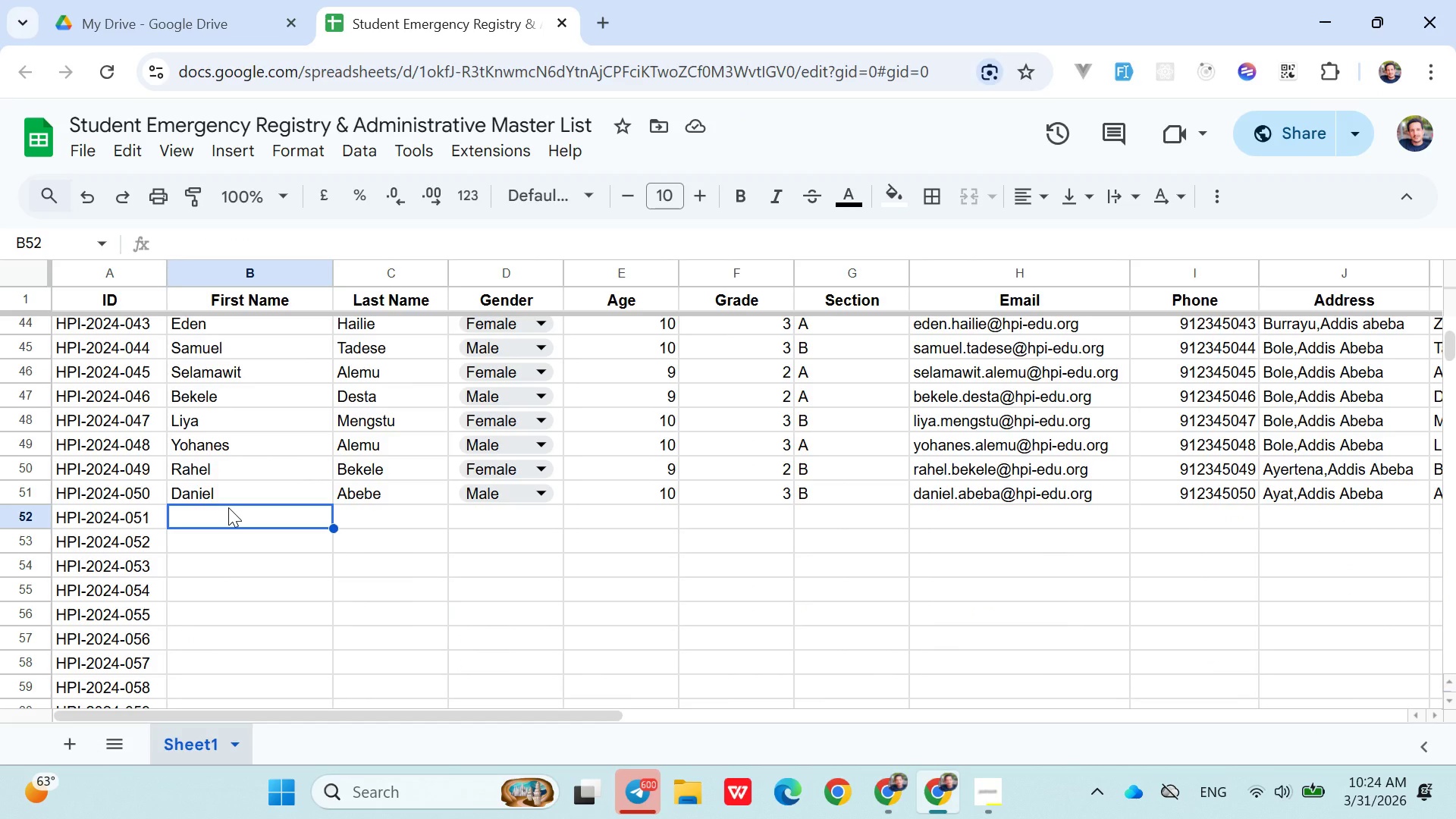 
wait(6.84)
 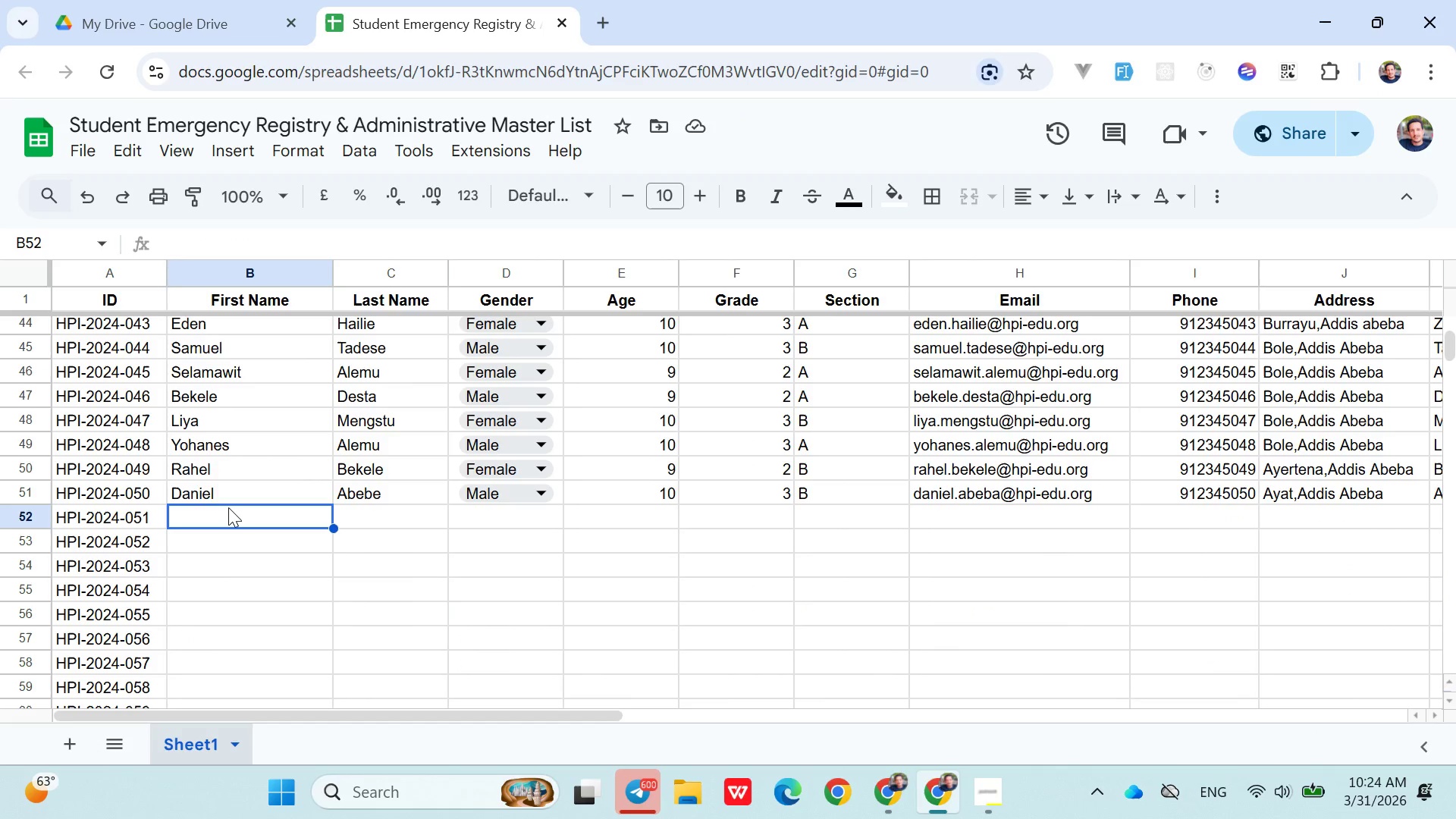 
type(Hana)
 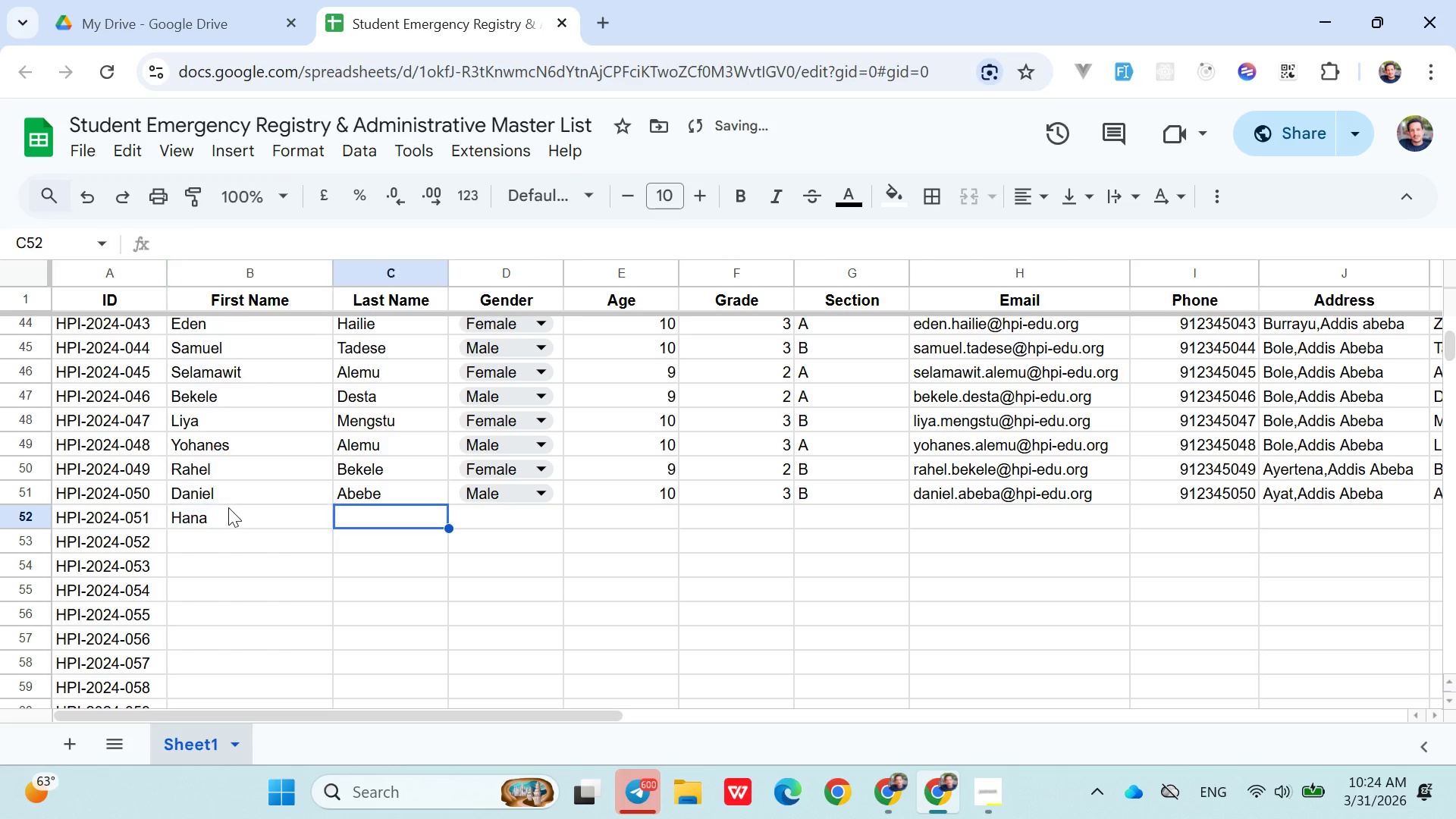 
key(ArrowRight)
 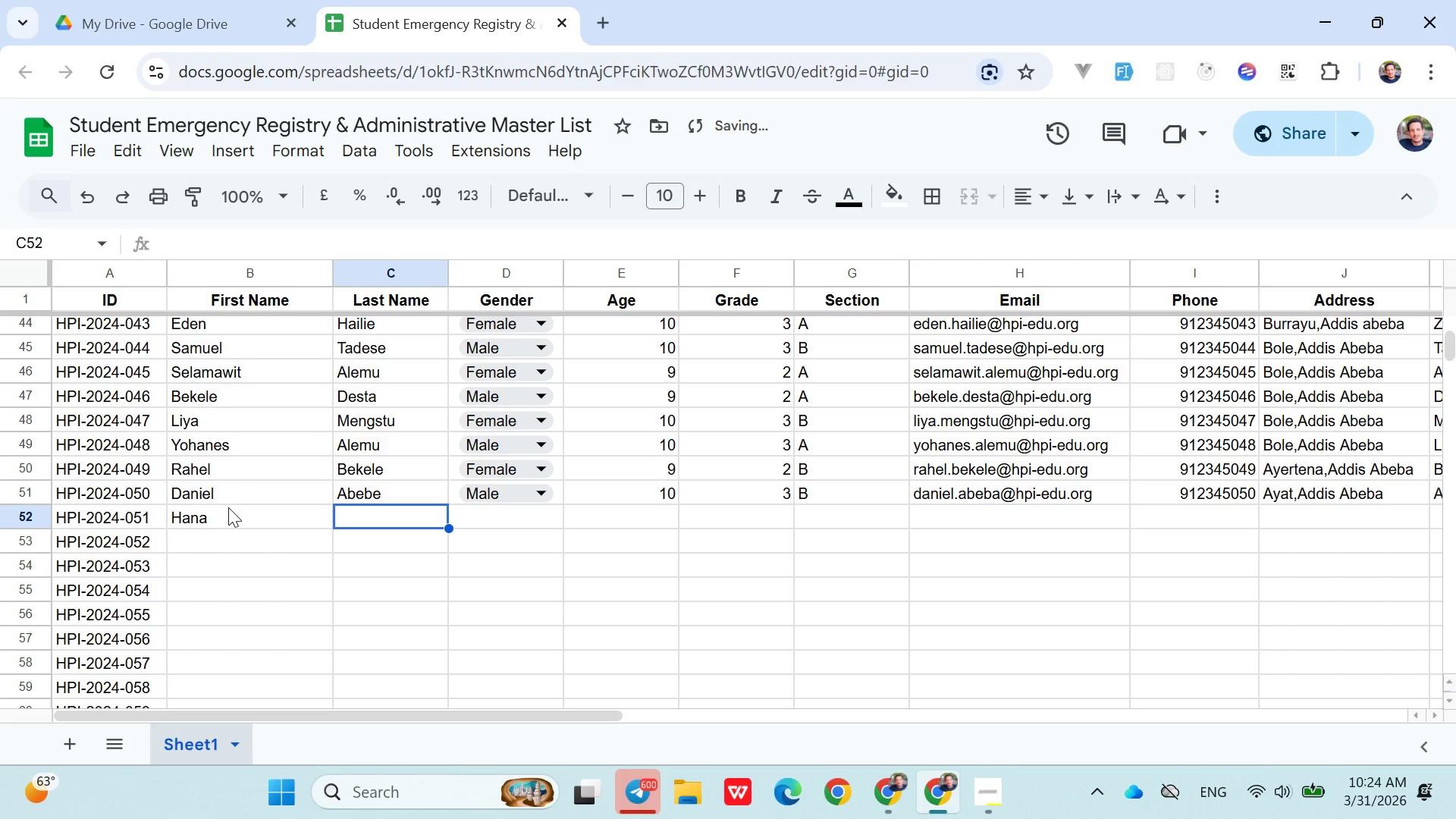 
type(Alemayehu)
 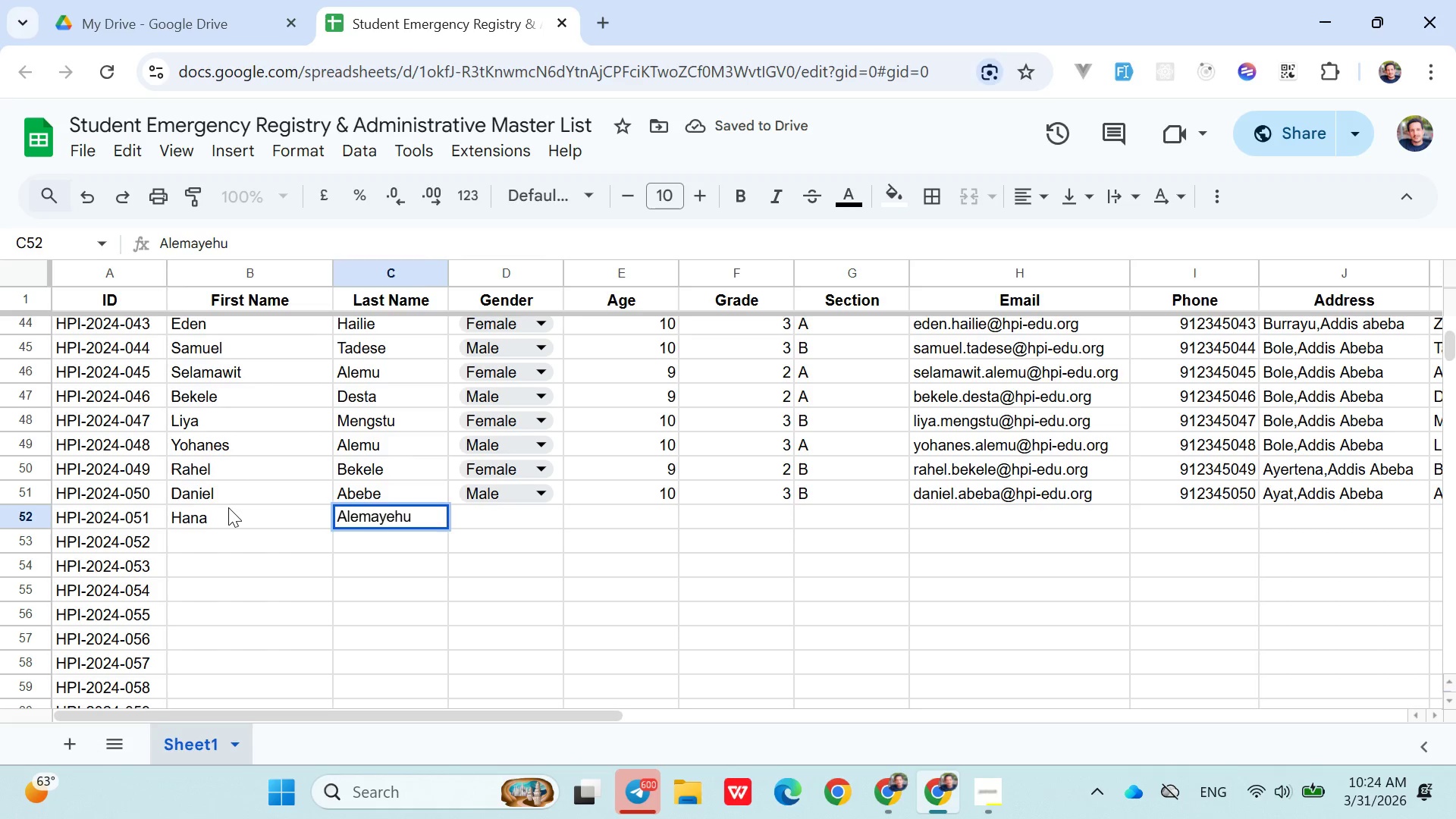 
key(ArrowRight)
 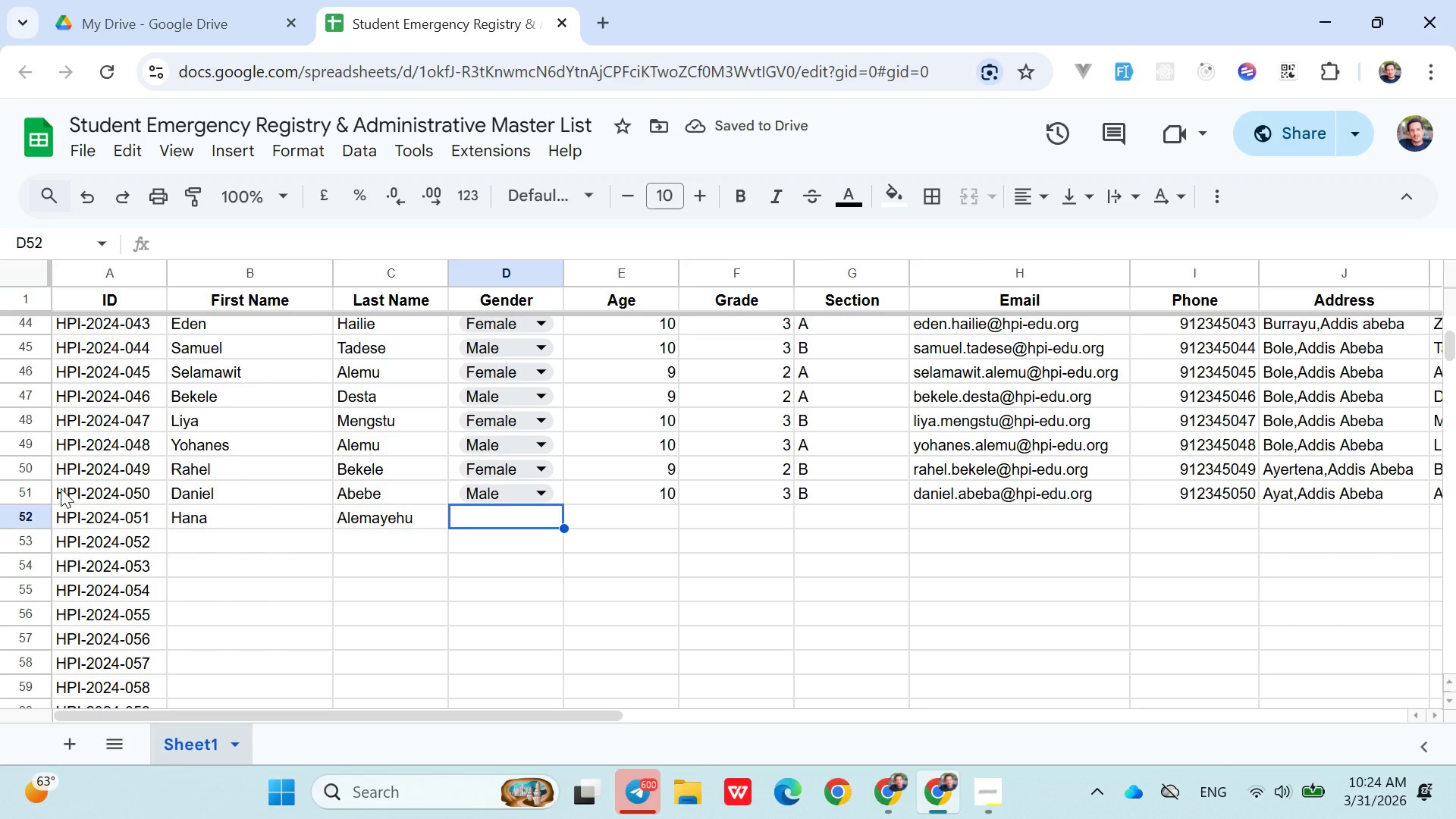 
wait(5.12)
 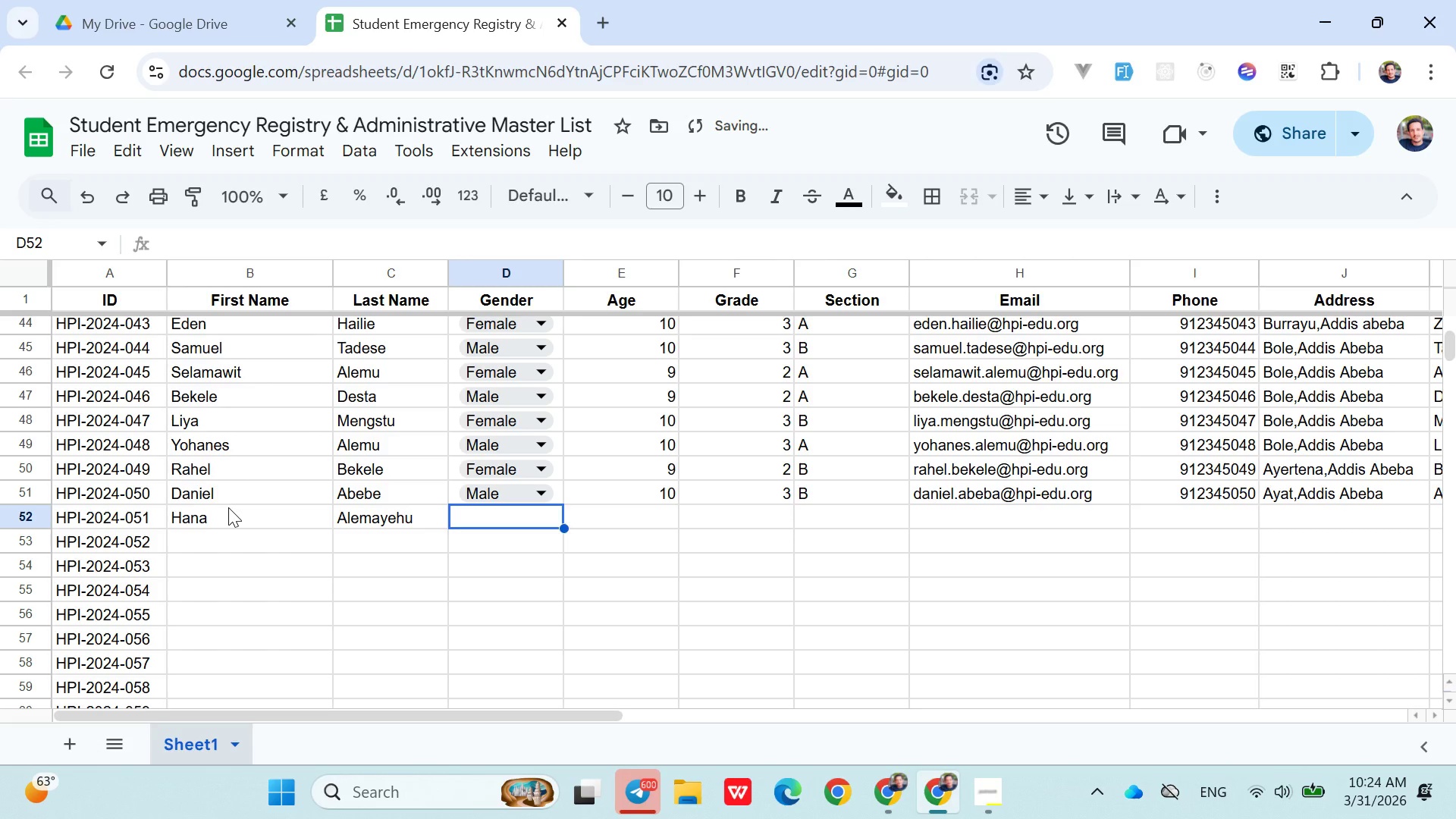 
left_click([586, 494])
 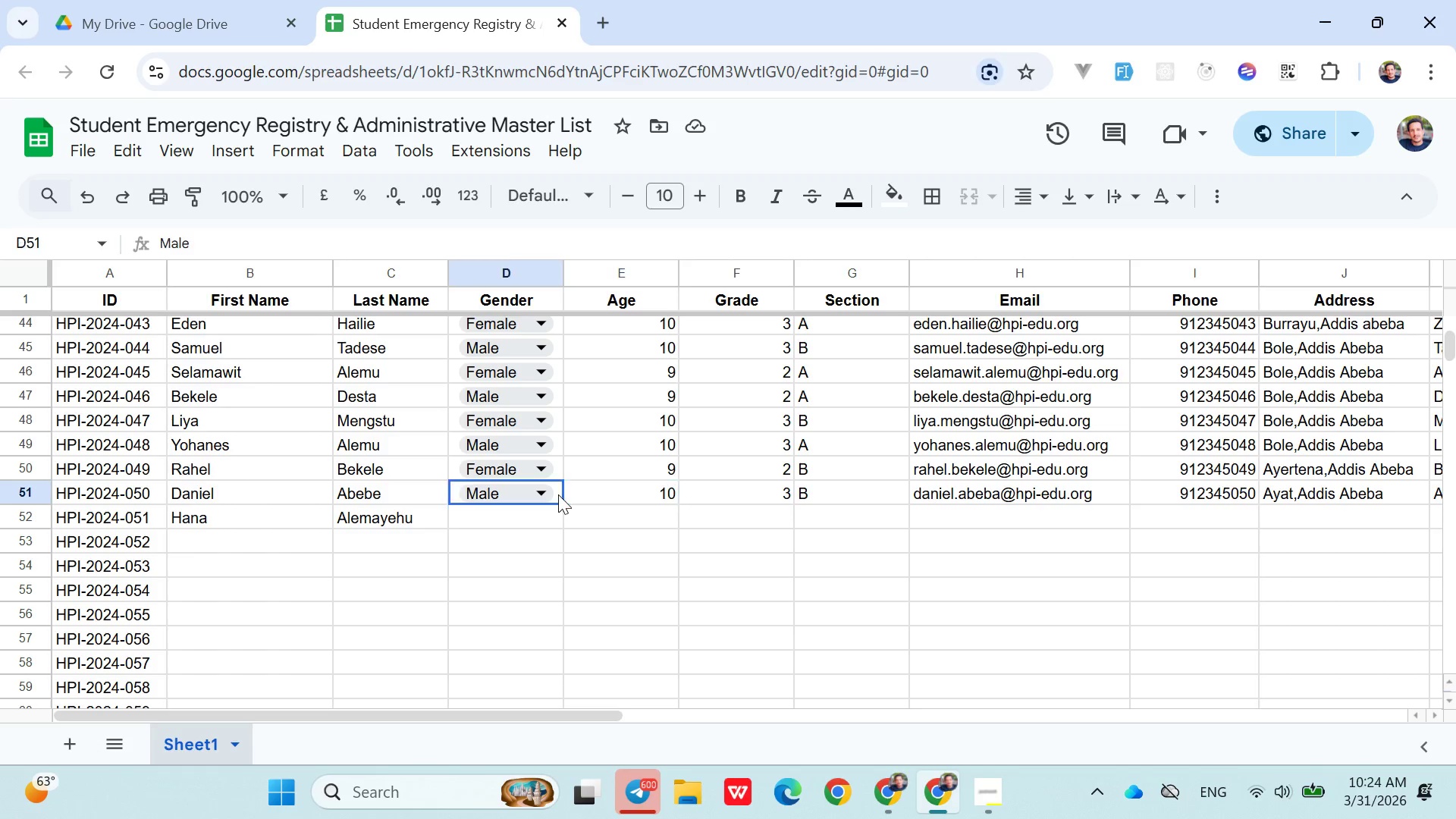 
left_click([558, 494])
 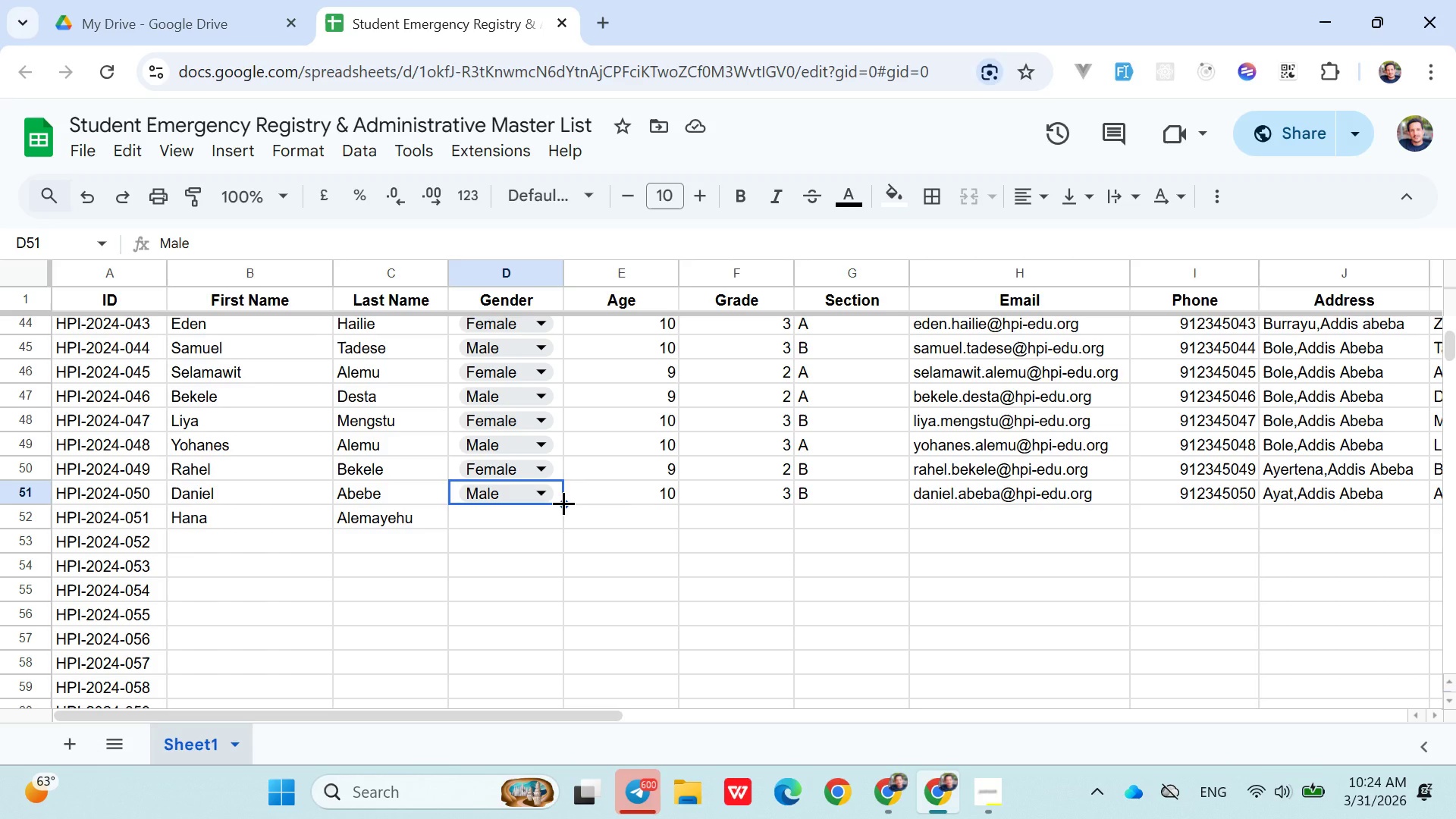 
left_click_drag(start_coordinate=[563, 503], to_coordinate=[523, 455])
 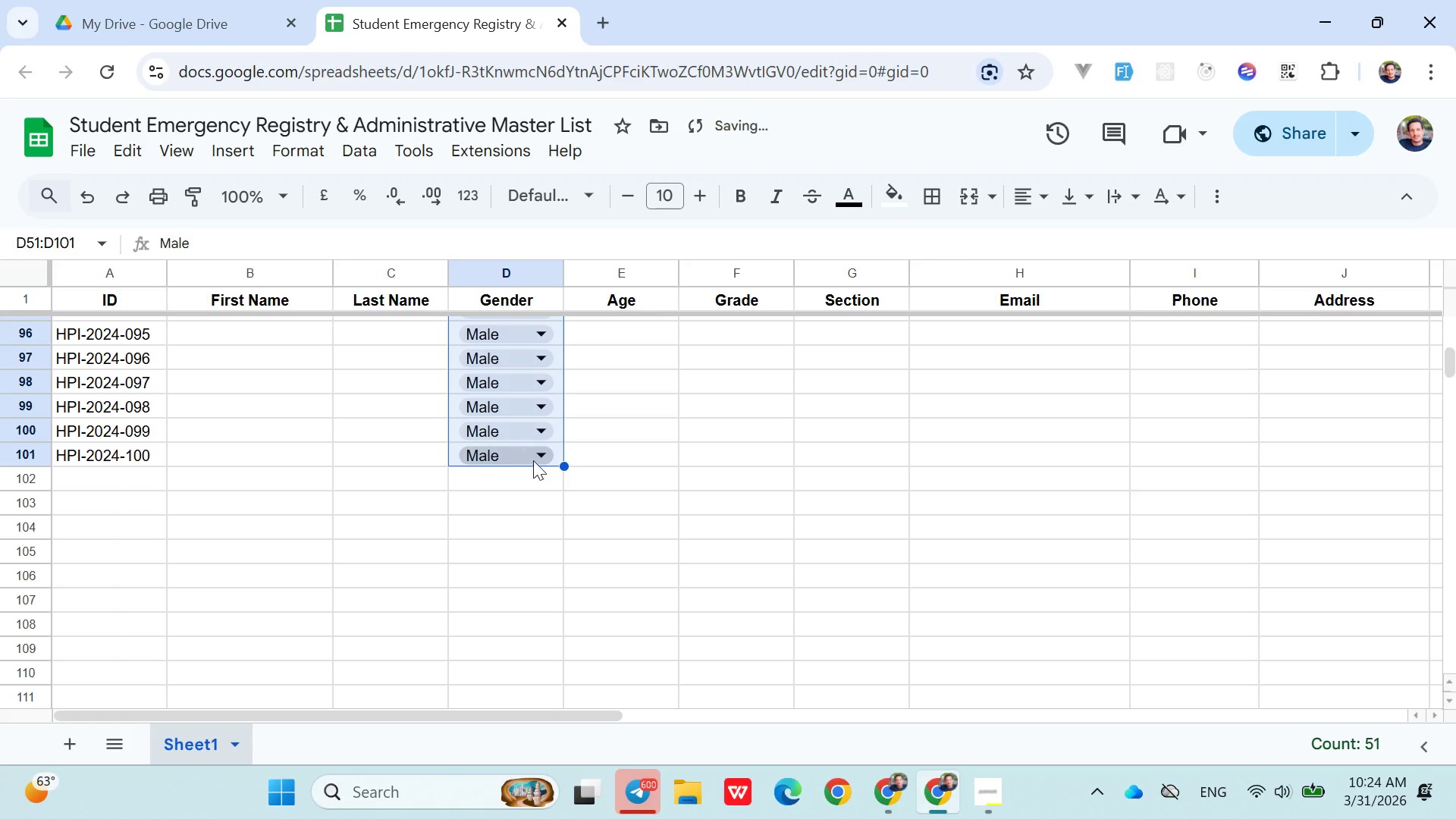 
scroll: coordinate [556, 544], scroll_direction: down, amount: 12.0
 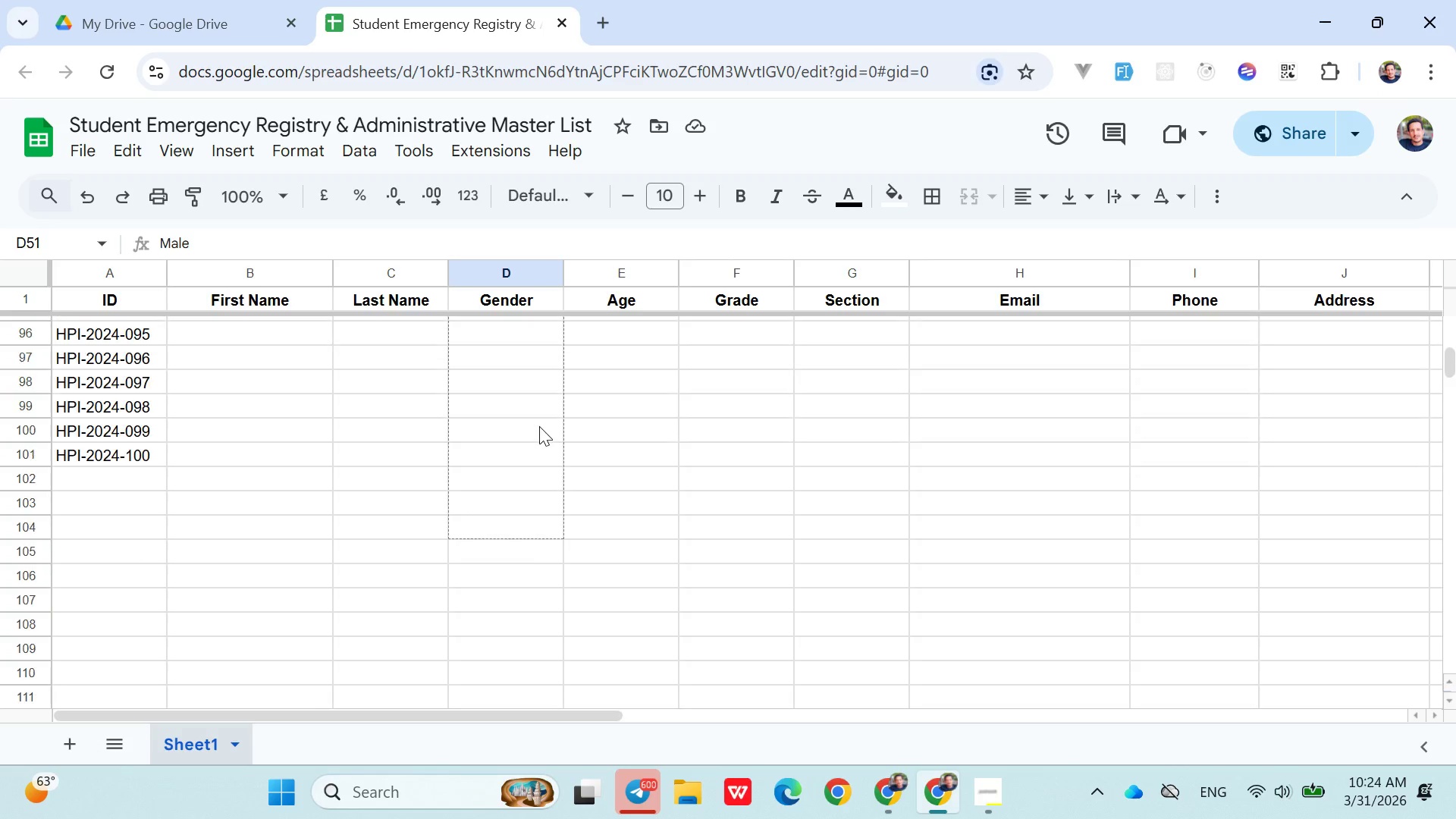 
scroll: coordinate [539, 426], scroll_direction: none, amount: 0.0
 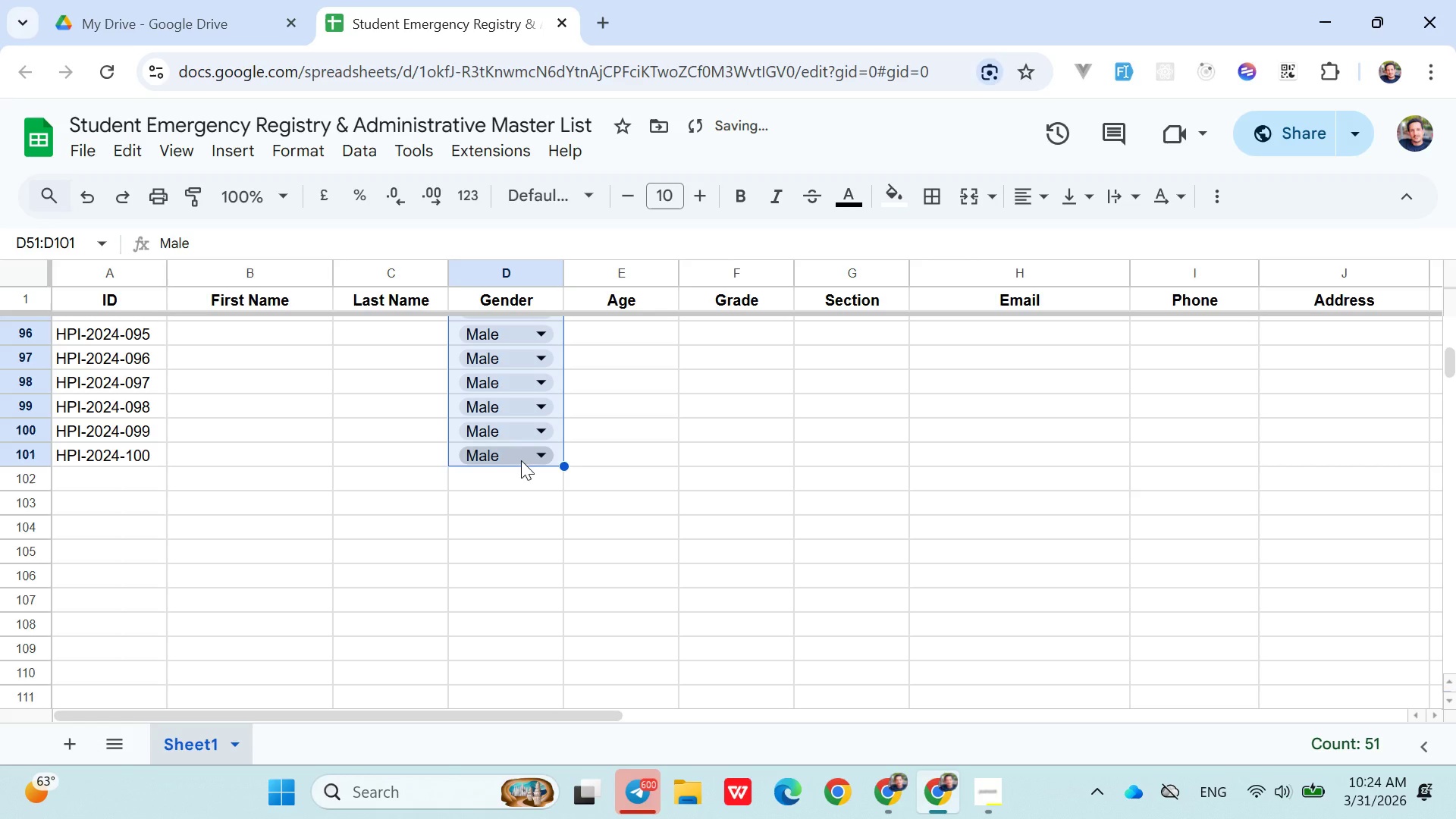 
left_click([588, 455])
 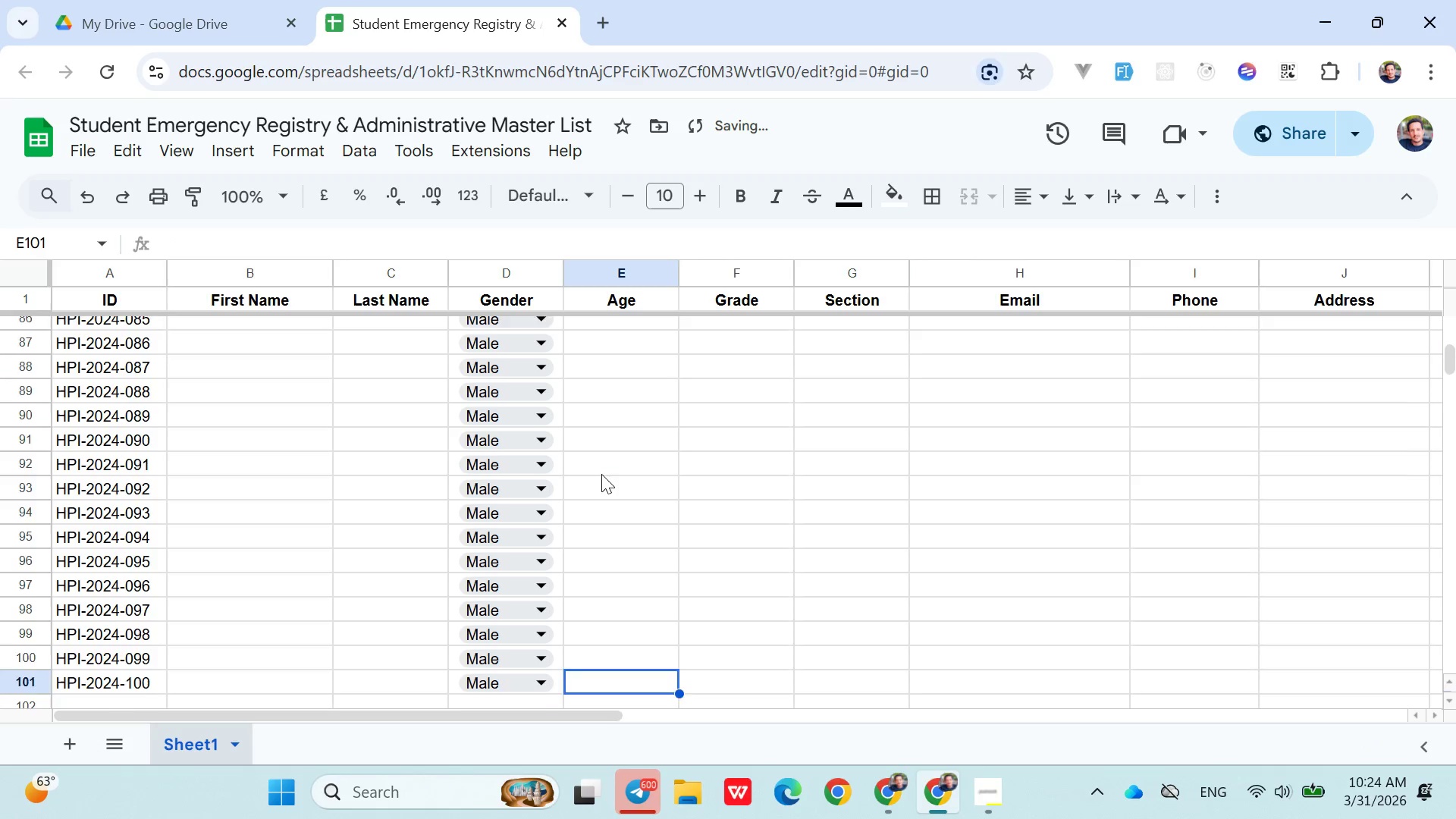 
scroll: coordinate [601, 474], scroll_direction: up, amount: 12.0
 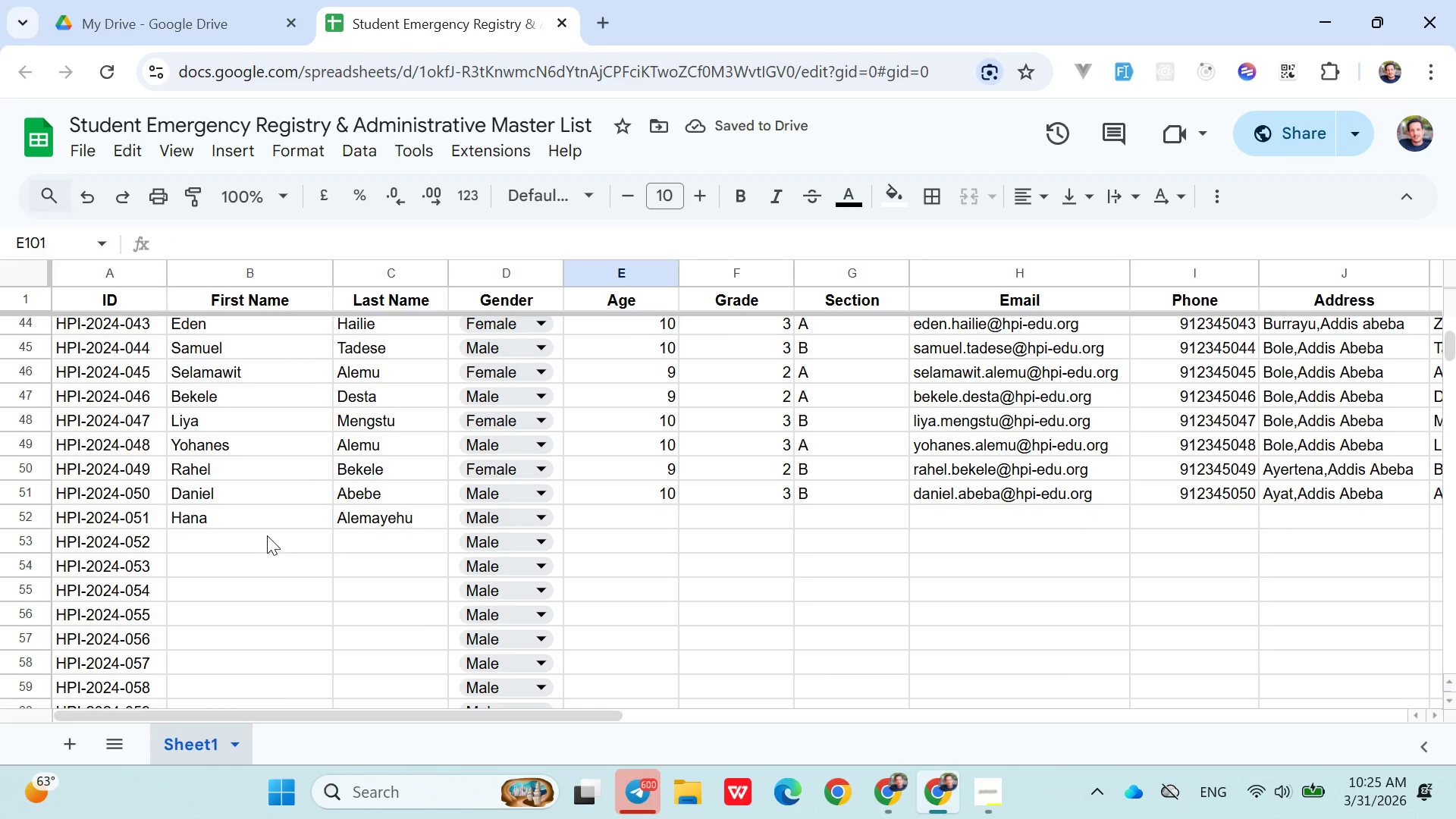 
left_click([265, 535])
 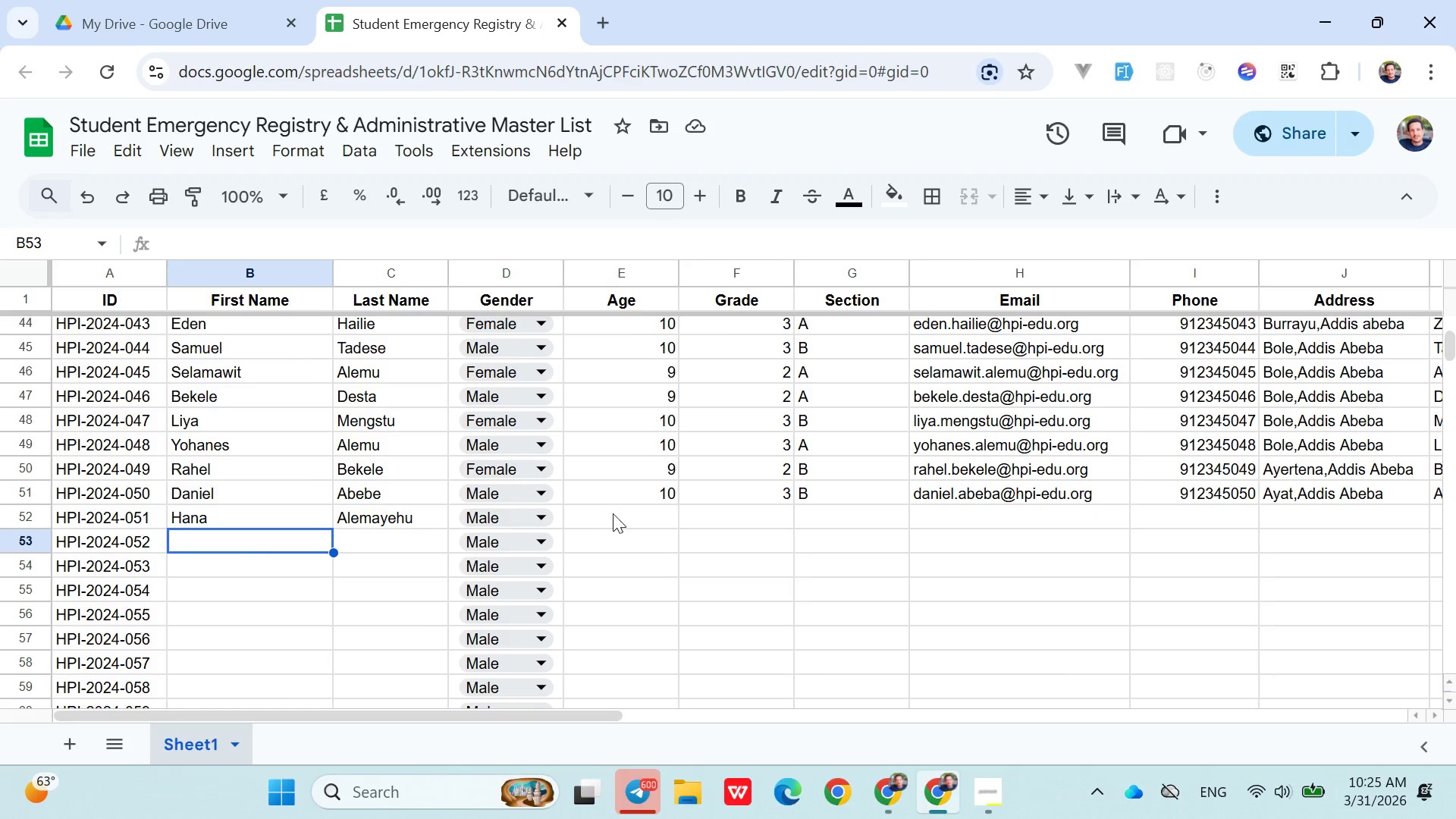 
left_click([613, 528])
 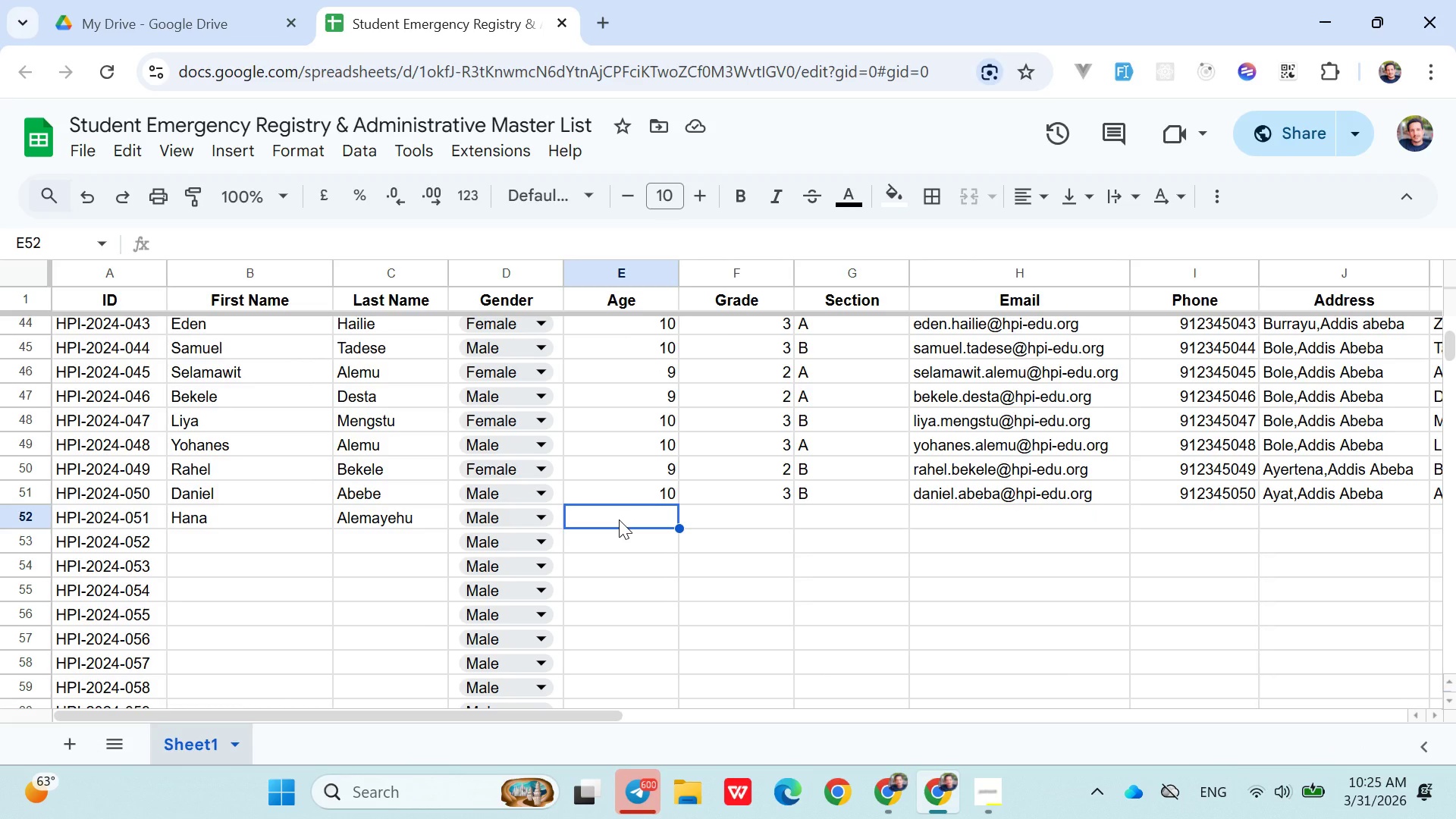 
type(15)
 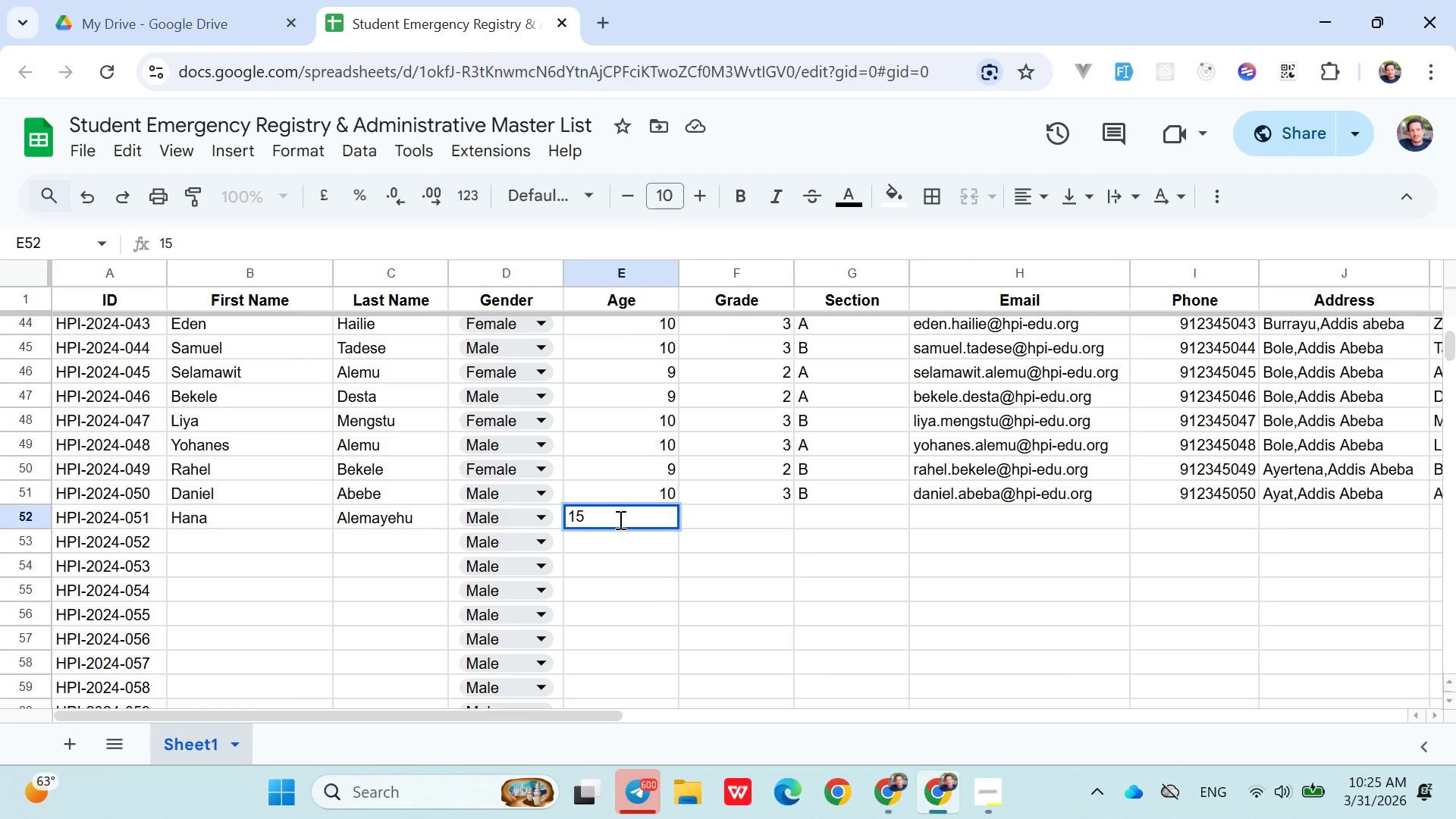 
key(ArrowRight)
 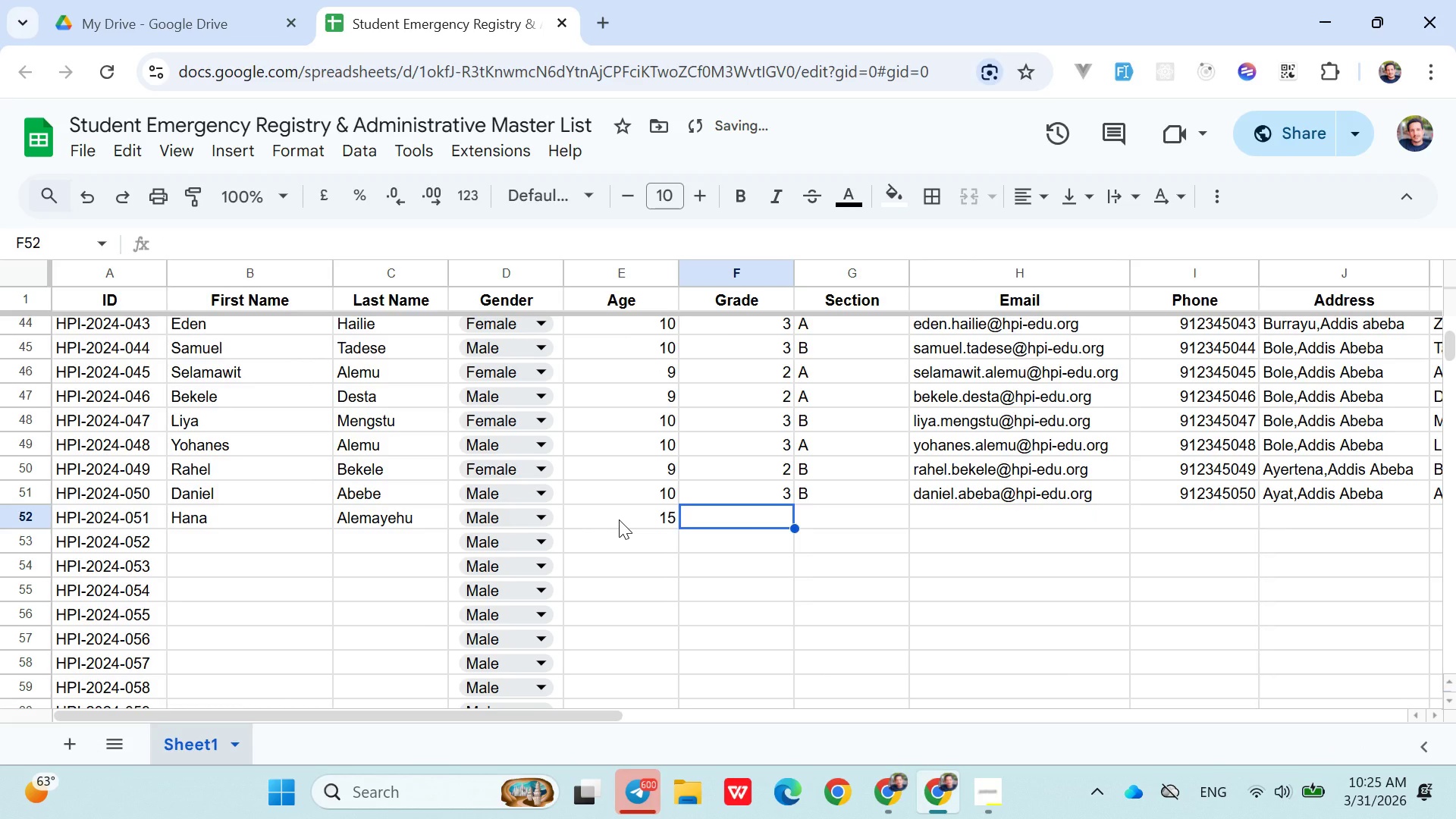 
key(9)
 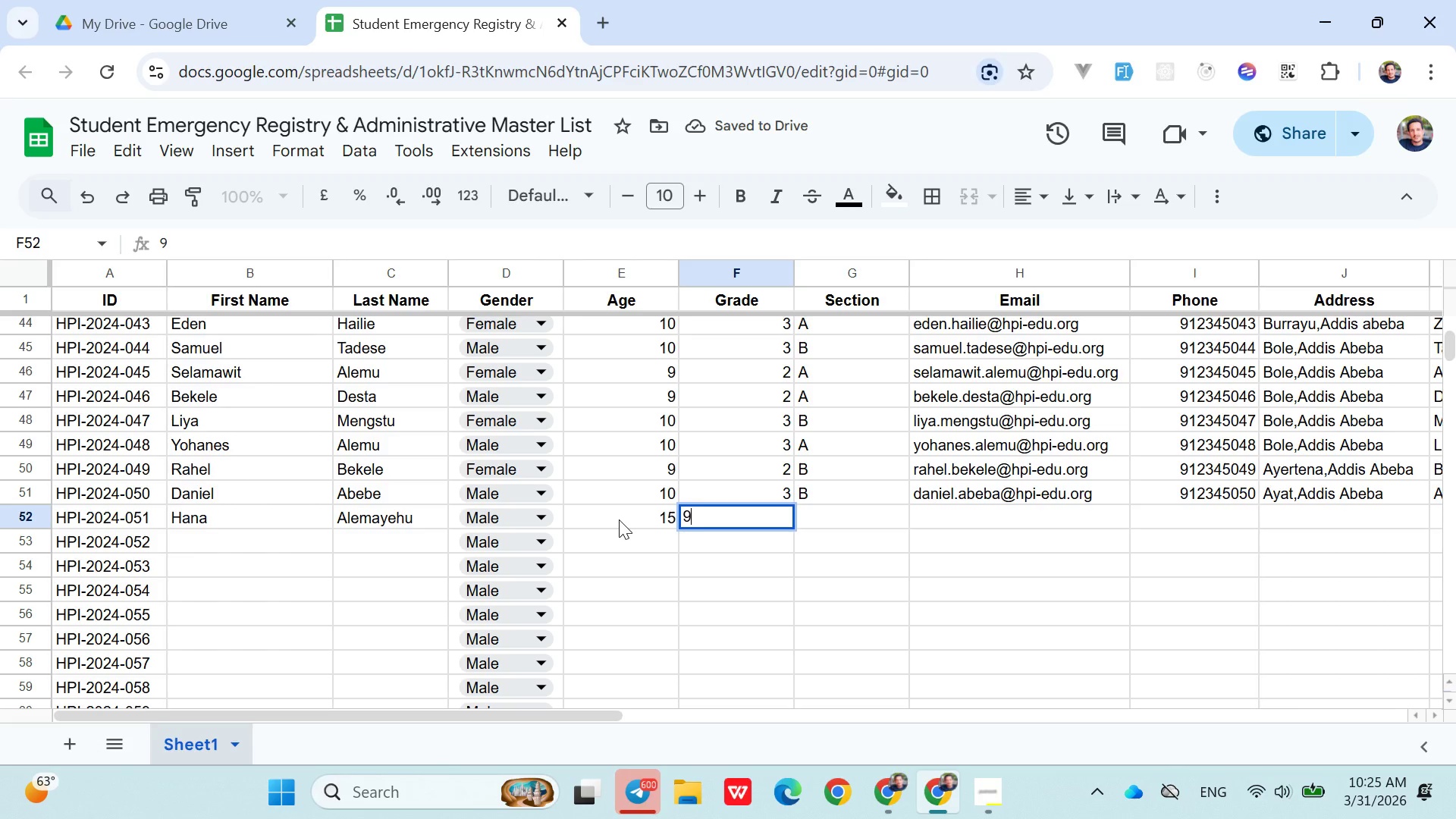 
key(ArrowRight)
 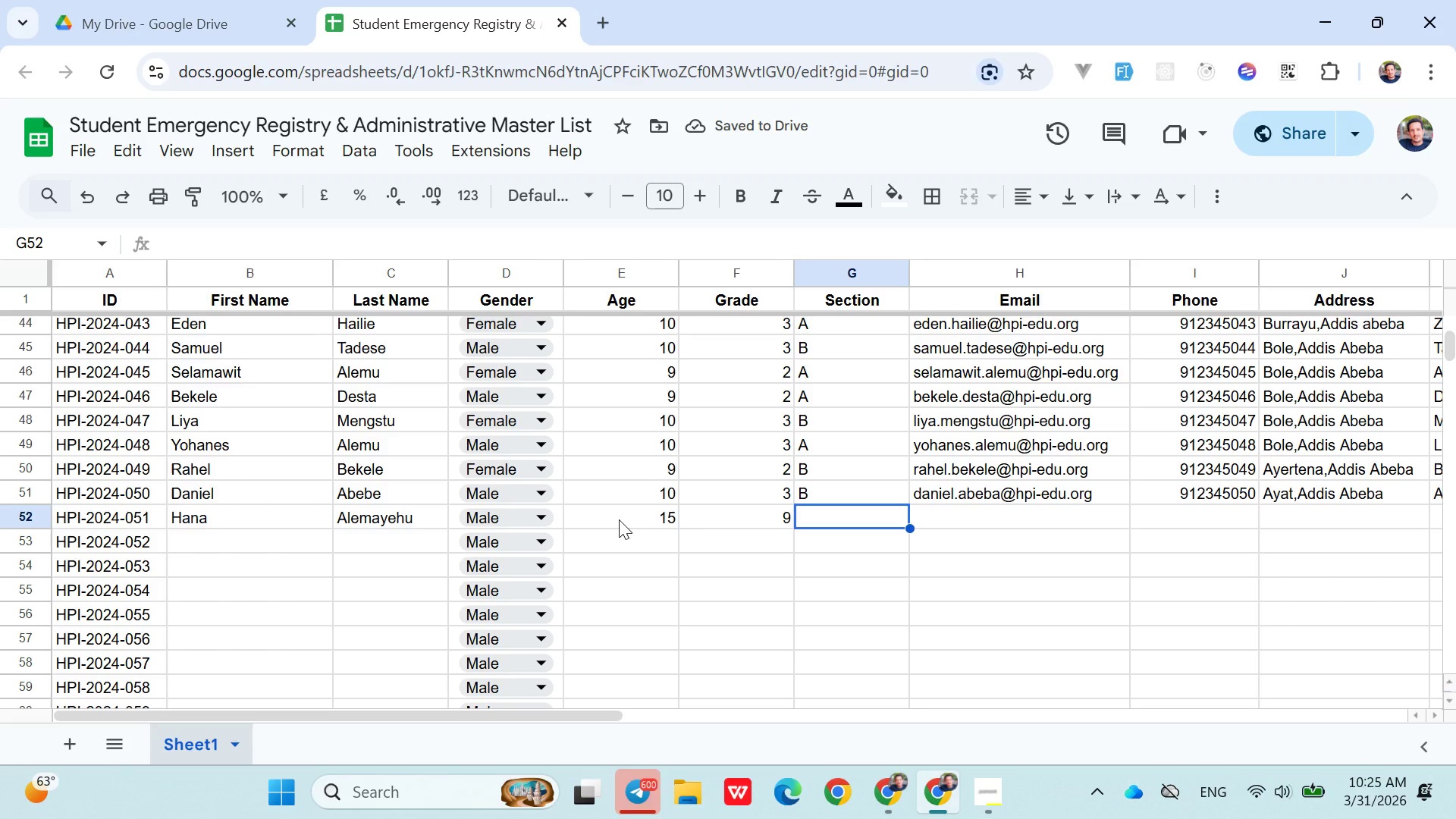 
key(Shift+ShiftLeft)
 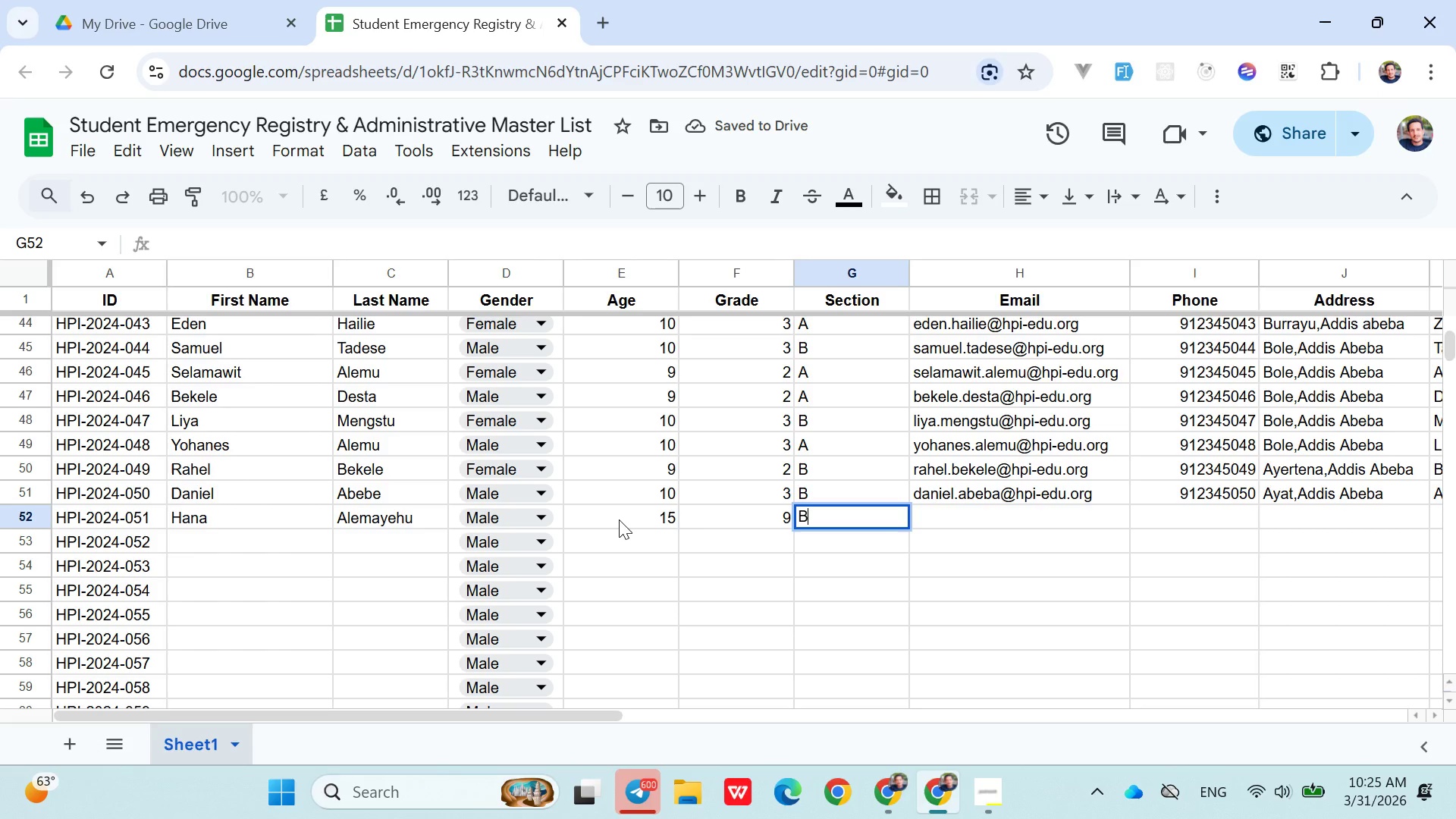 
key(Shift+B)
 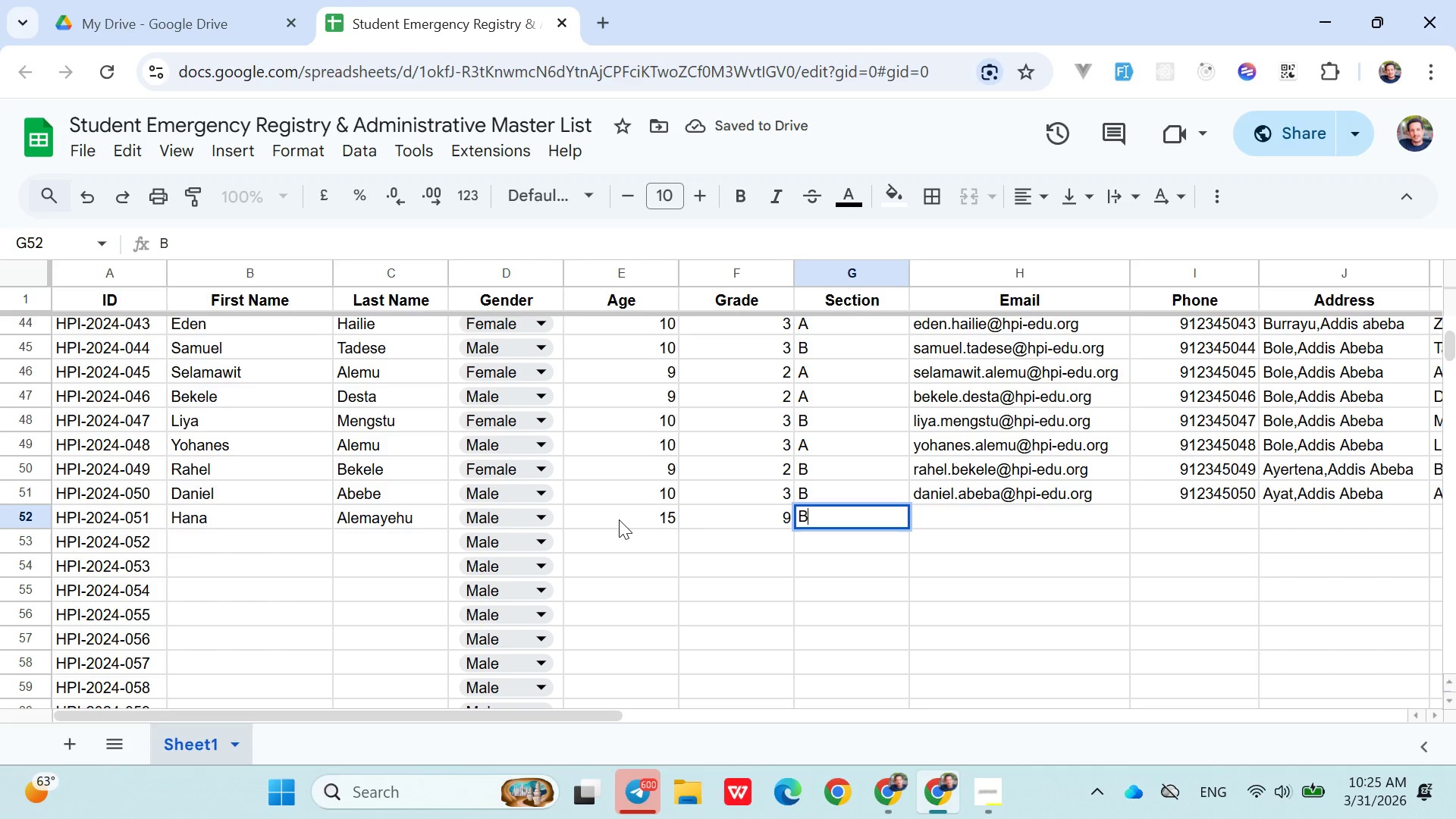 
key(ArrowRight)
 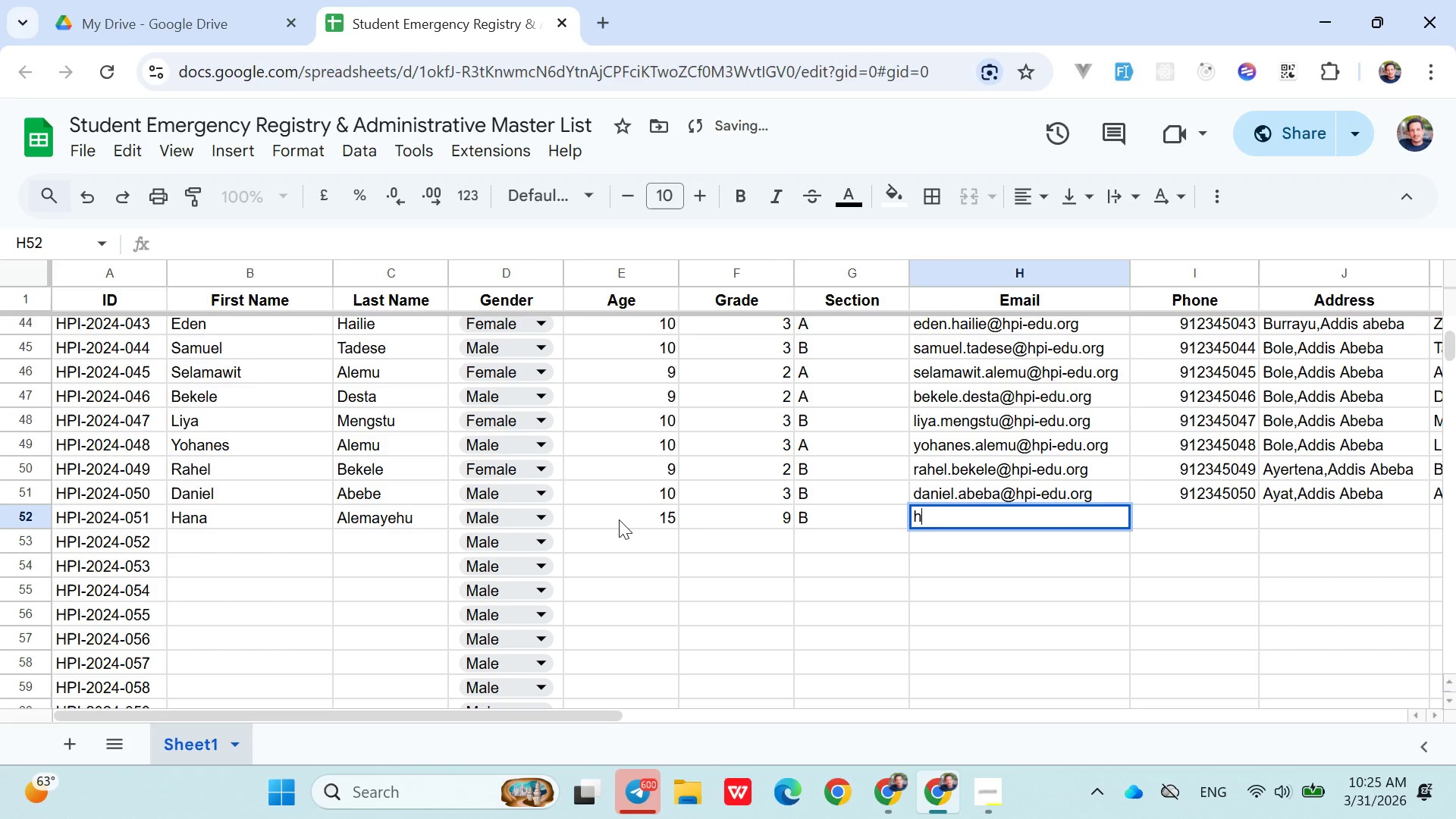 
type(hana.alemayehu@hpi-edu.org)
 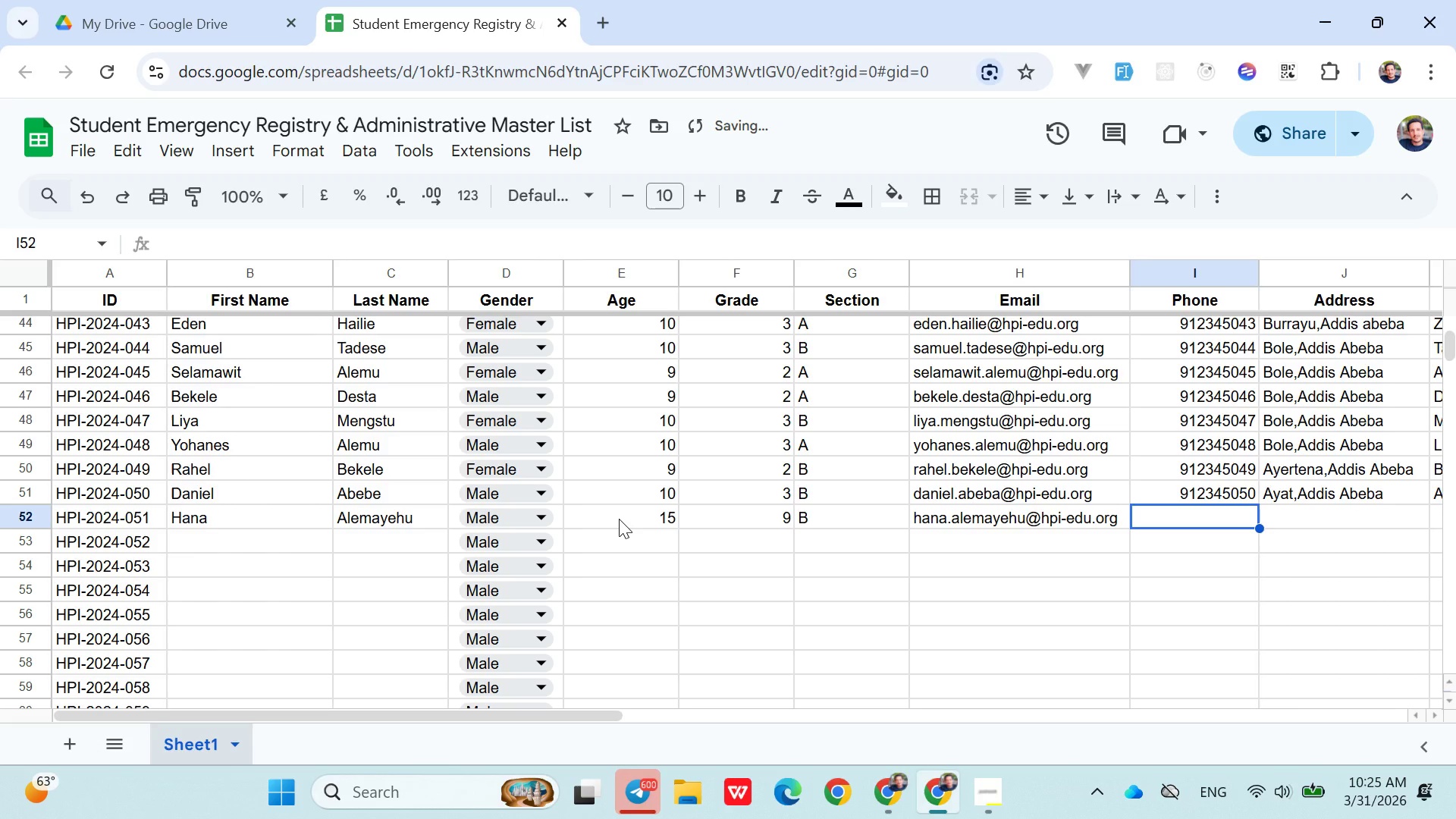 
 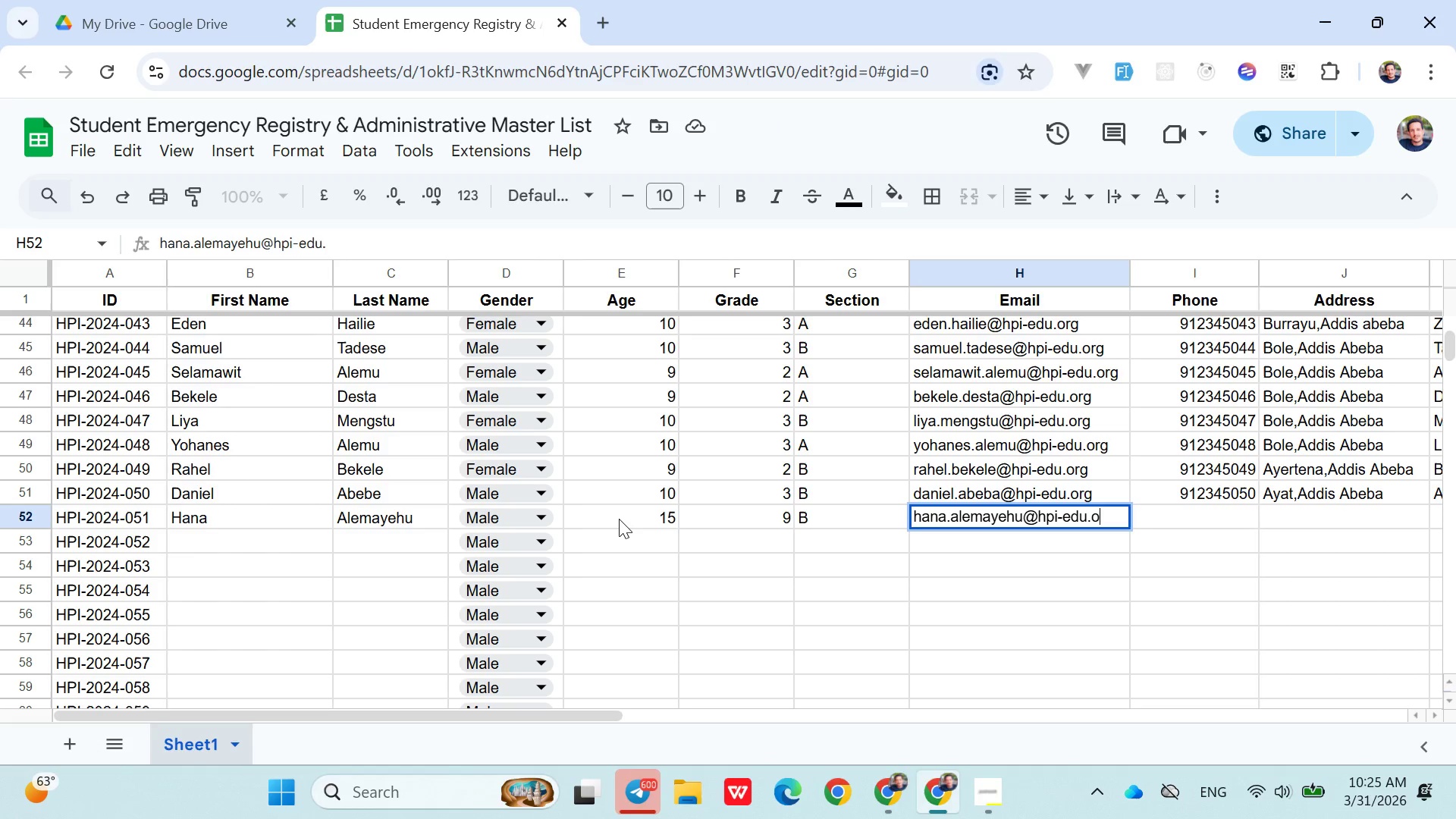 
key(ArrowRight)
 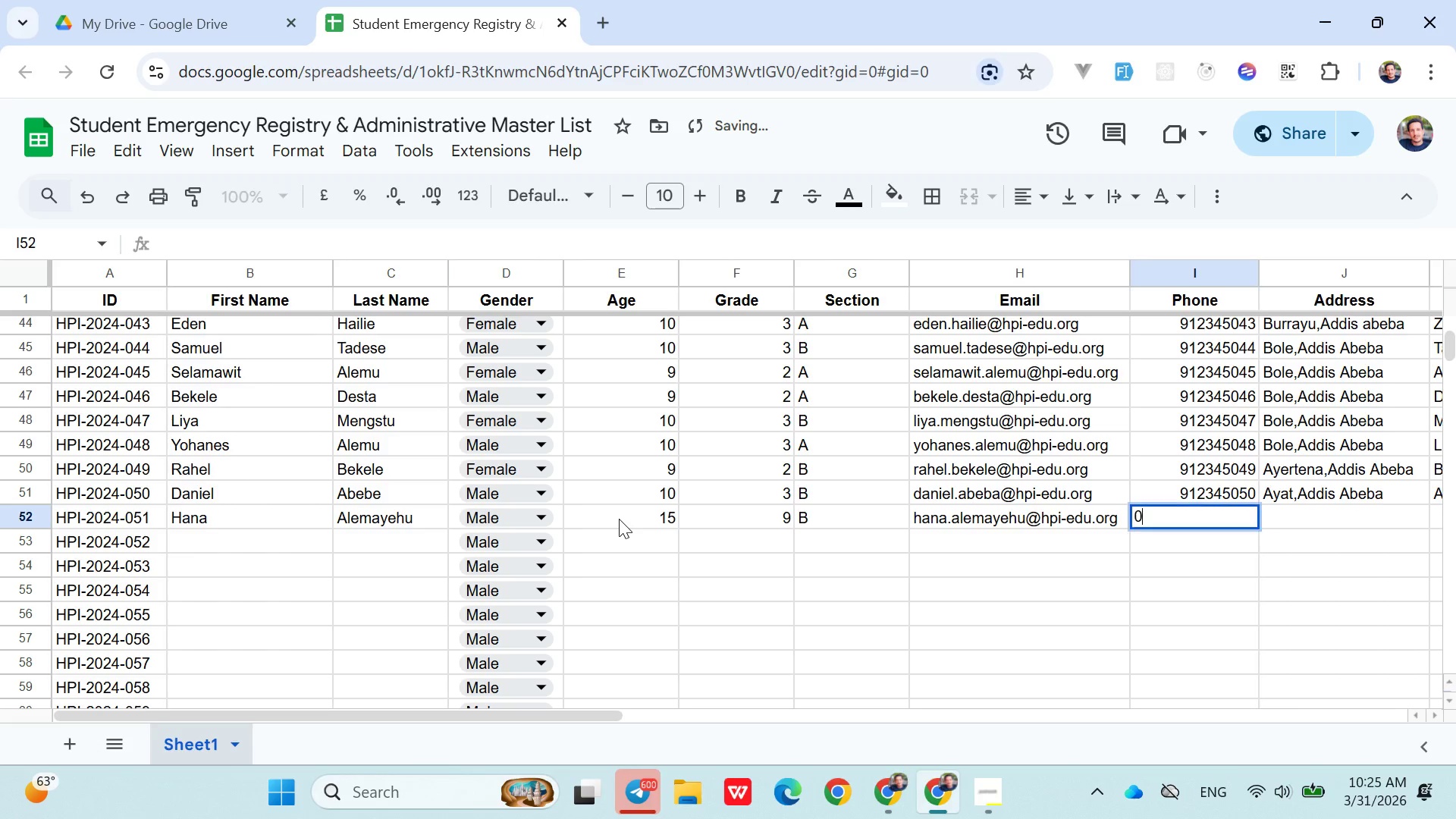 
type(0912345051)
 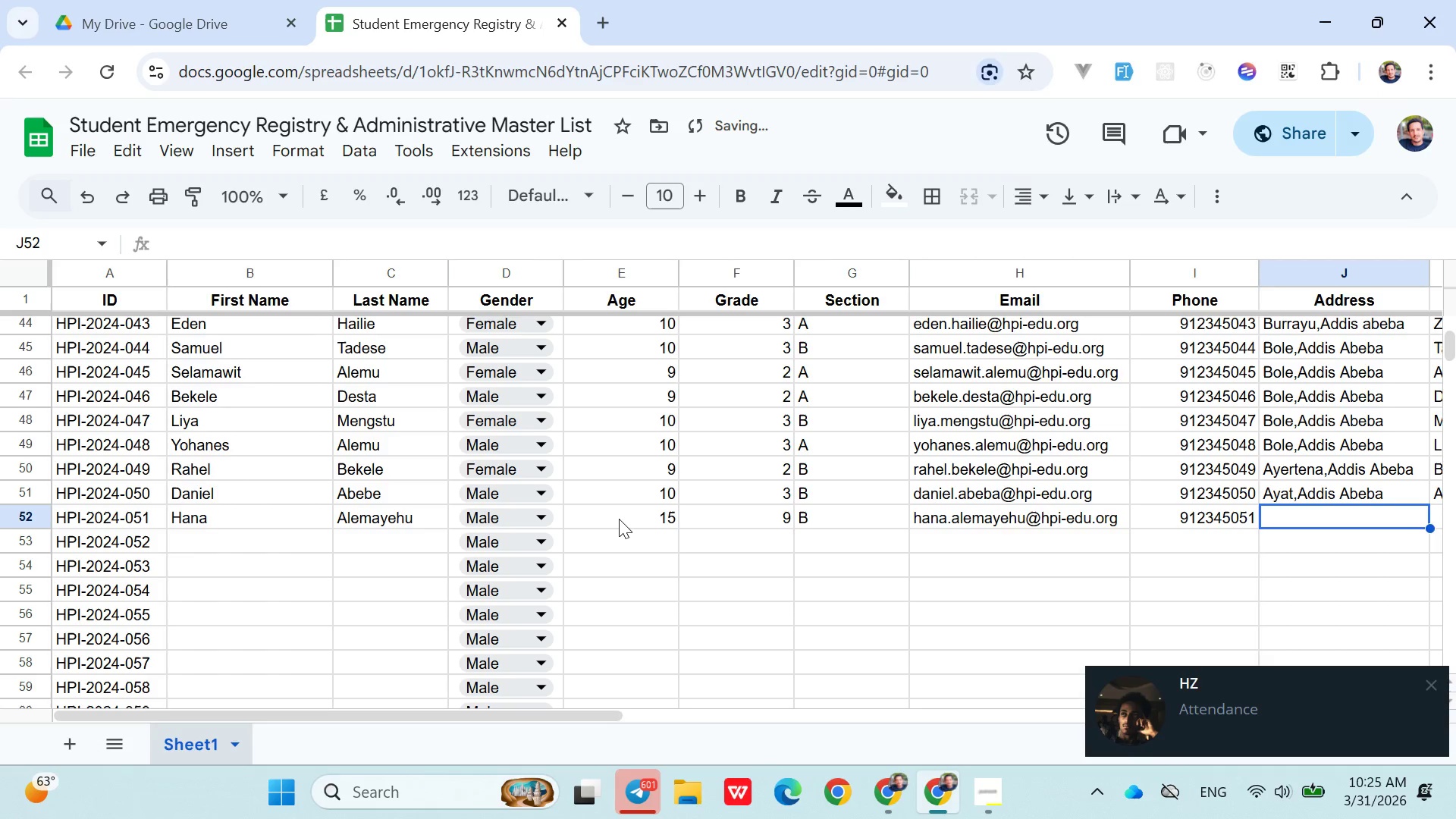 
key(ArrowRight)
 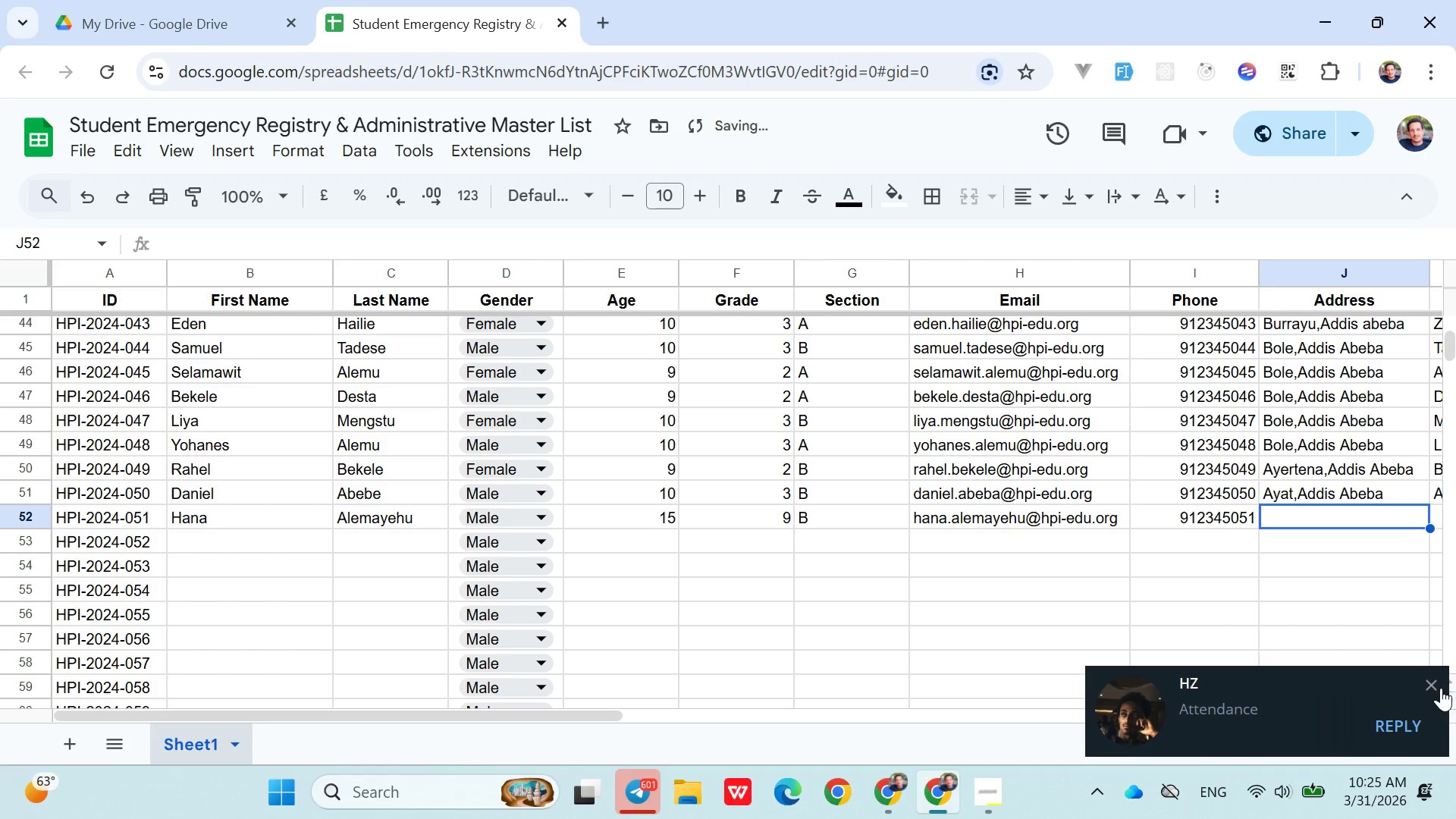 
left_click([1438, 682])
 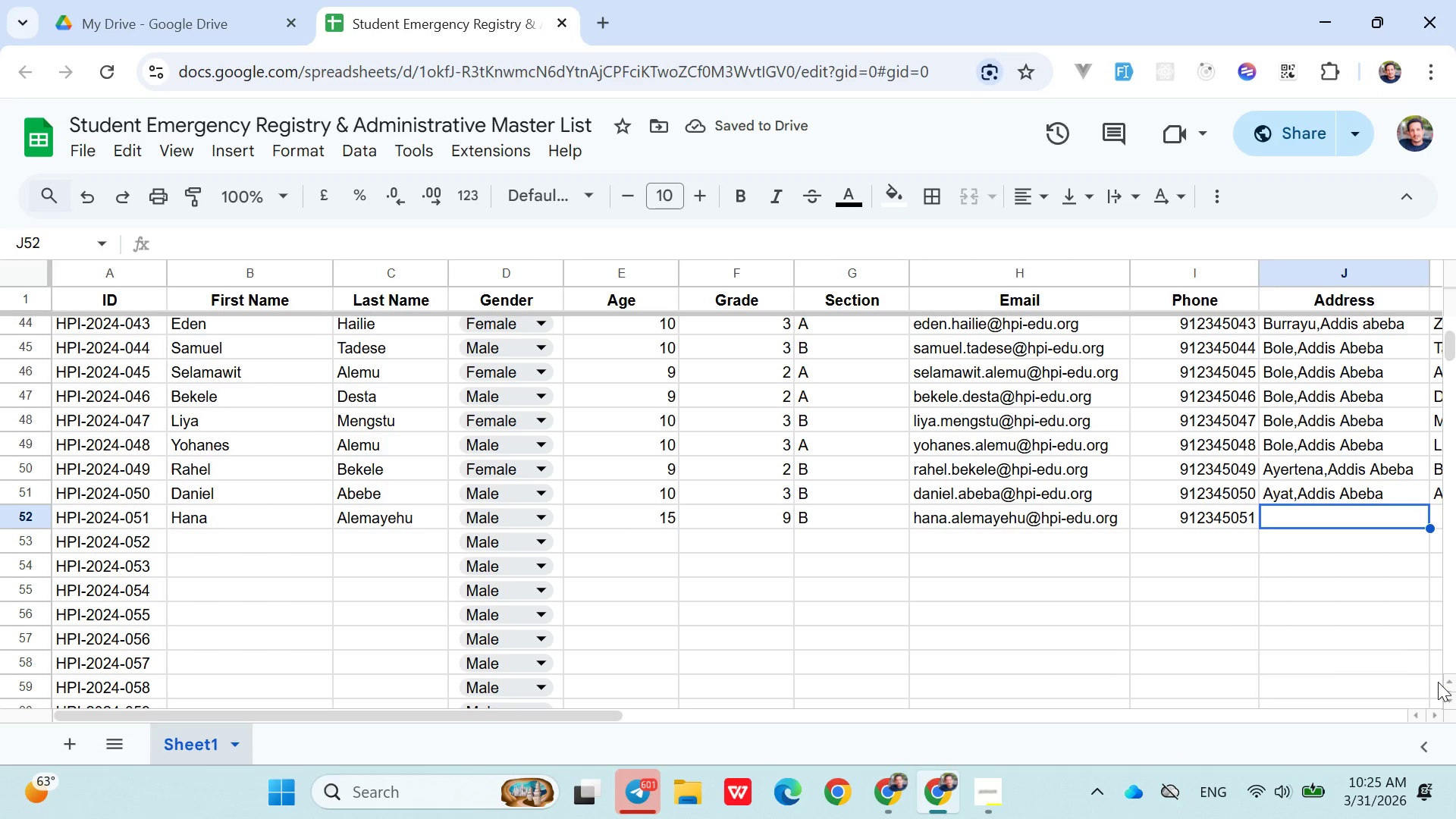 
type(Add)
key(Backspace)
key(Backspace)
key(Backspace)
key(Backspace)
 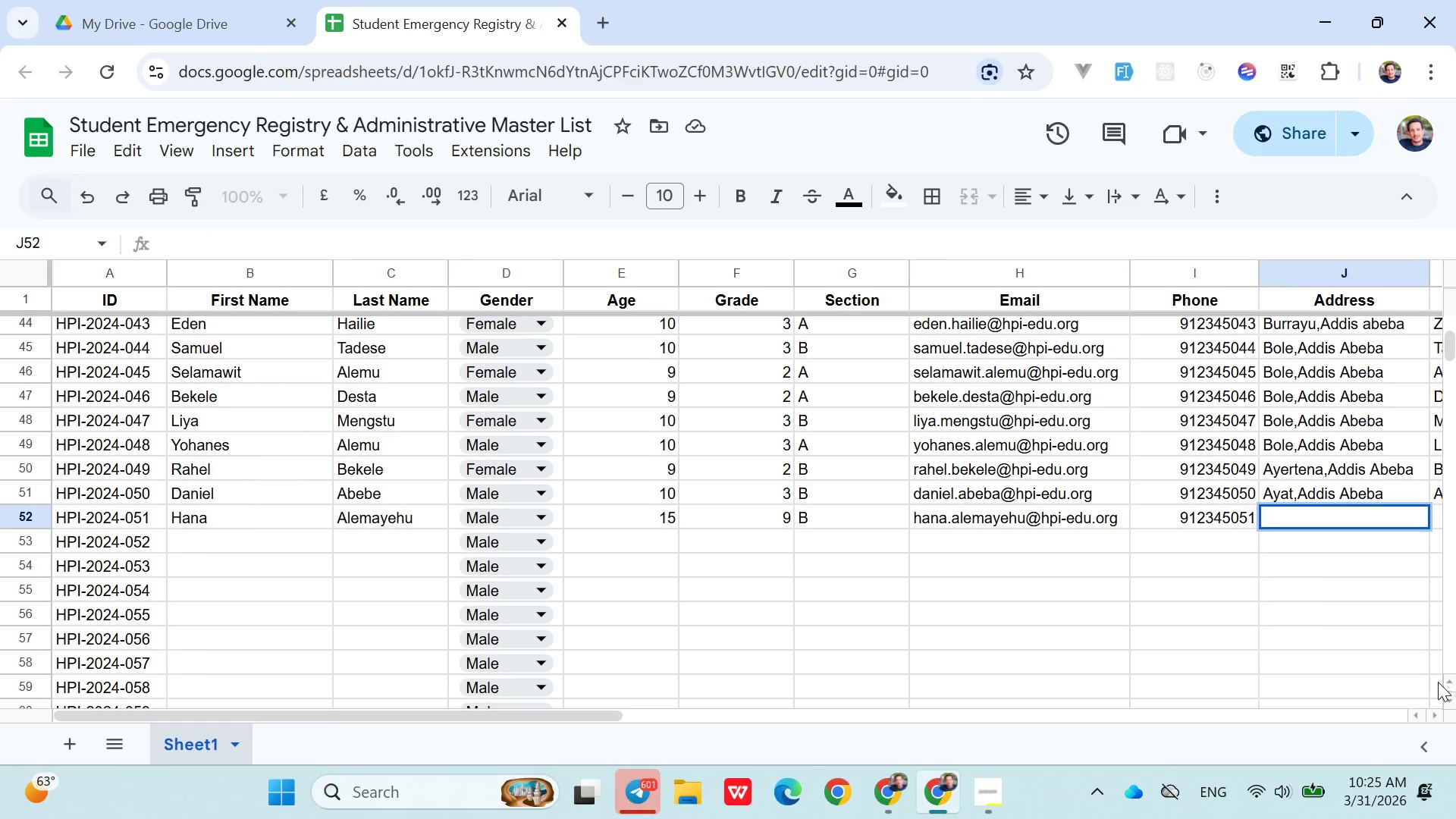 
hold_key(key=ShiftLeft, duration=1.52)
 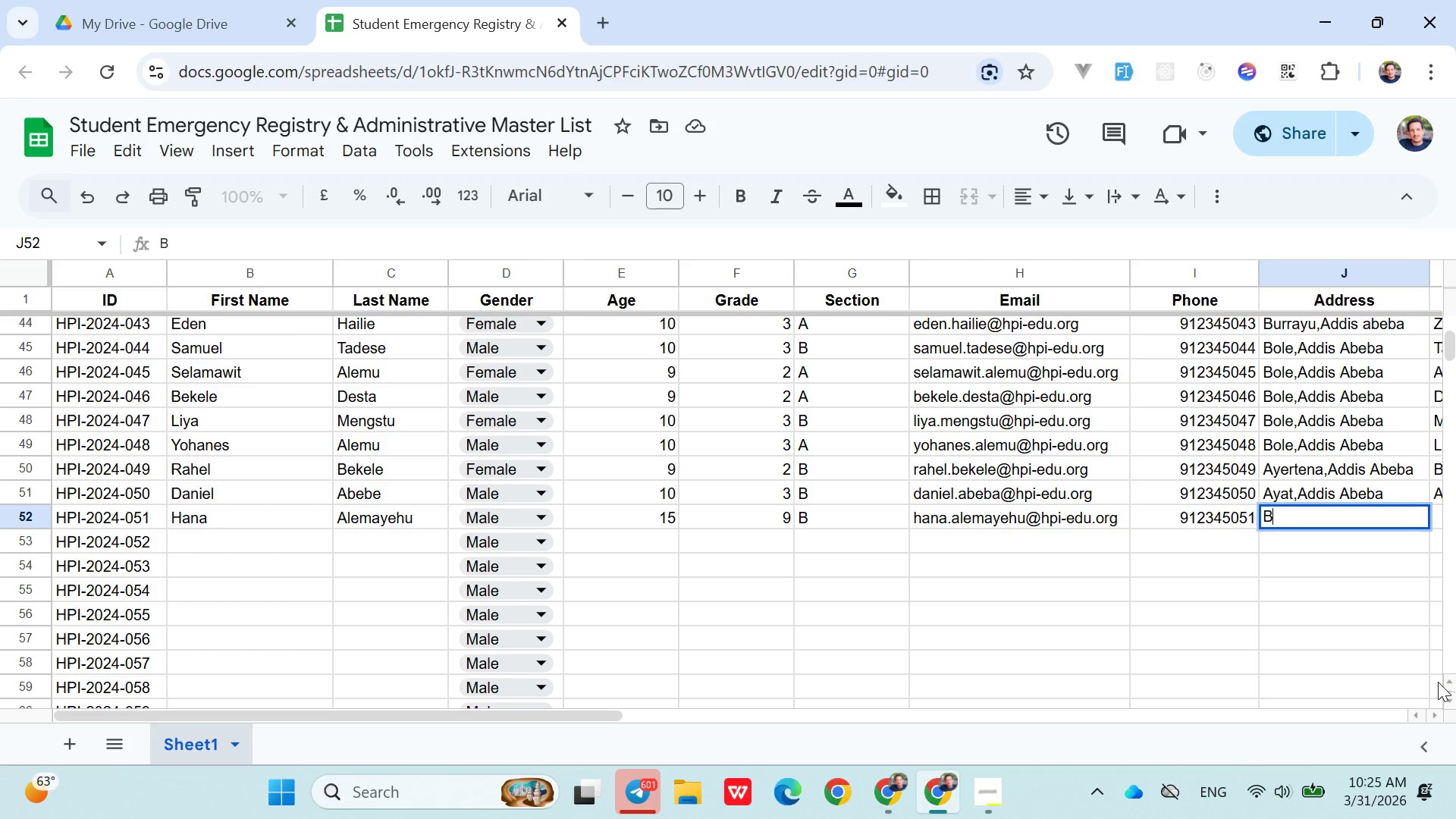 
type(Bur)
 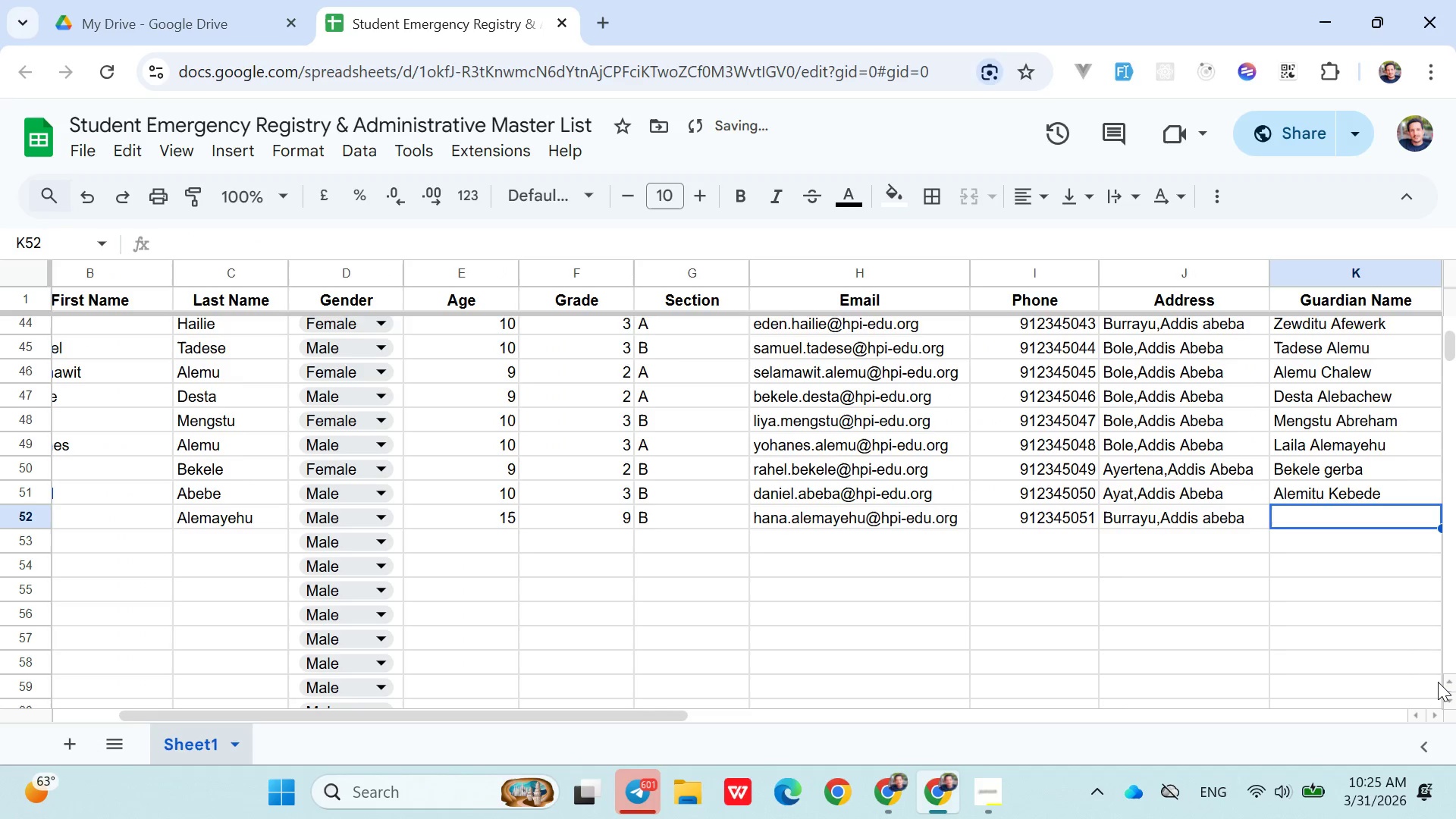 
key(ArrowRight)
 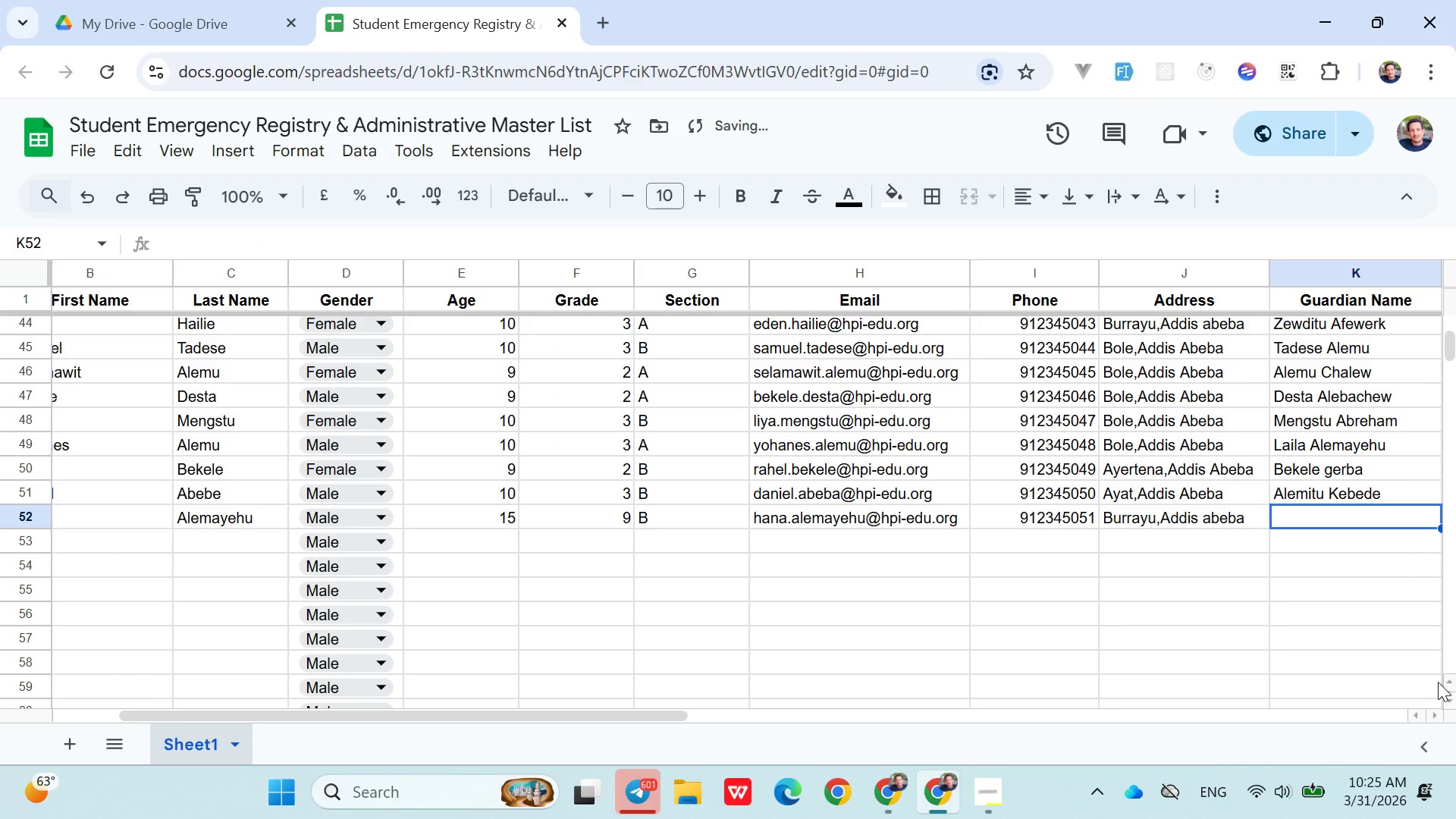 
type(Alemayehu Bekele)
 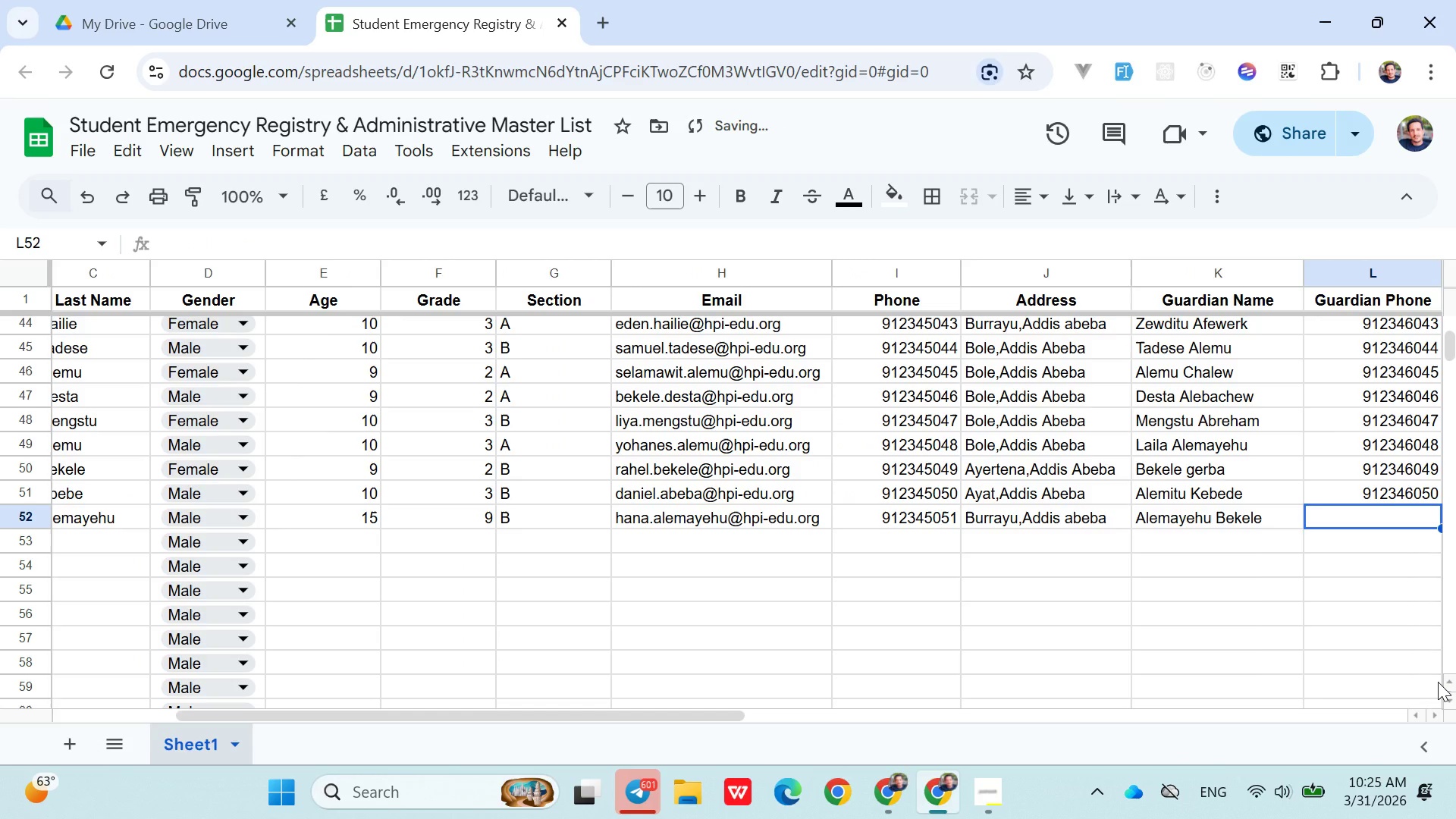 
 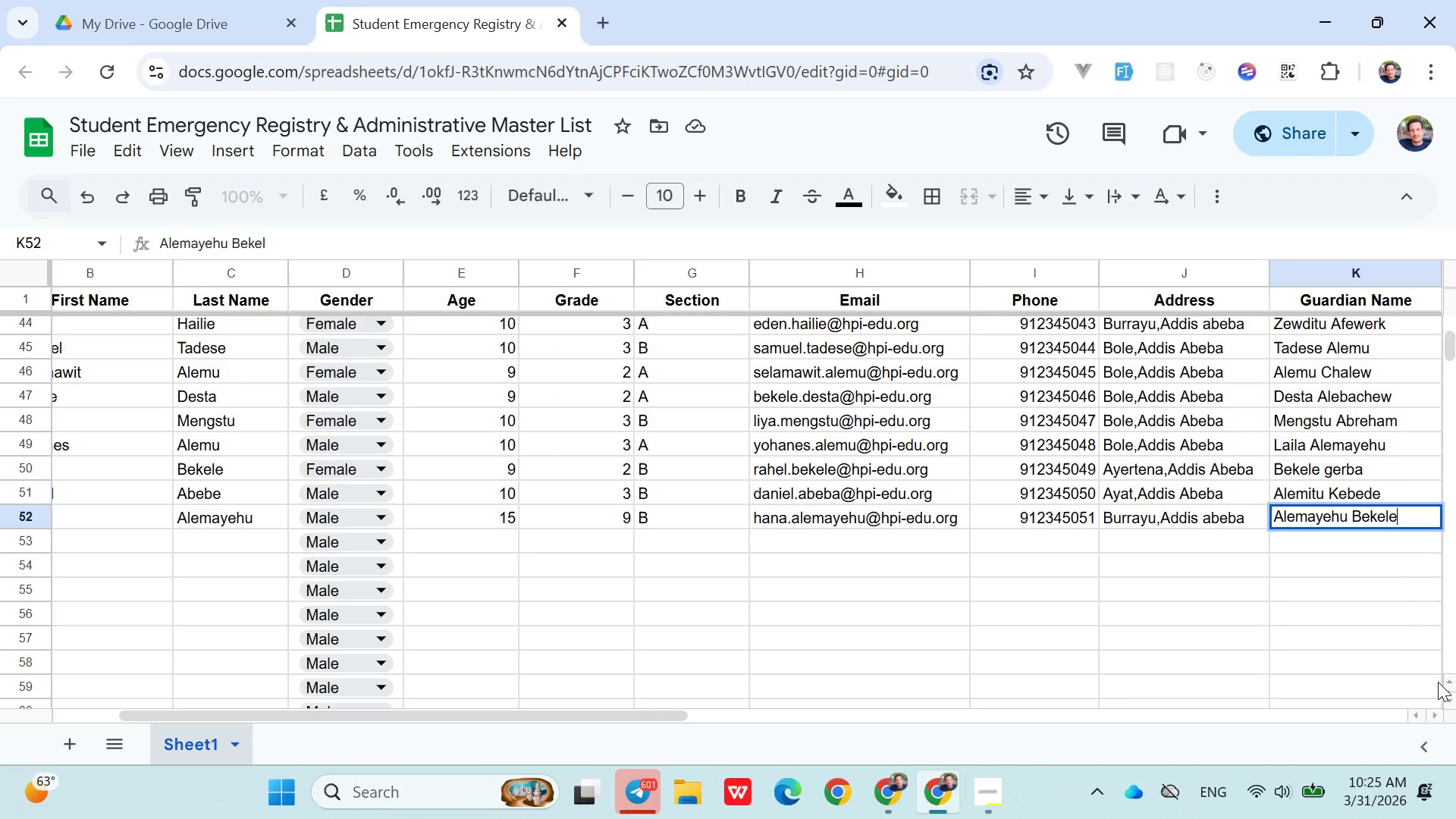 
key(ArrowRight)
 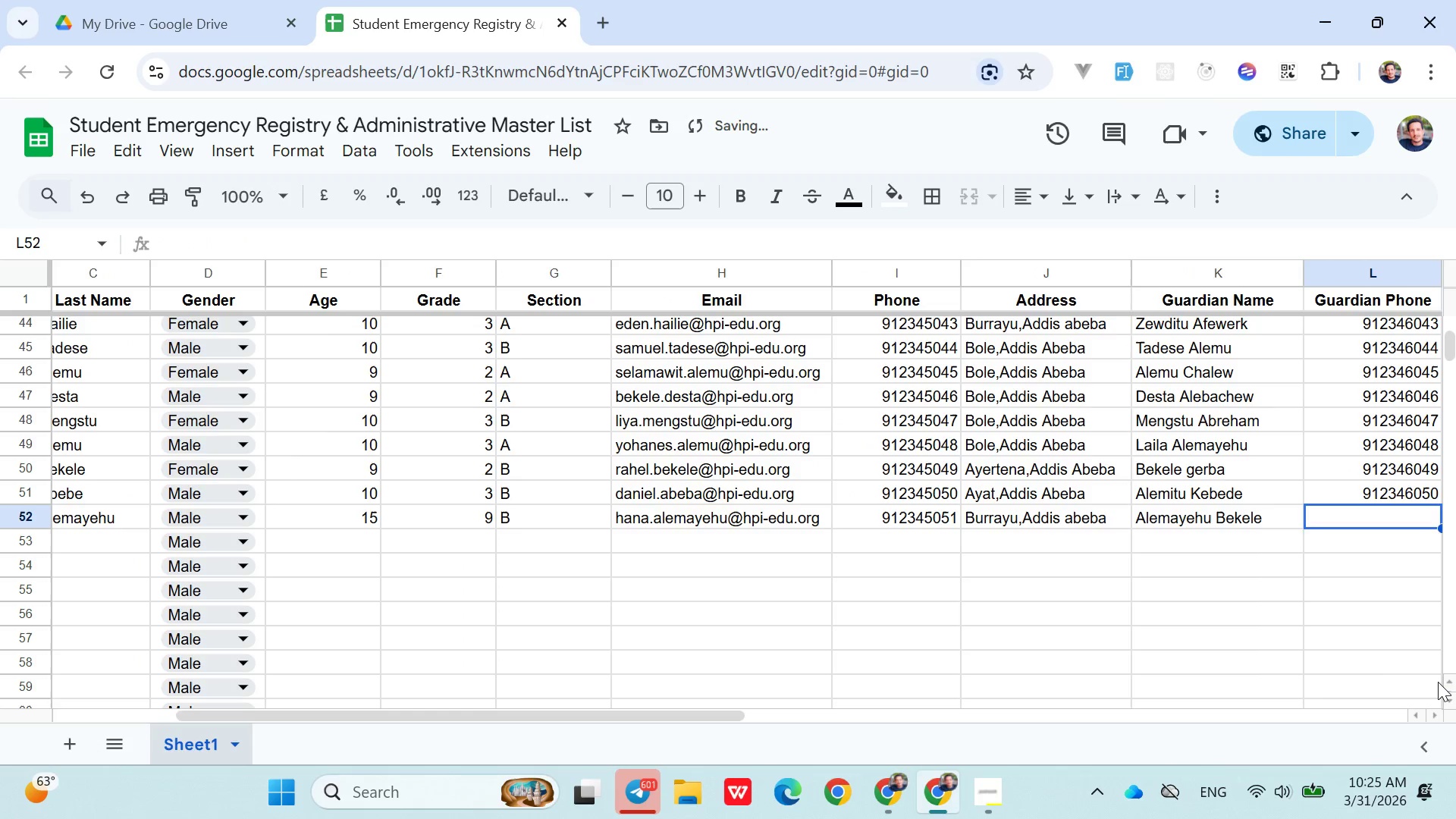 
type(0912346051)
 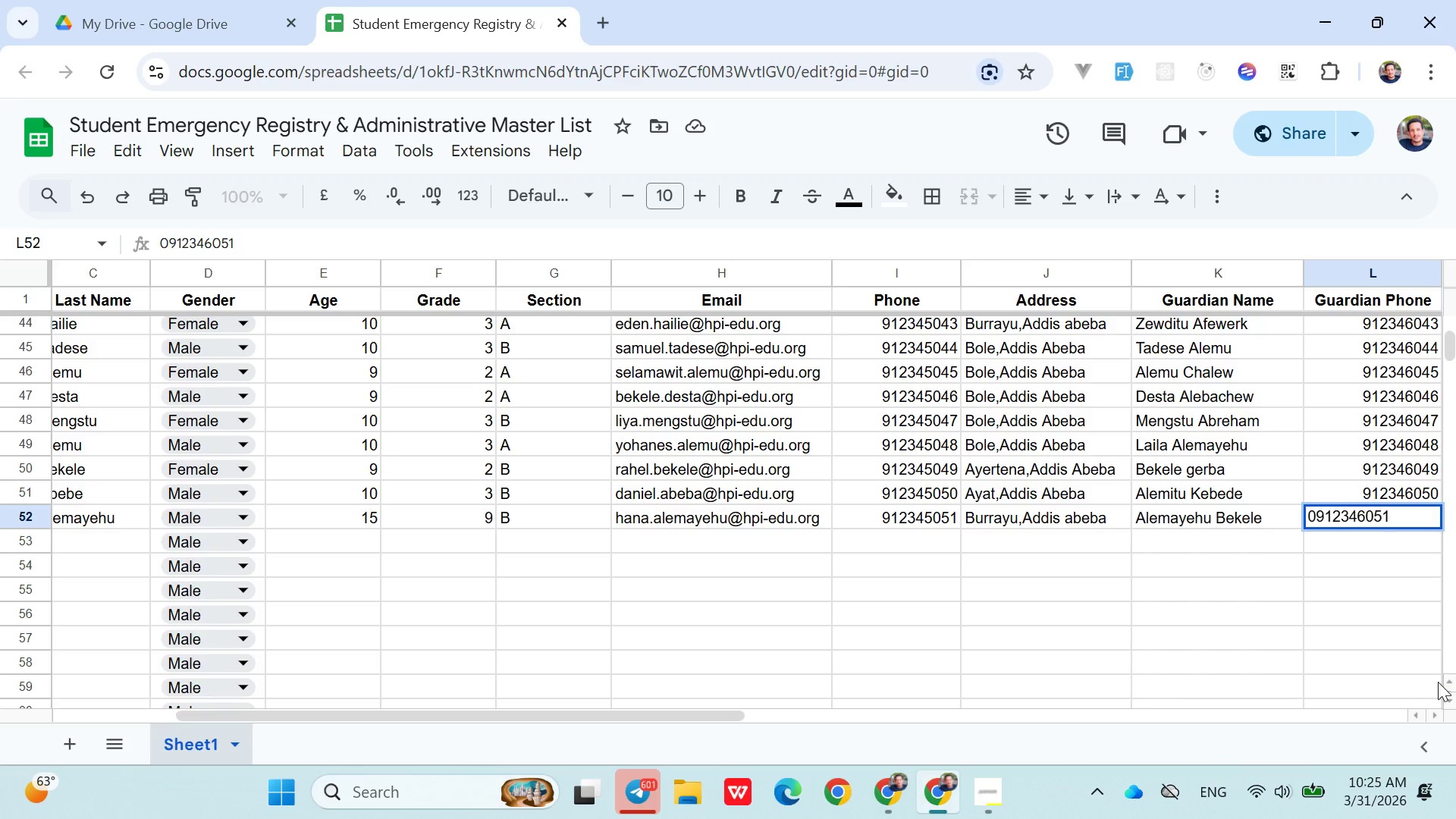 
key(ArrowRight)
 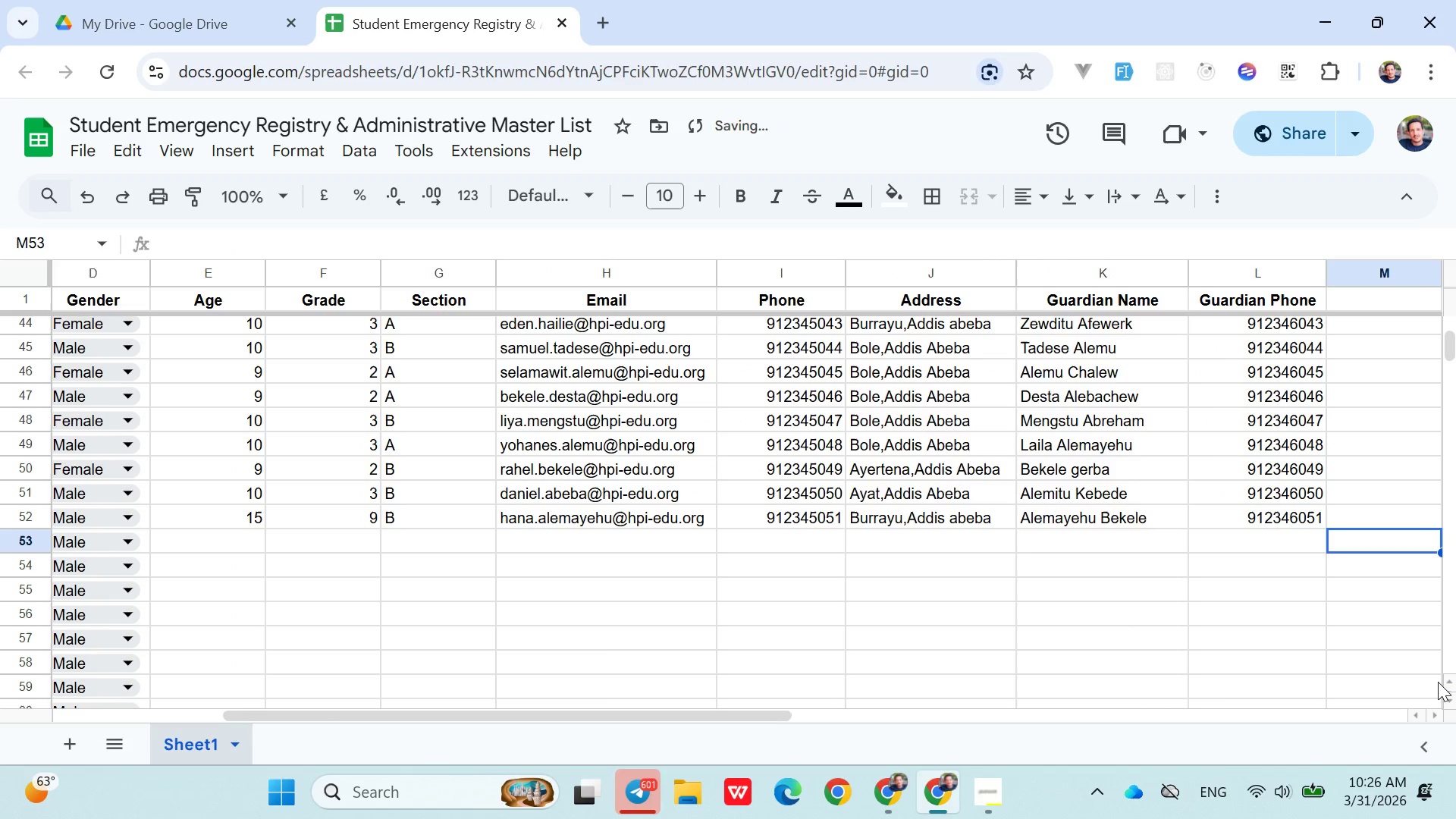 
key(ArrowDown)
 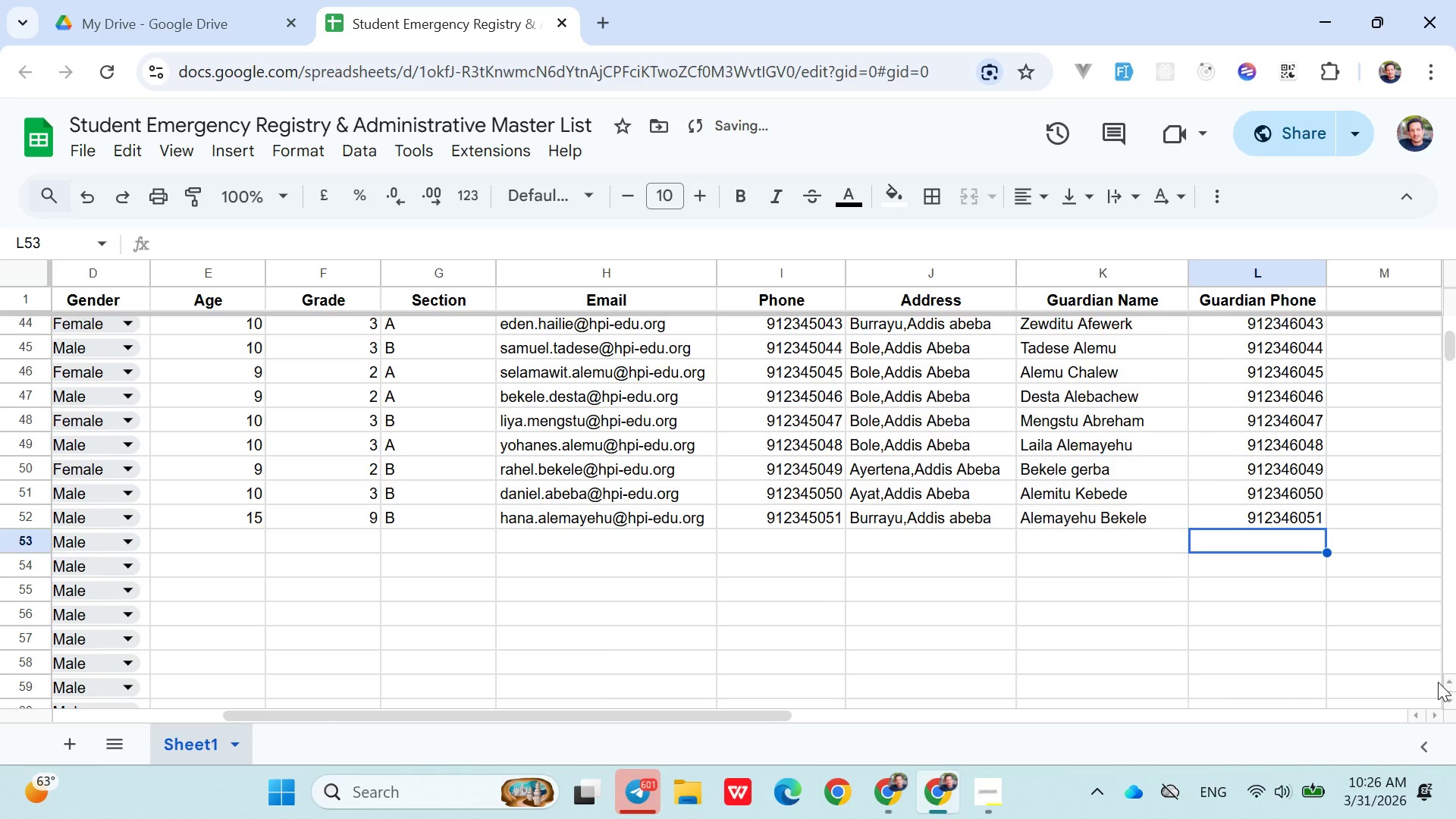 
hold_key(key=ArrowLeft, duration=0.98)
 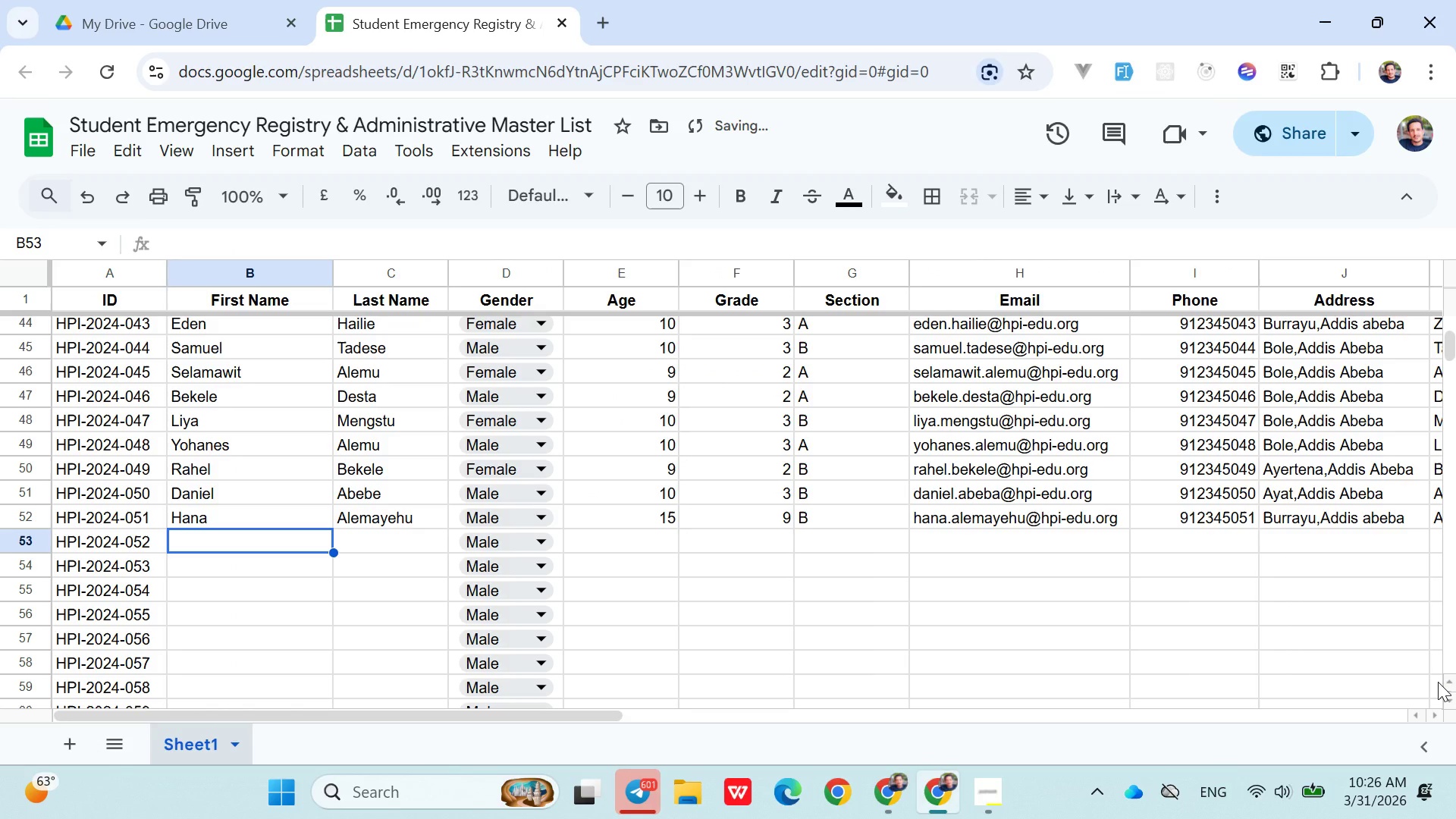 
key(ArrowRight)
 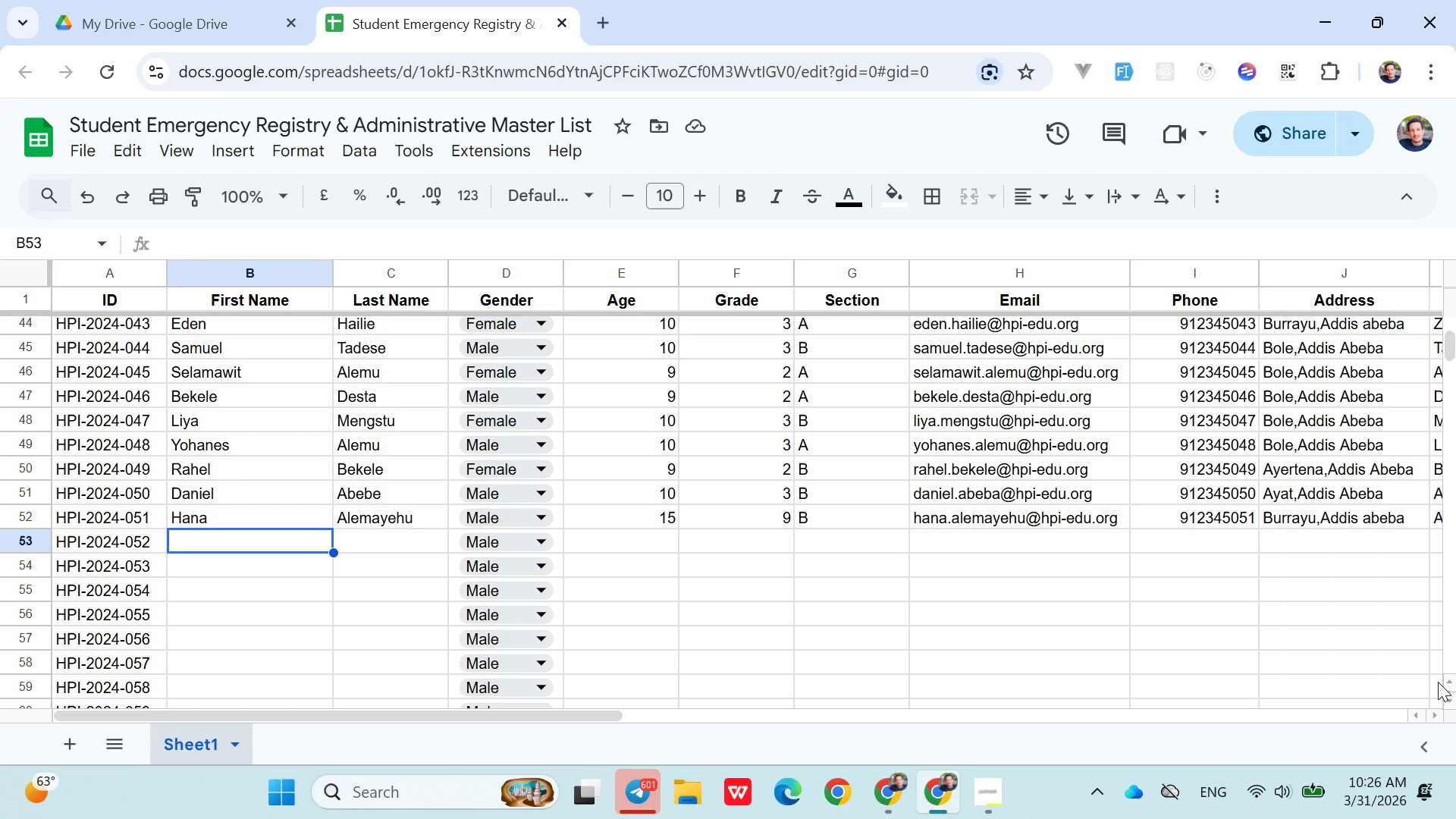 
wait(5.45)
 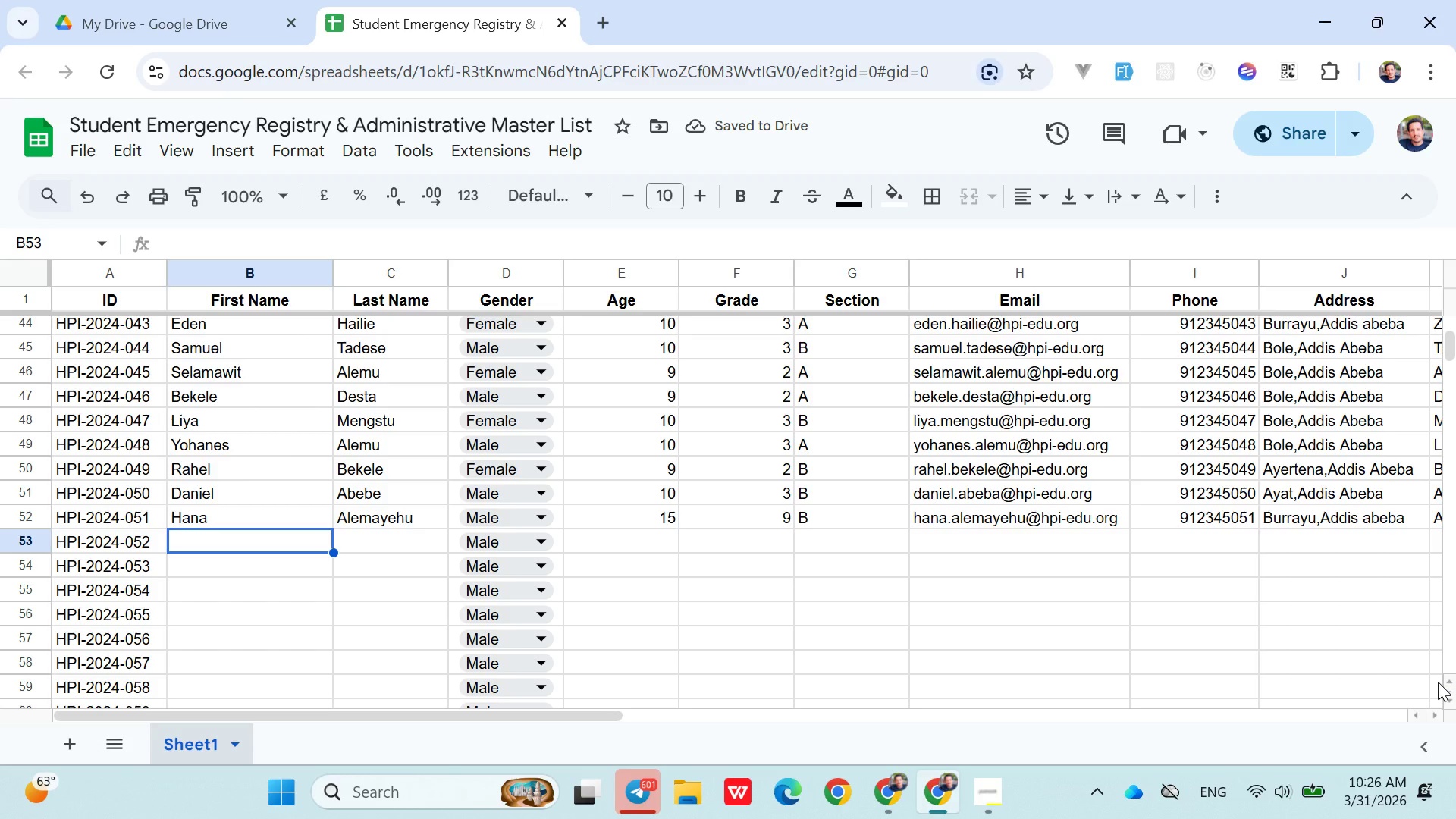 
type(Dawit Shimels)
 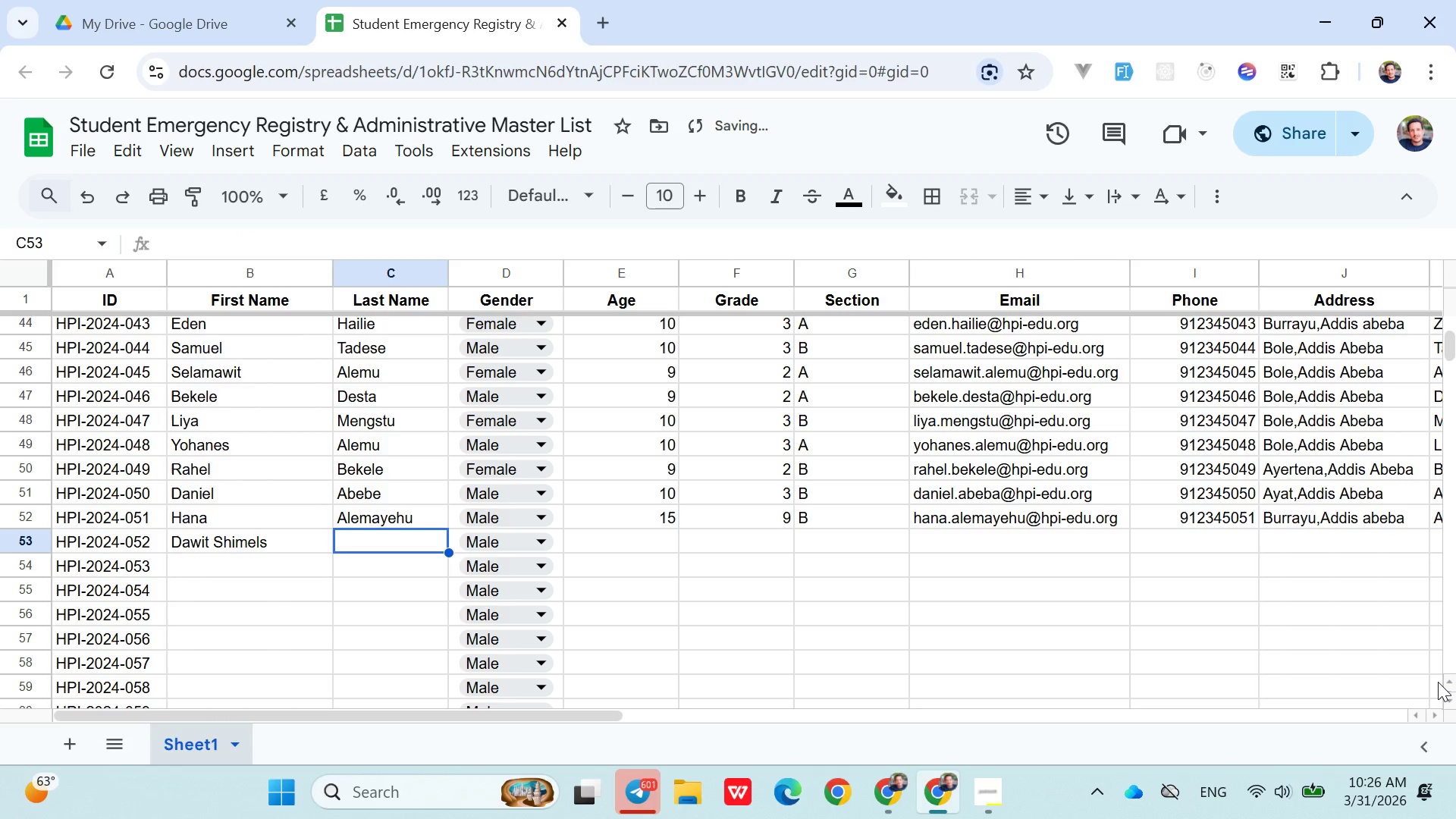 
 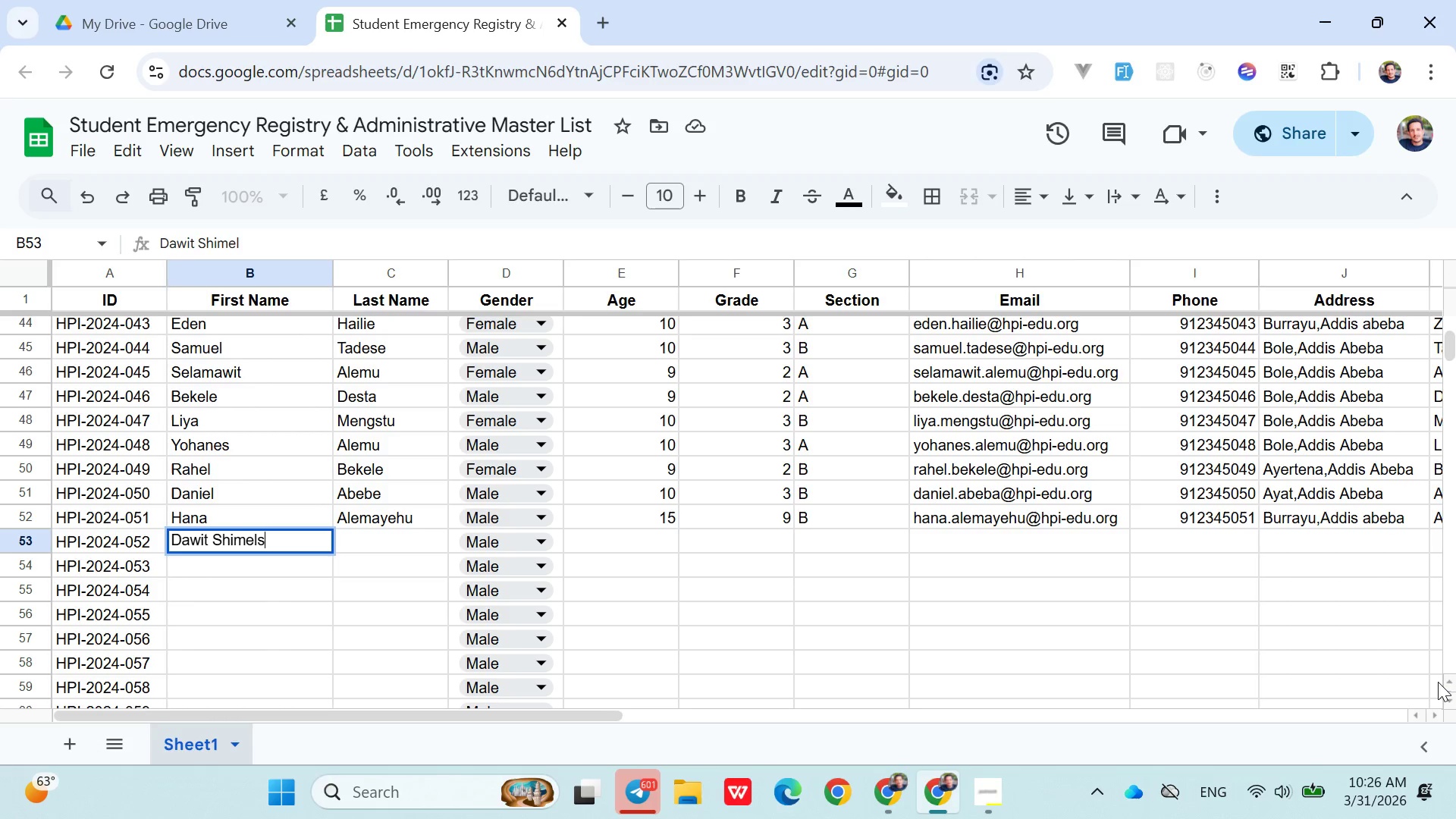 
key(ArrowRight)
 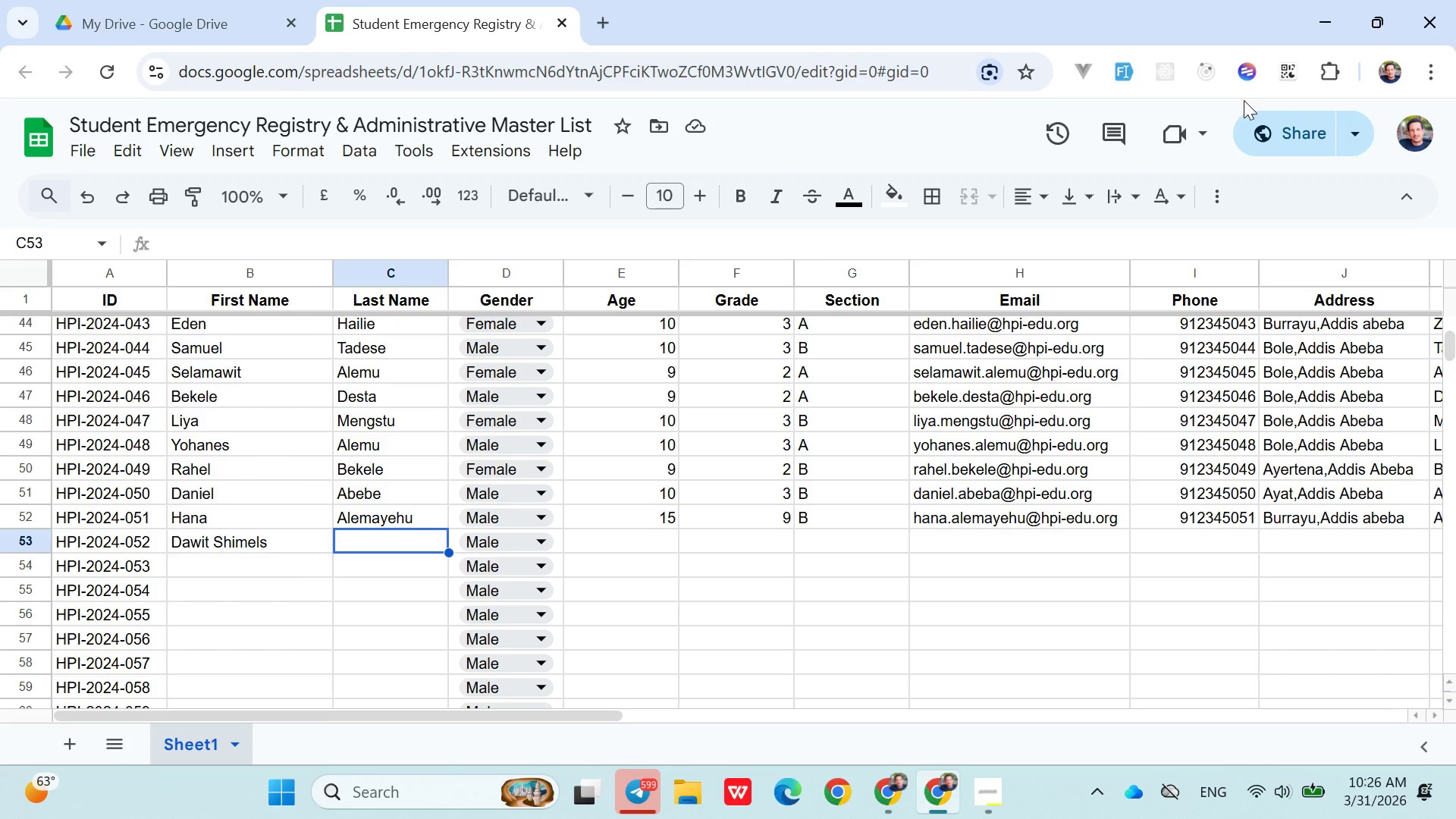 
wait(27.45)
 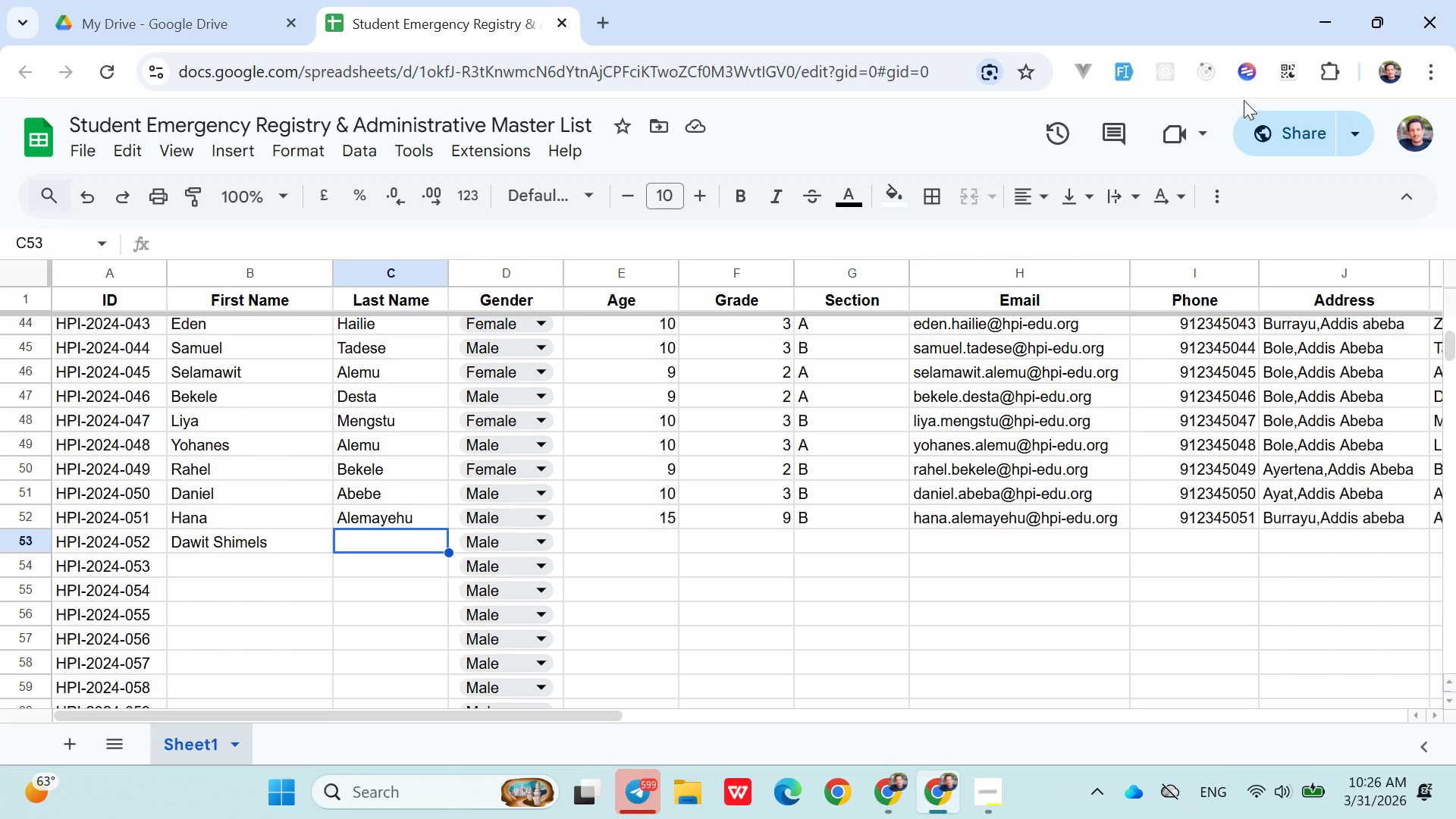 
double_click([240, 545])
 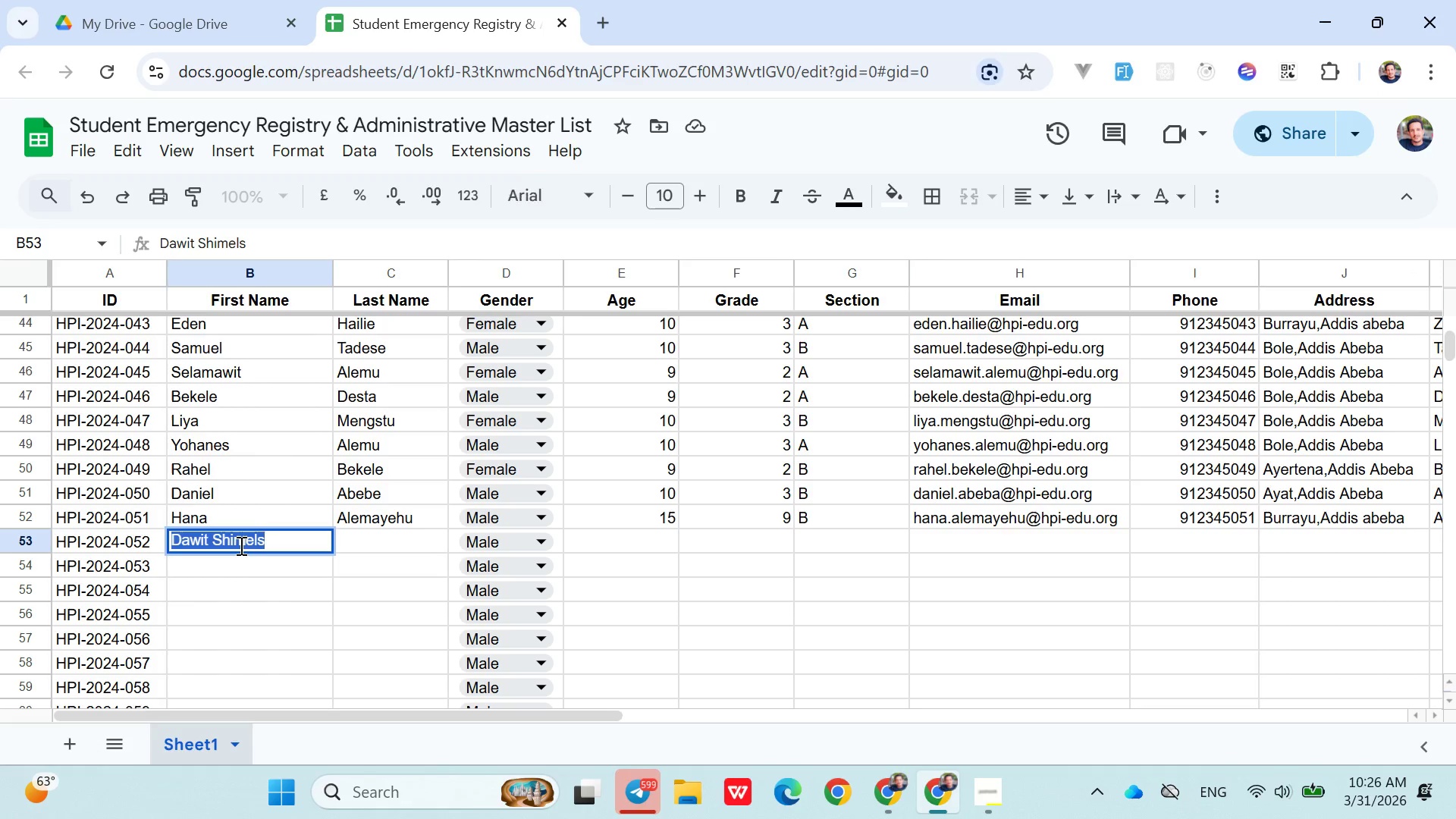 
triple_click([240, 545])
 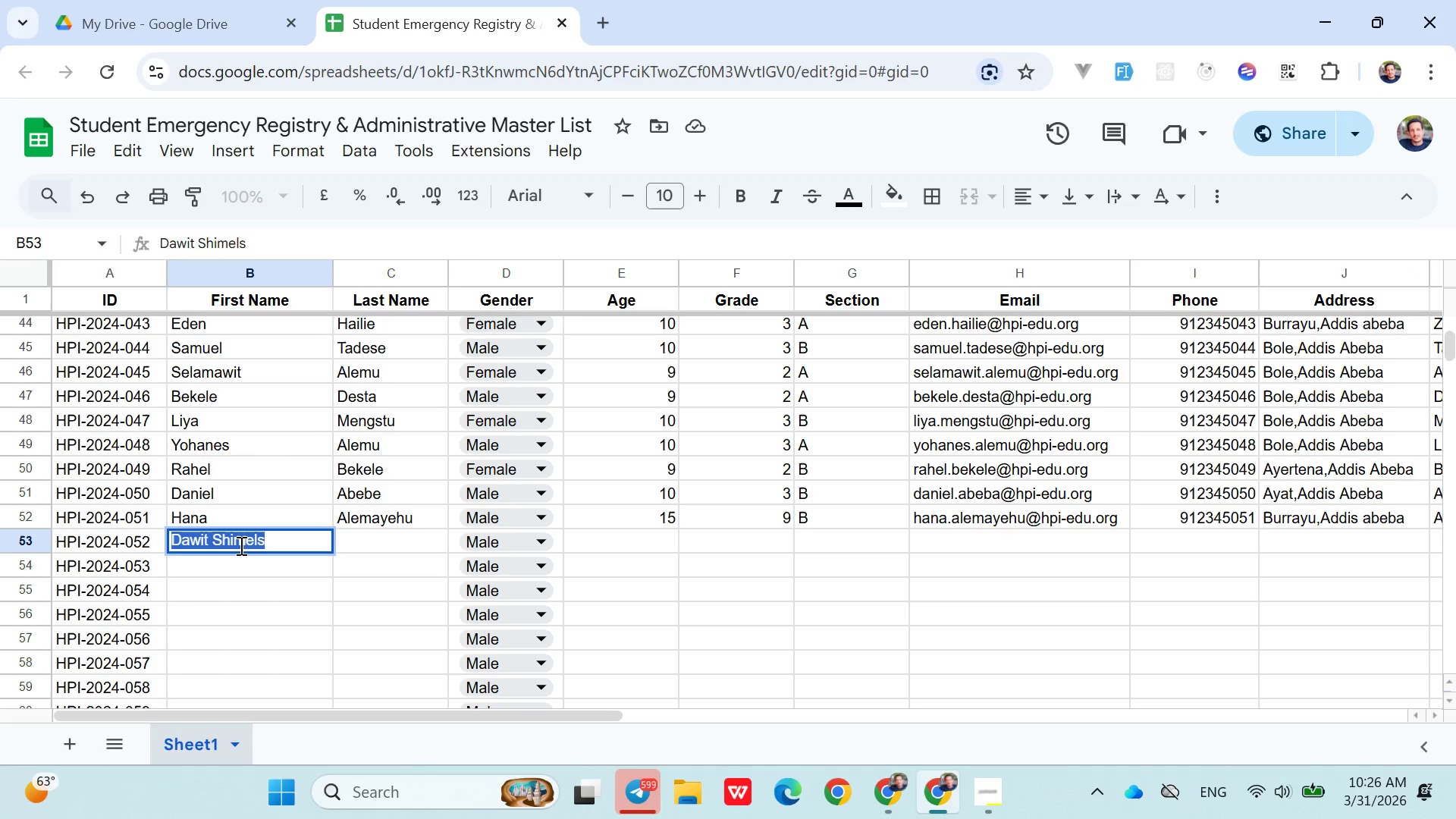 
triple_click([240, 545])
 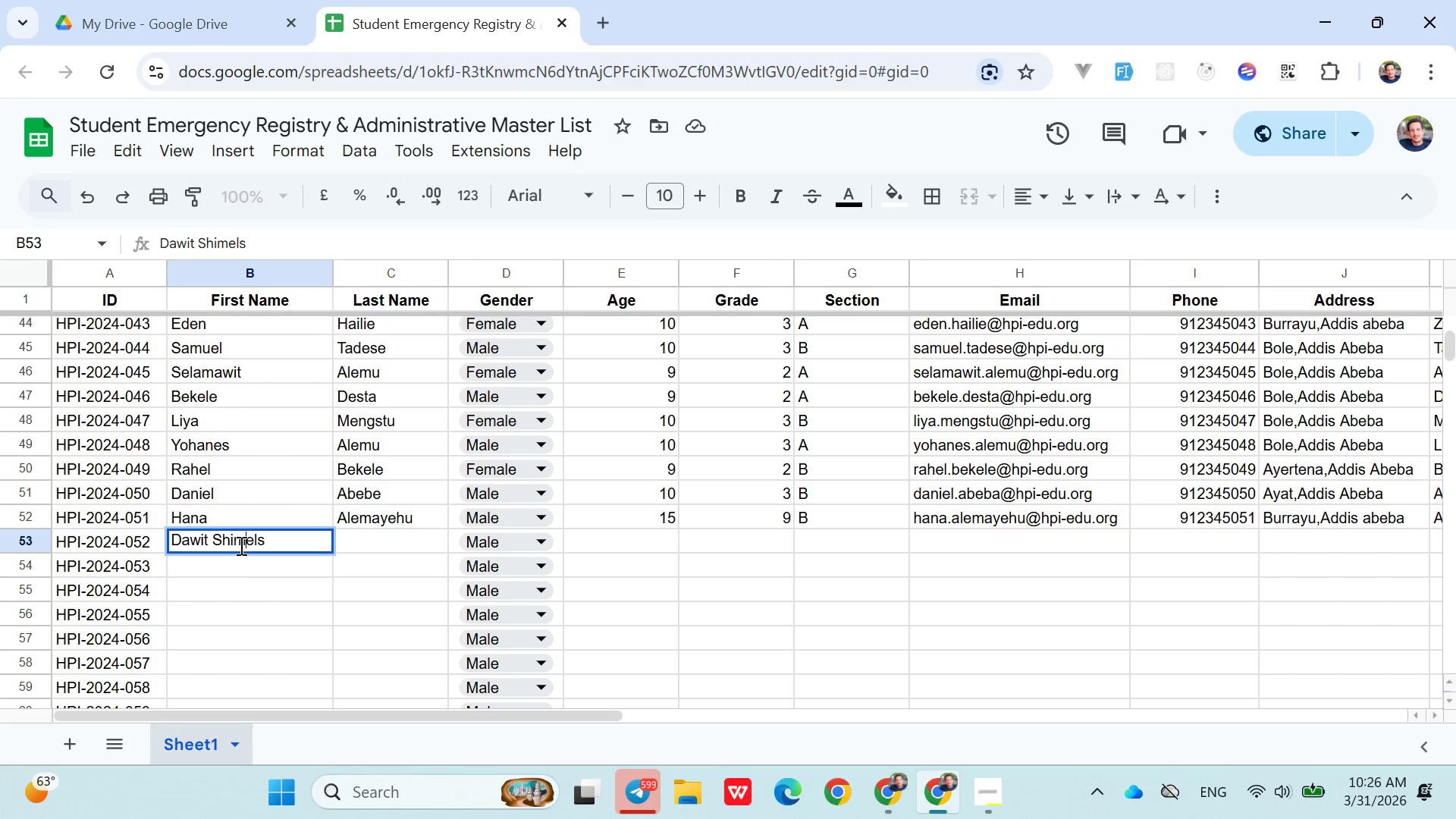 
double_click([240, 545])
 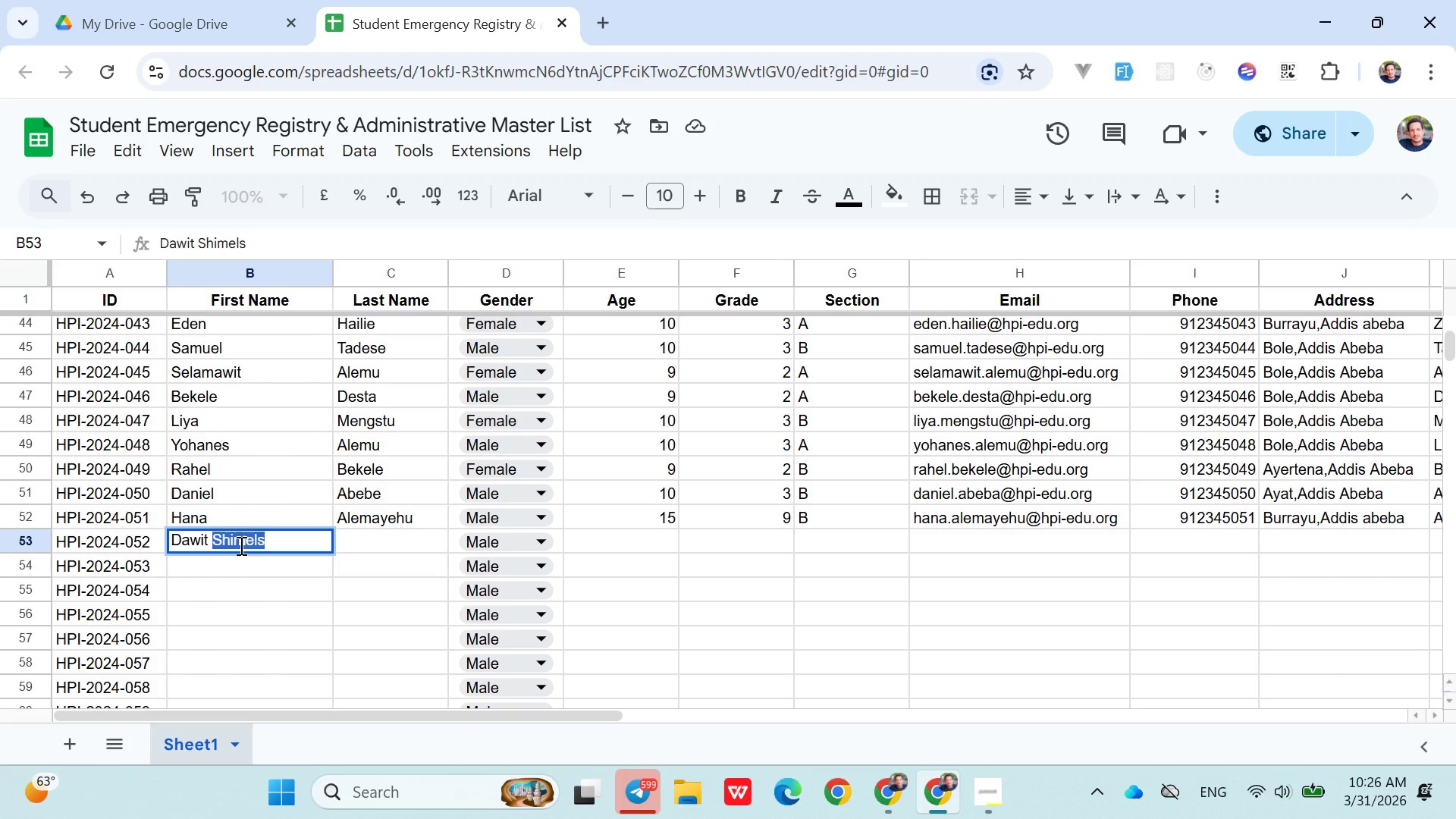 
key(Control+X)
 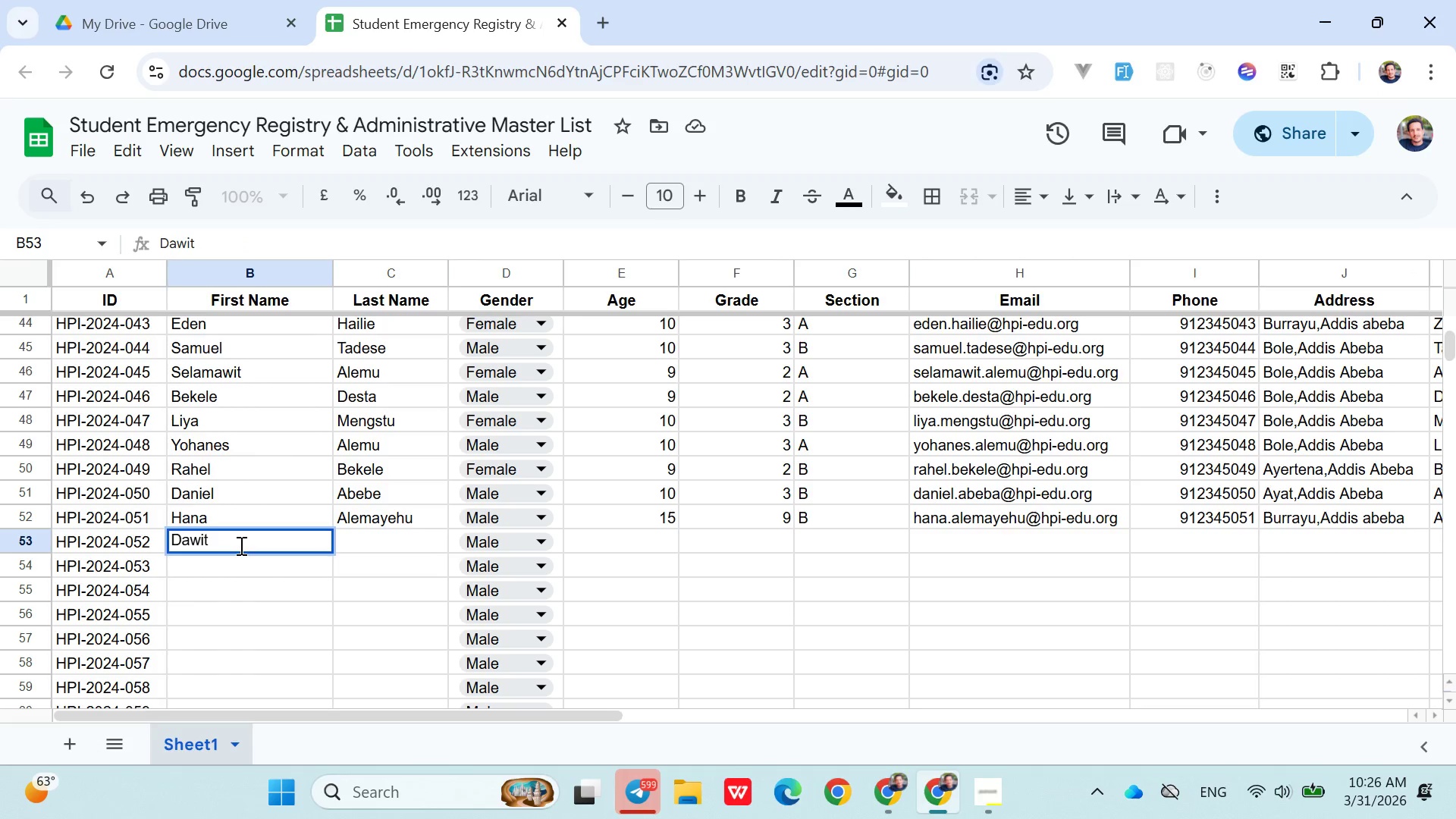 
key(Backspace)
 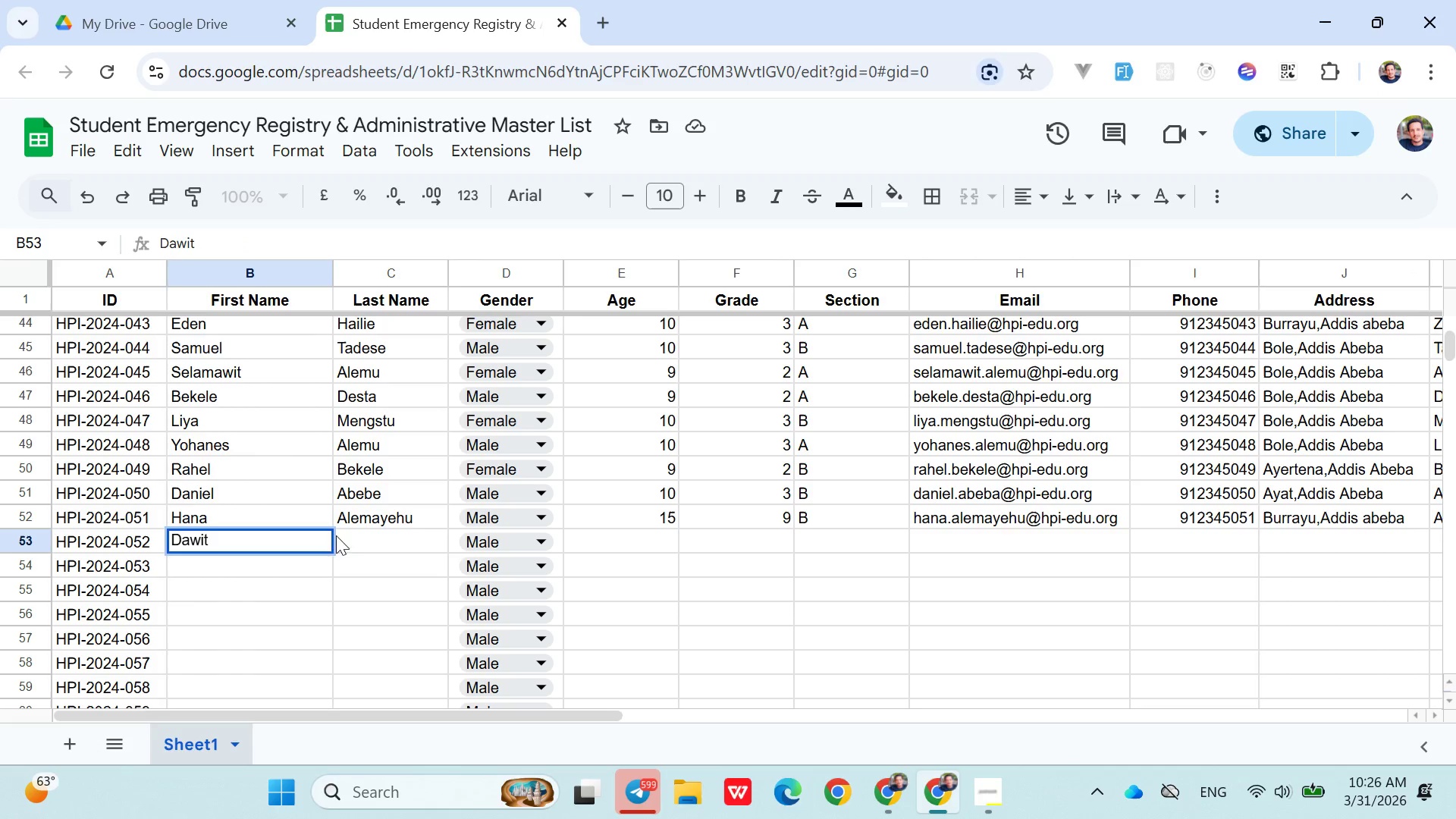 
left_click([352, 538])
 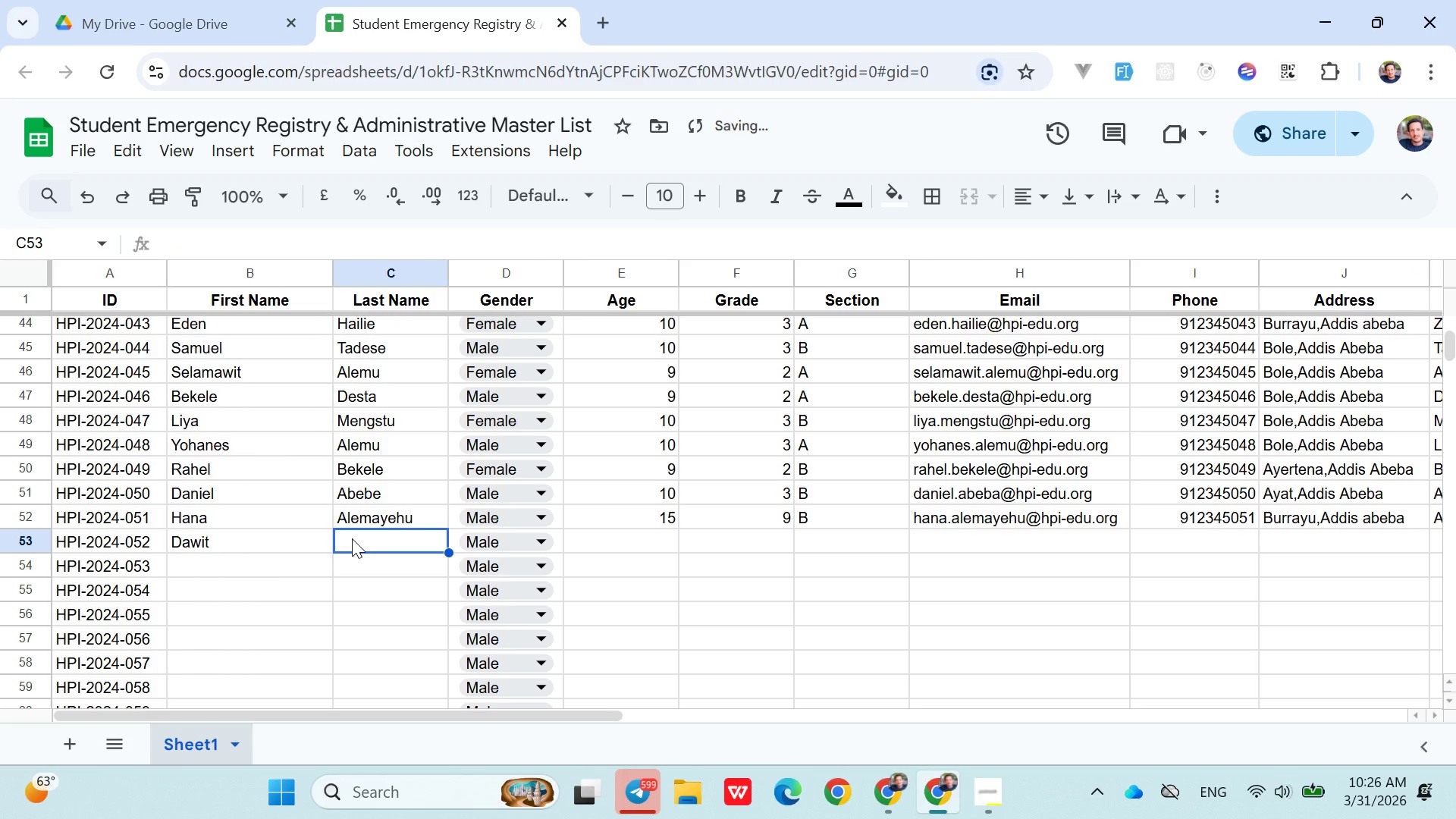 
key(Control+V)
 